 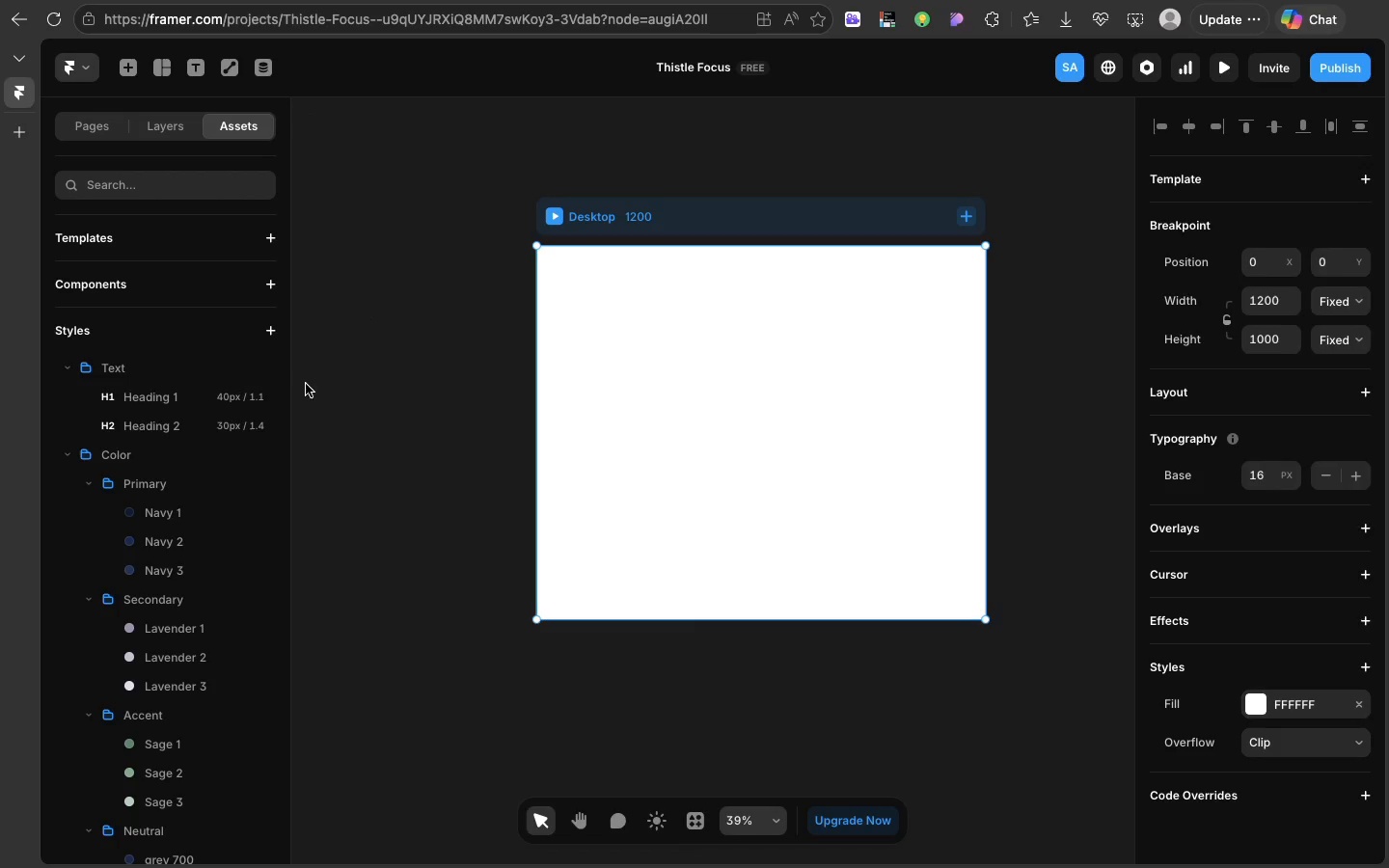 
left_click([229, 400])
 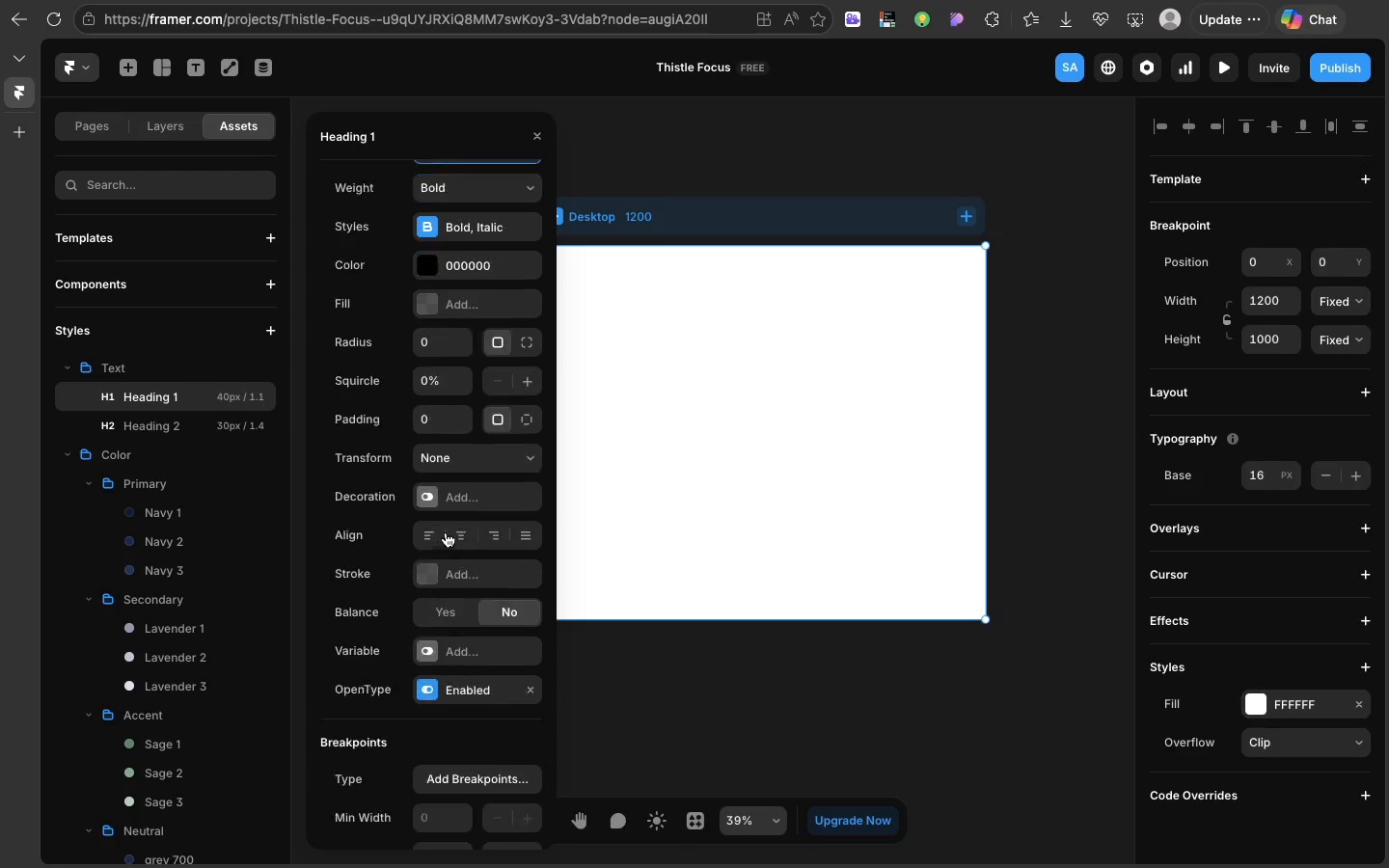 
scroll: coordinate [446, 532], scroll_direction: down, amount: 60.0
 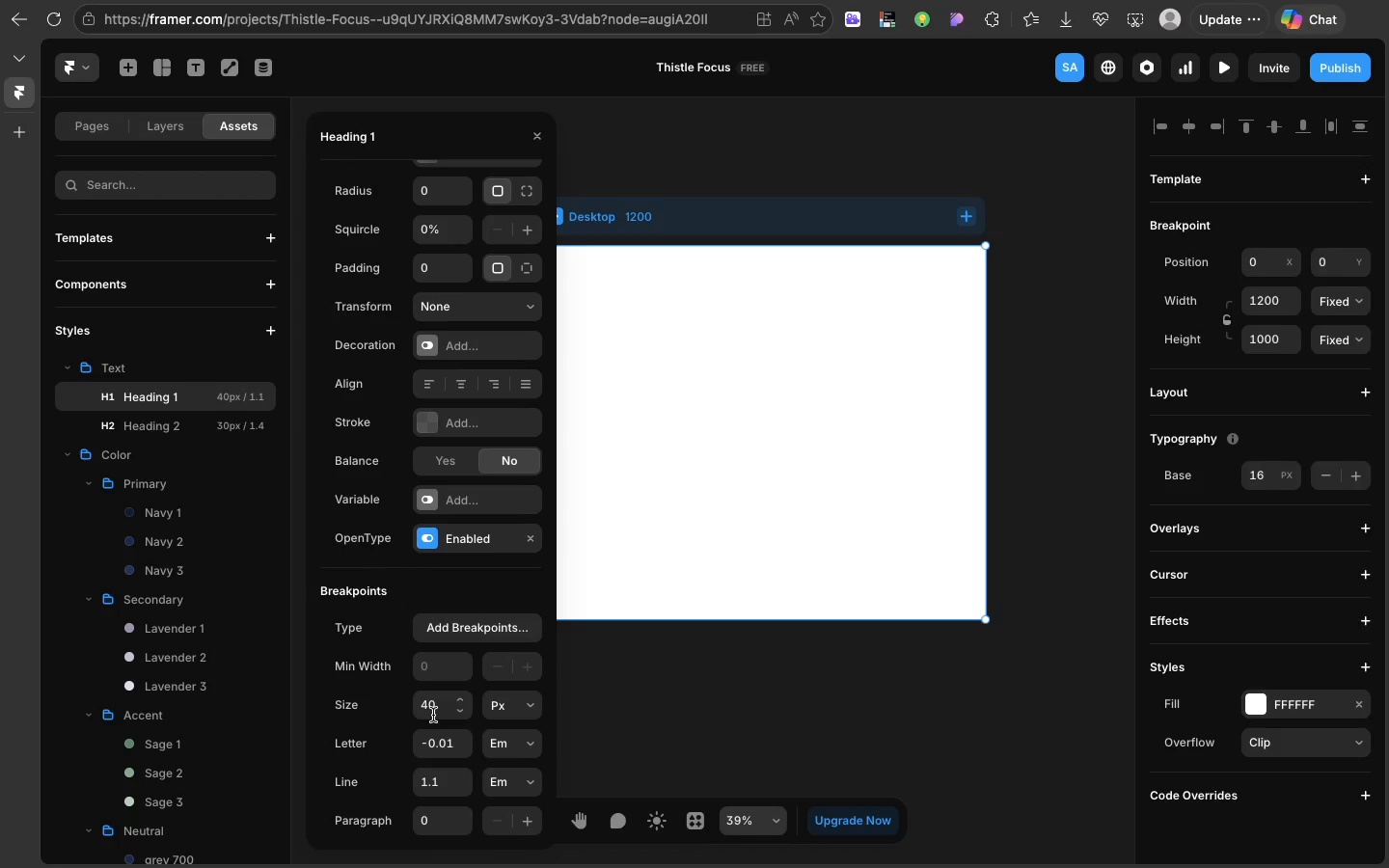 
double_click([433, 715])
 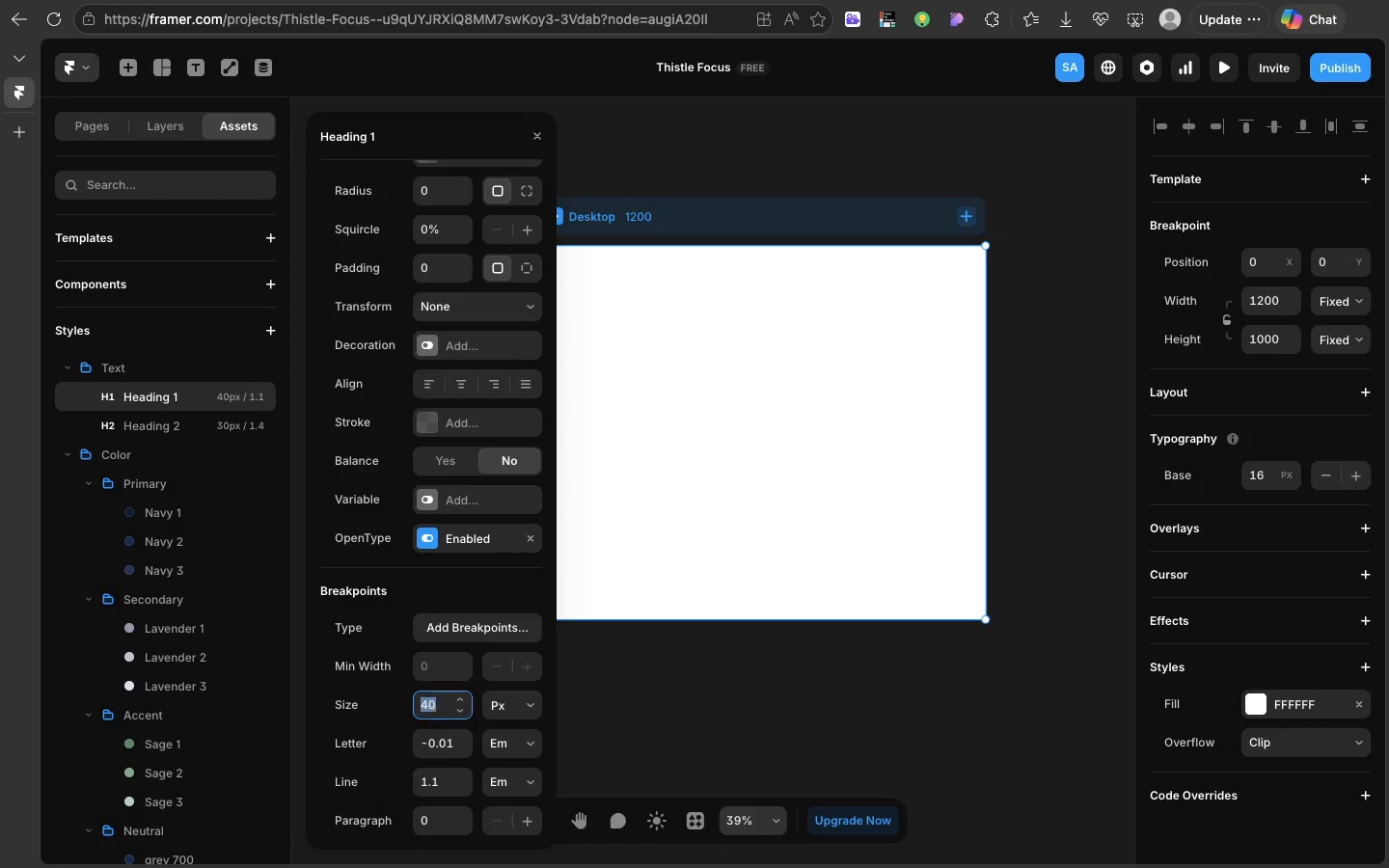 
type(56)
 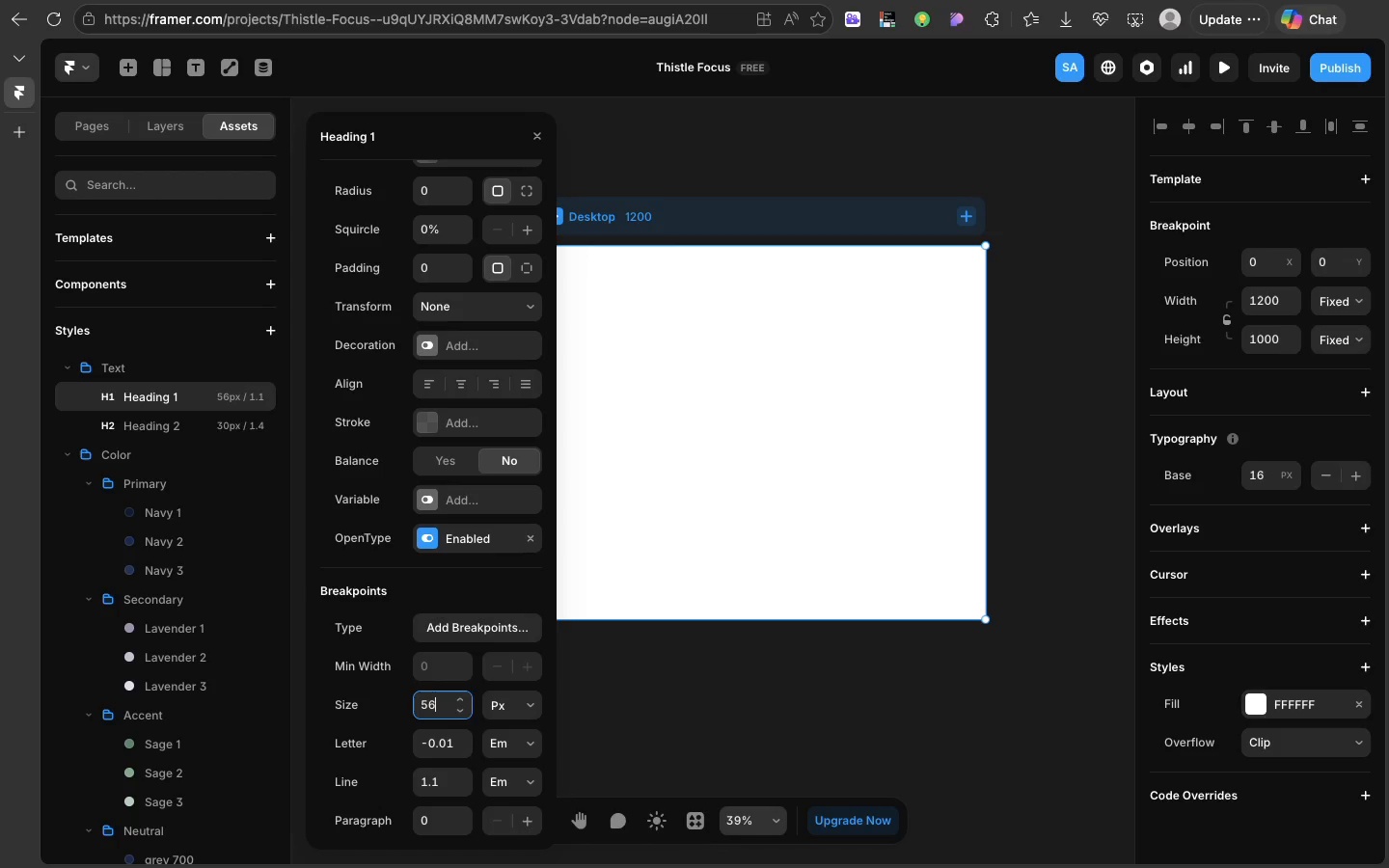 
key(Enter)
 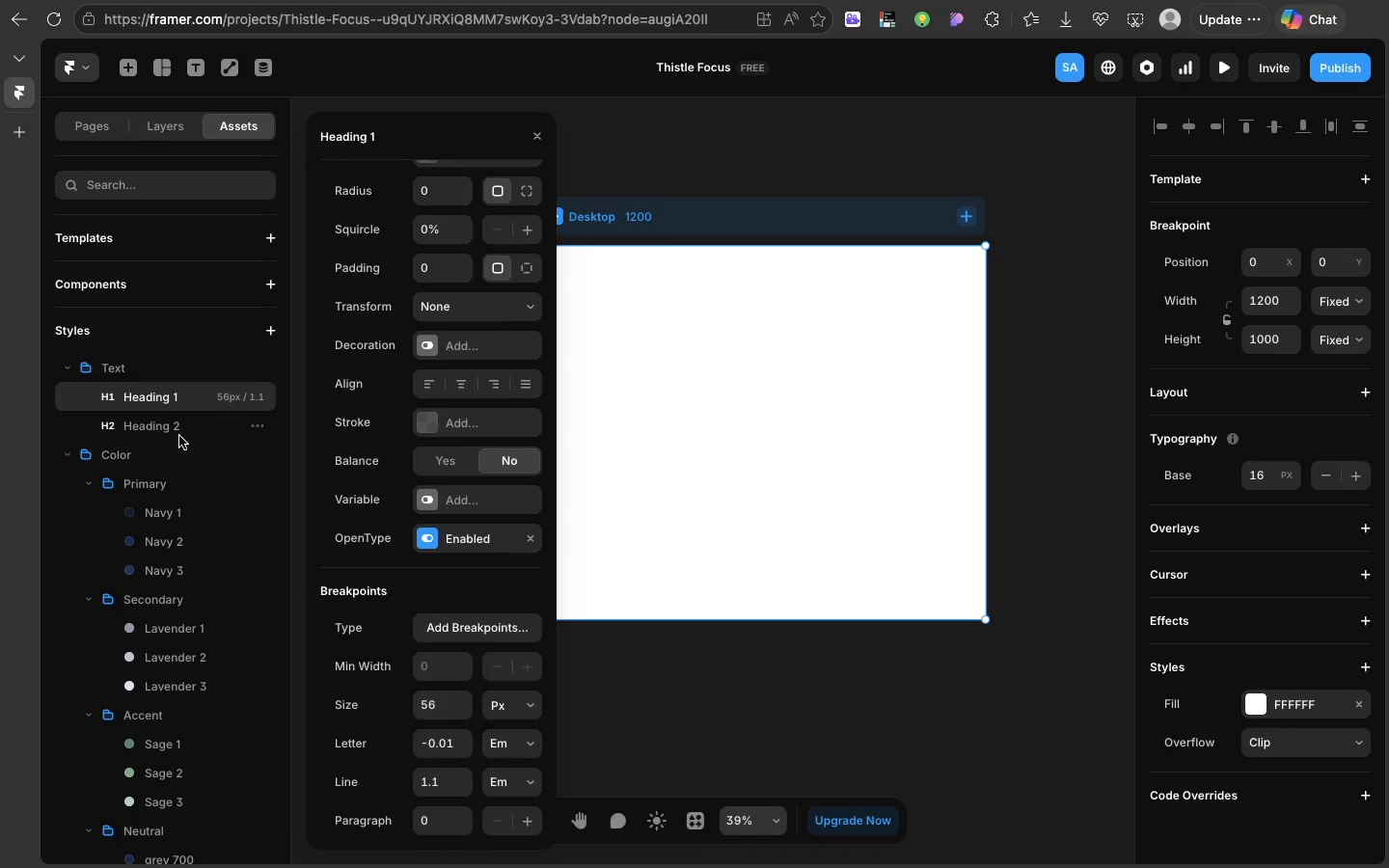 
left_click([179, 436])
 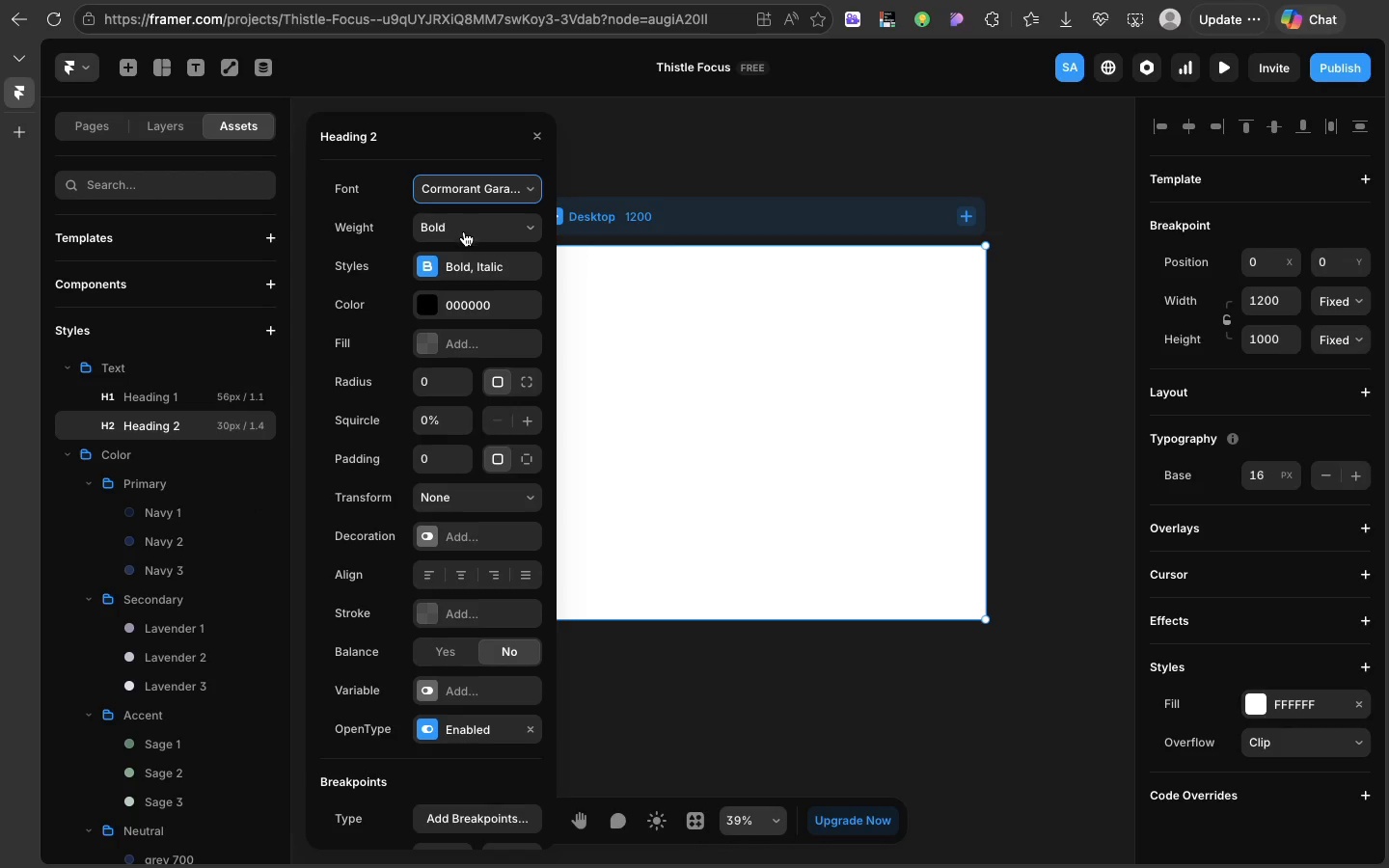 
wait(5.36)
 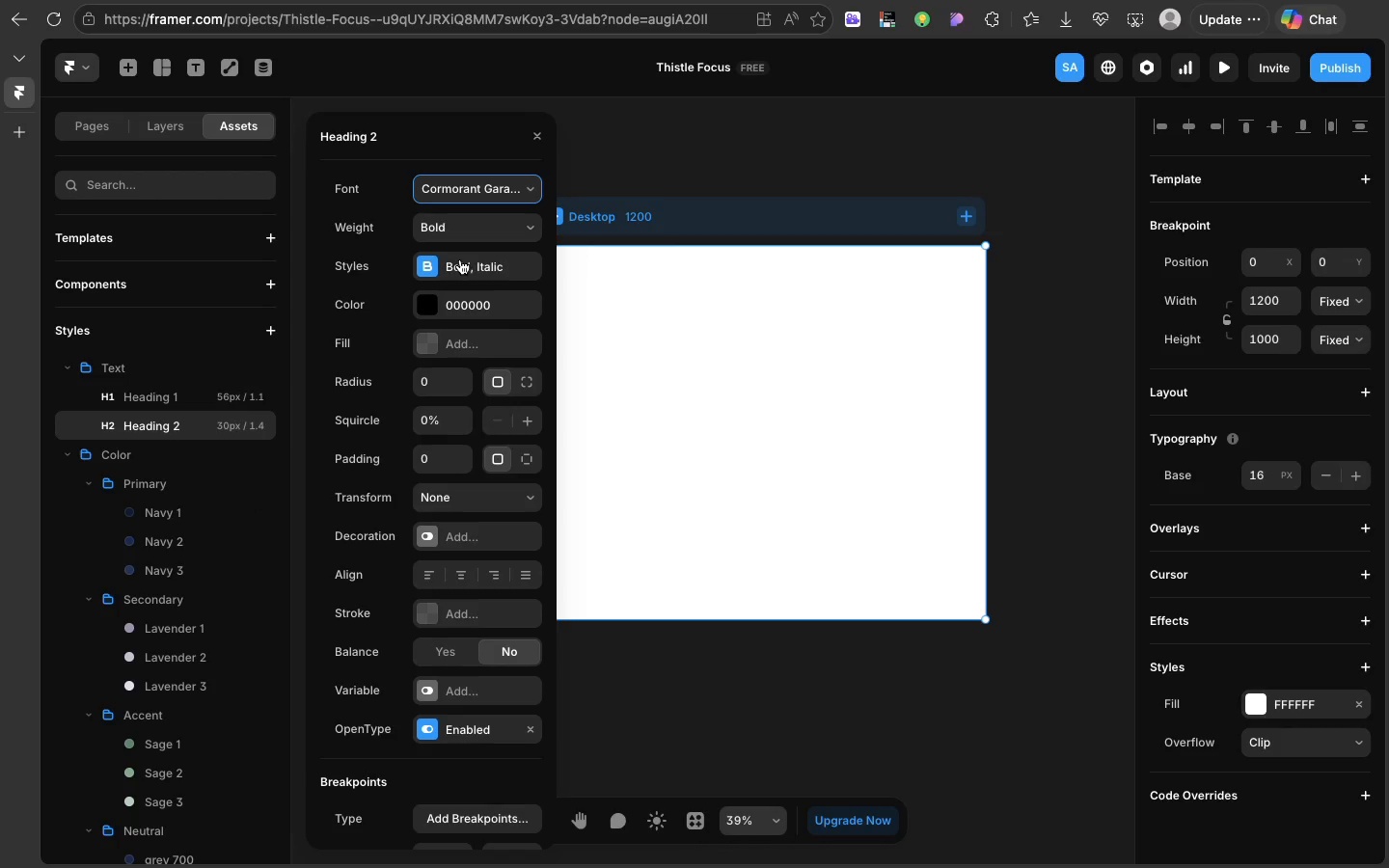 
scroll: coordinate [458, 638], scroll_direction: down, amount: 45.0
 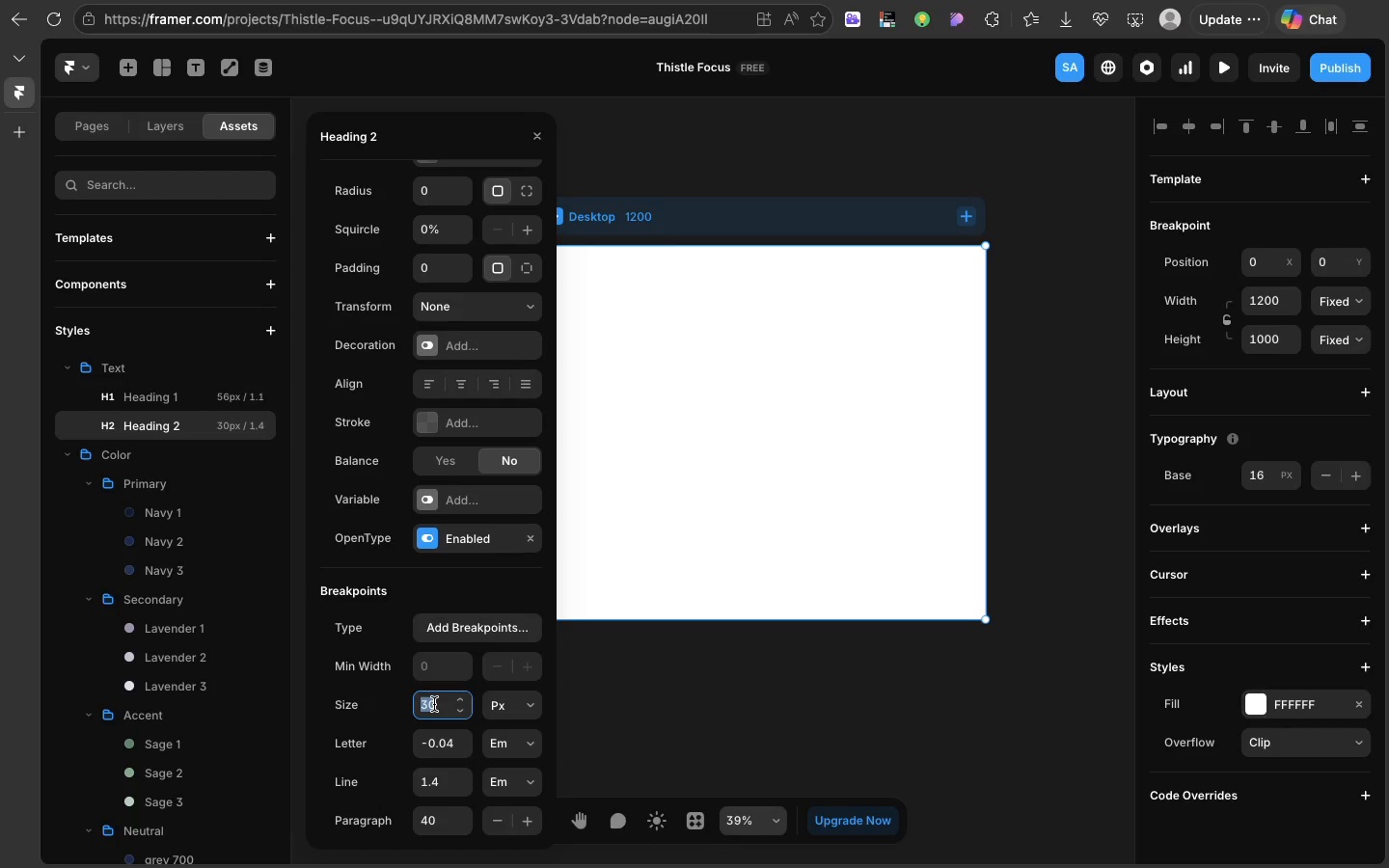 
left_click([434, 704])
 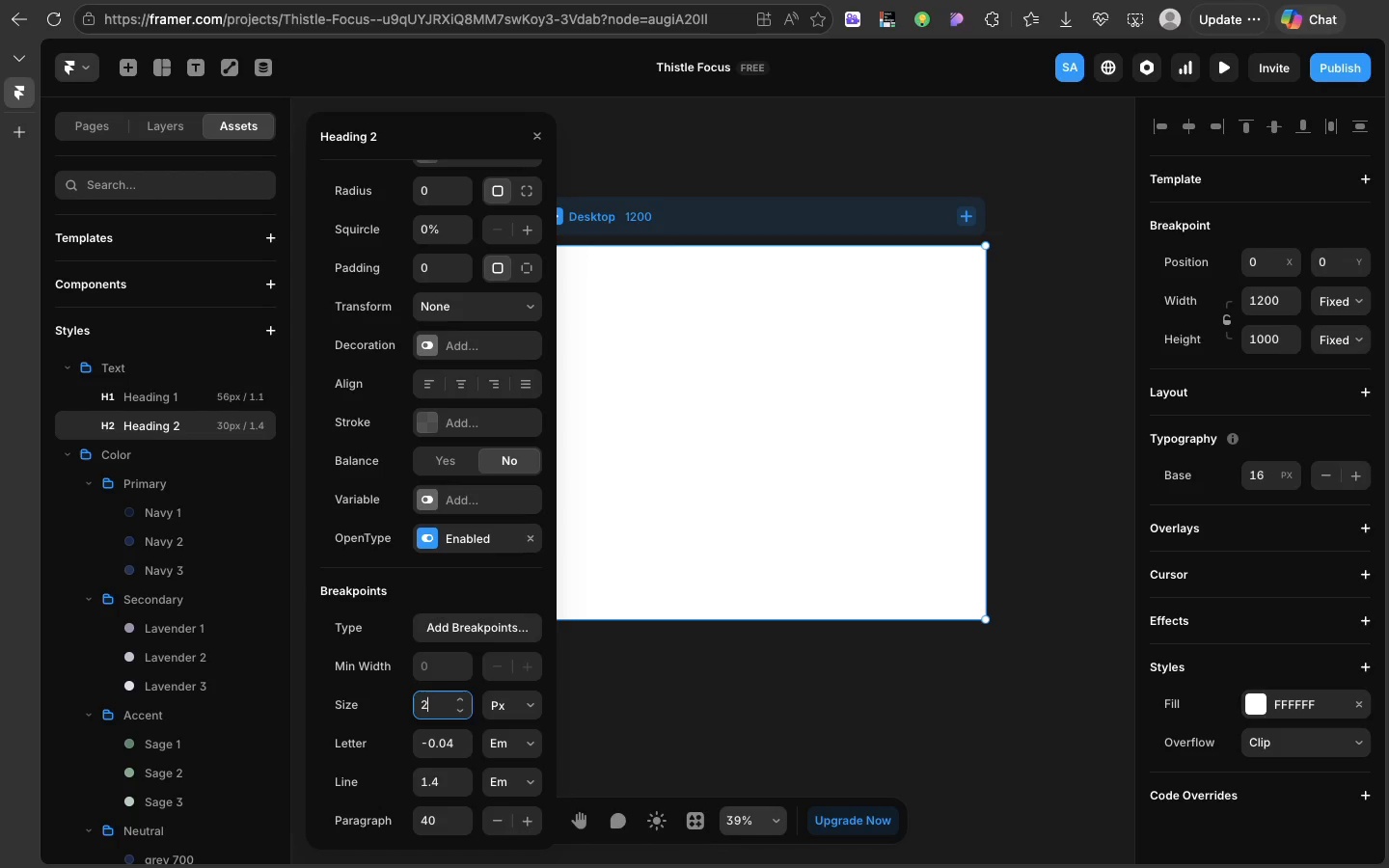 
type(2)
key(Backspace)
type(36)
 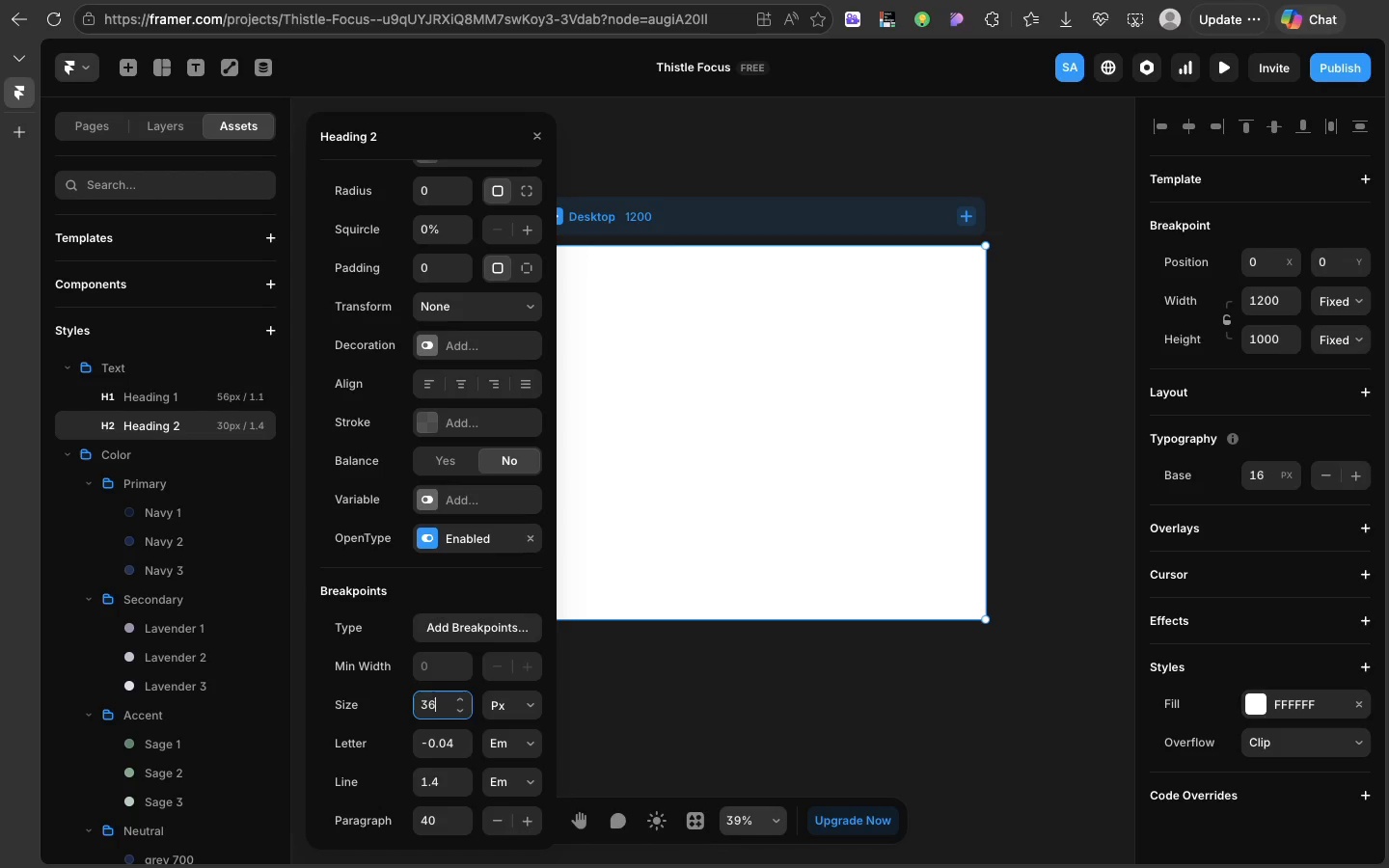 
wait(8.61)
 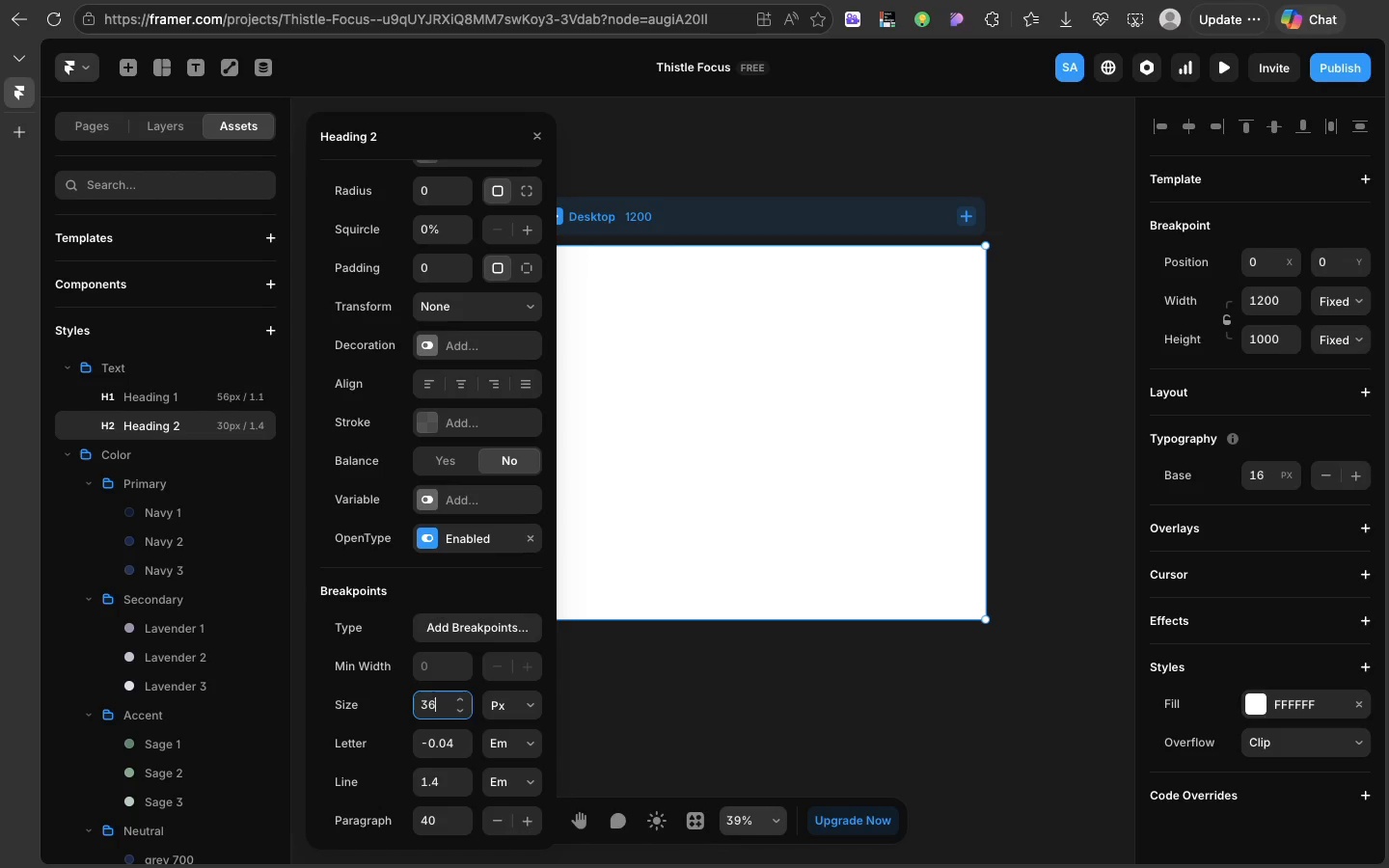 
left_click([444, 775])
 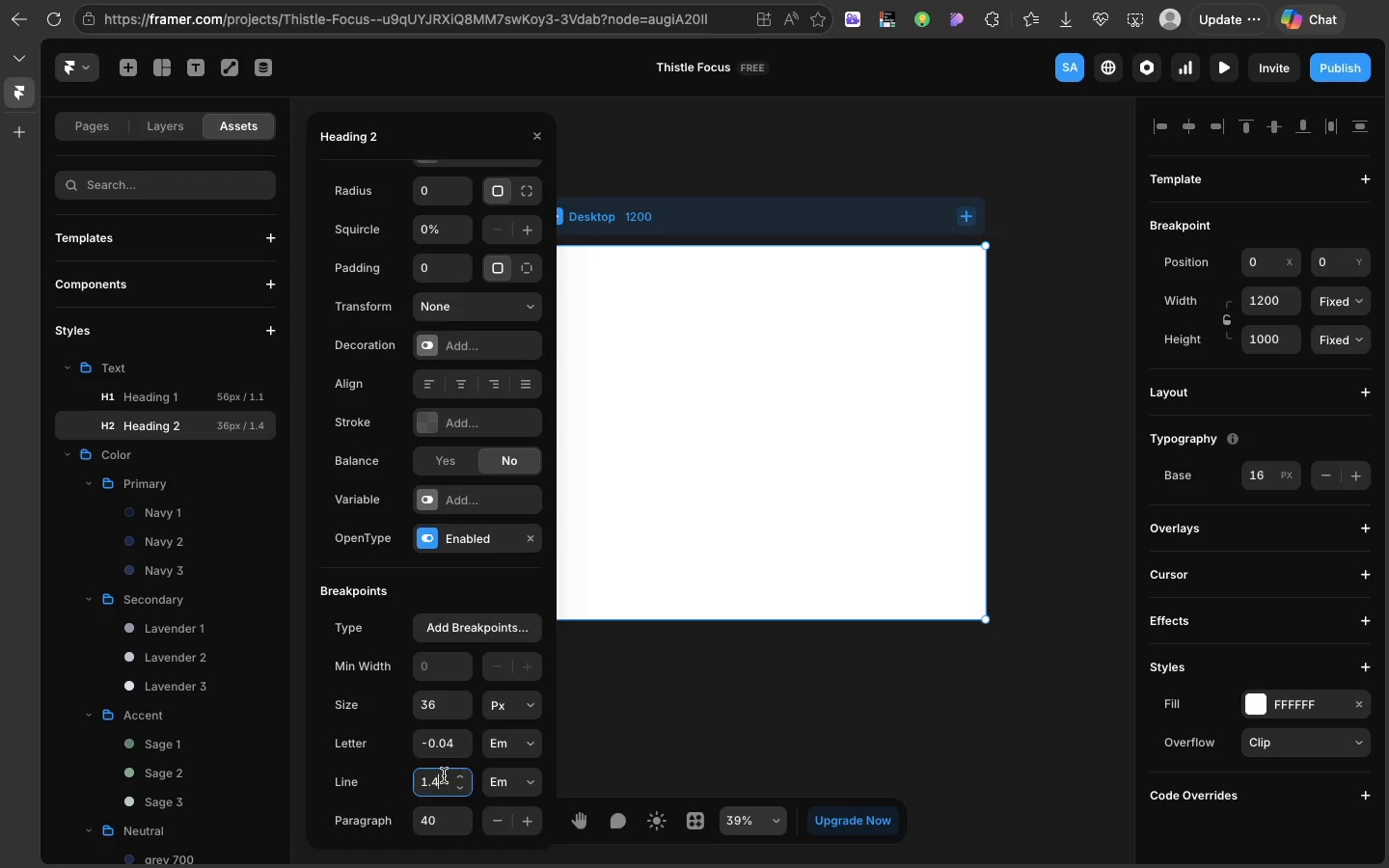 
left_click([444, 775])
 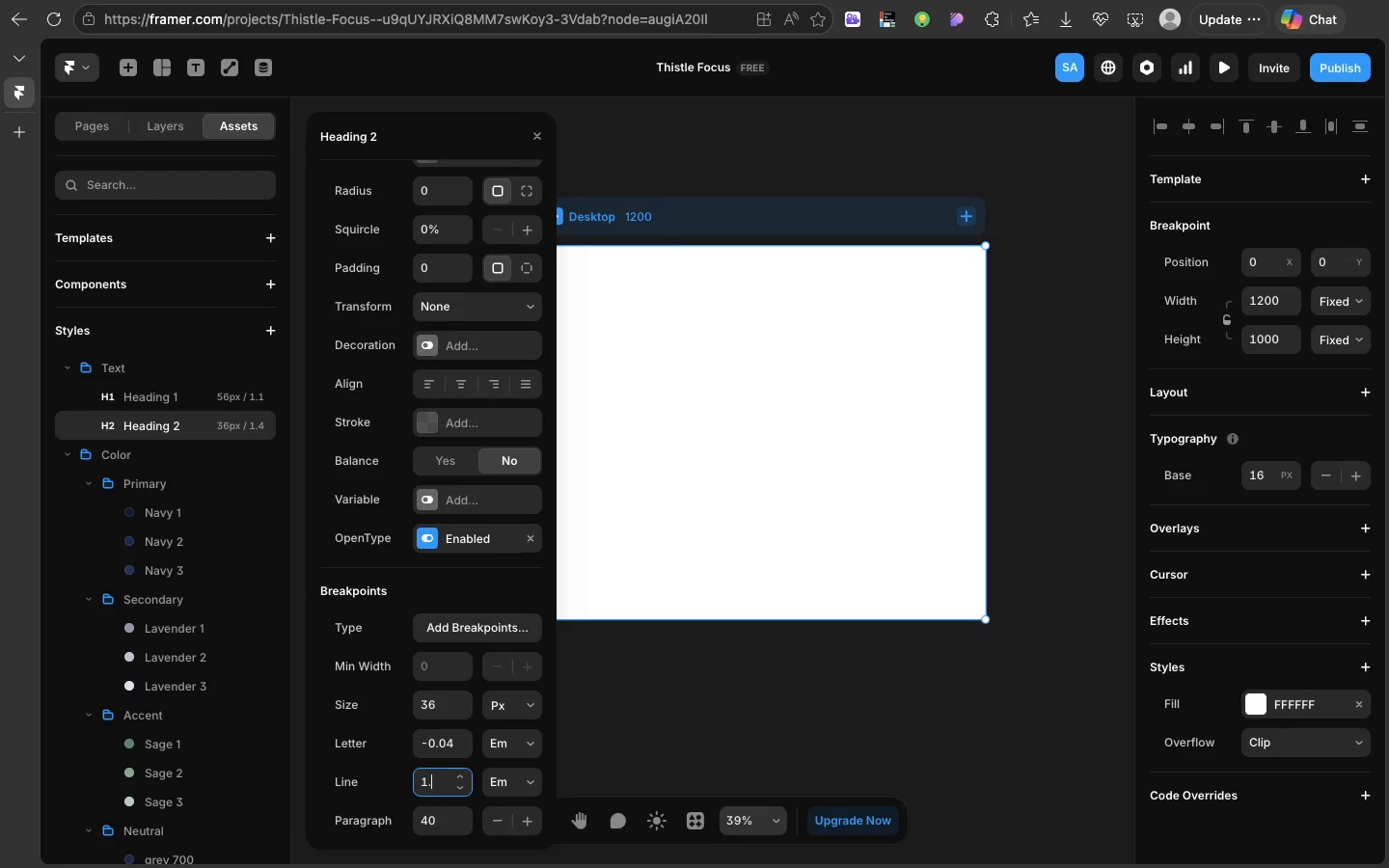 
key(Backspace)
 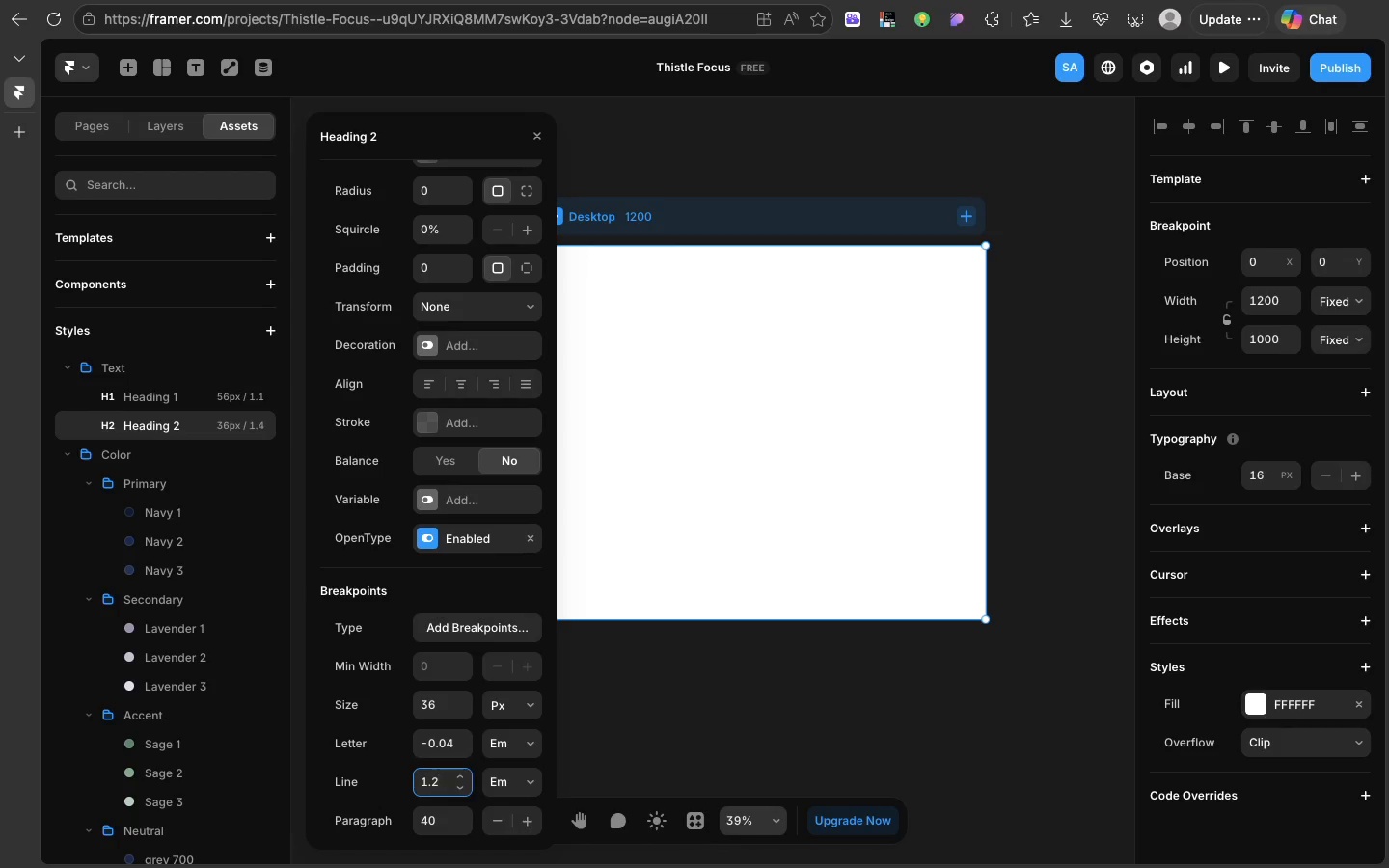 
key(2)
 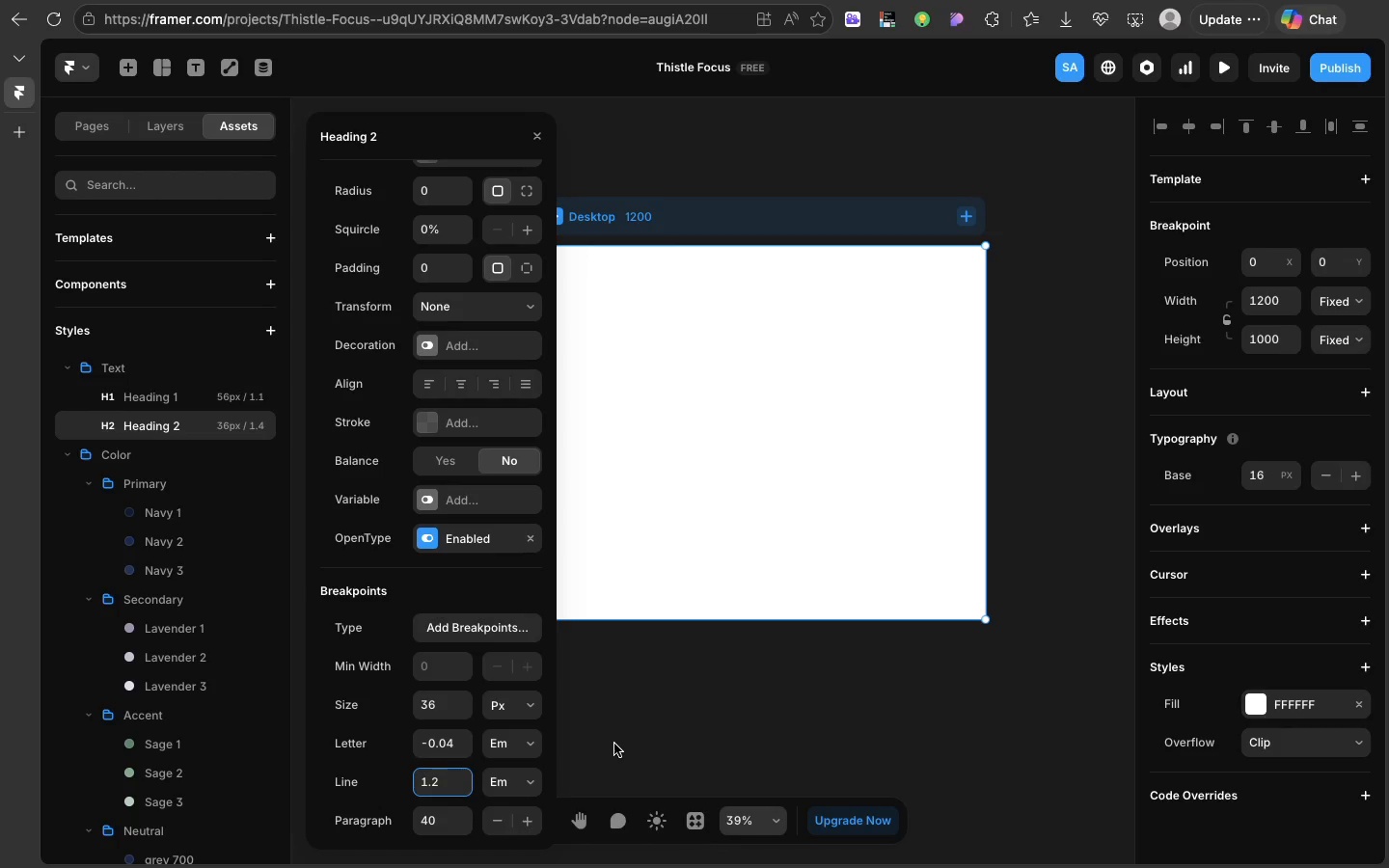 
left_click([614, 744])
 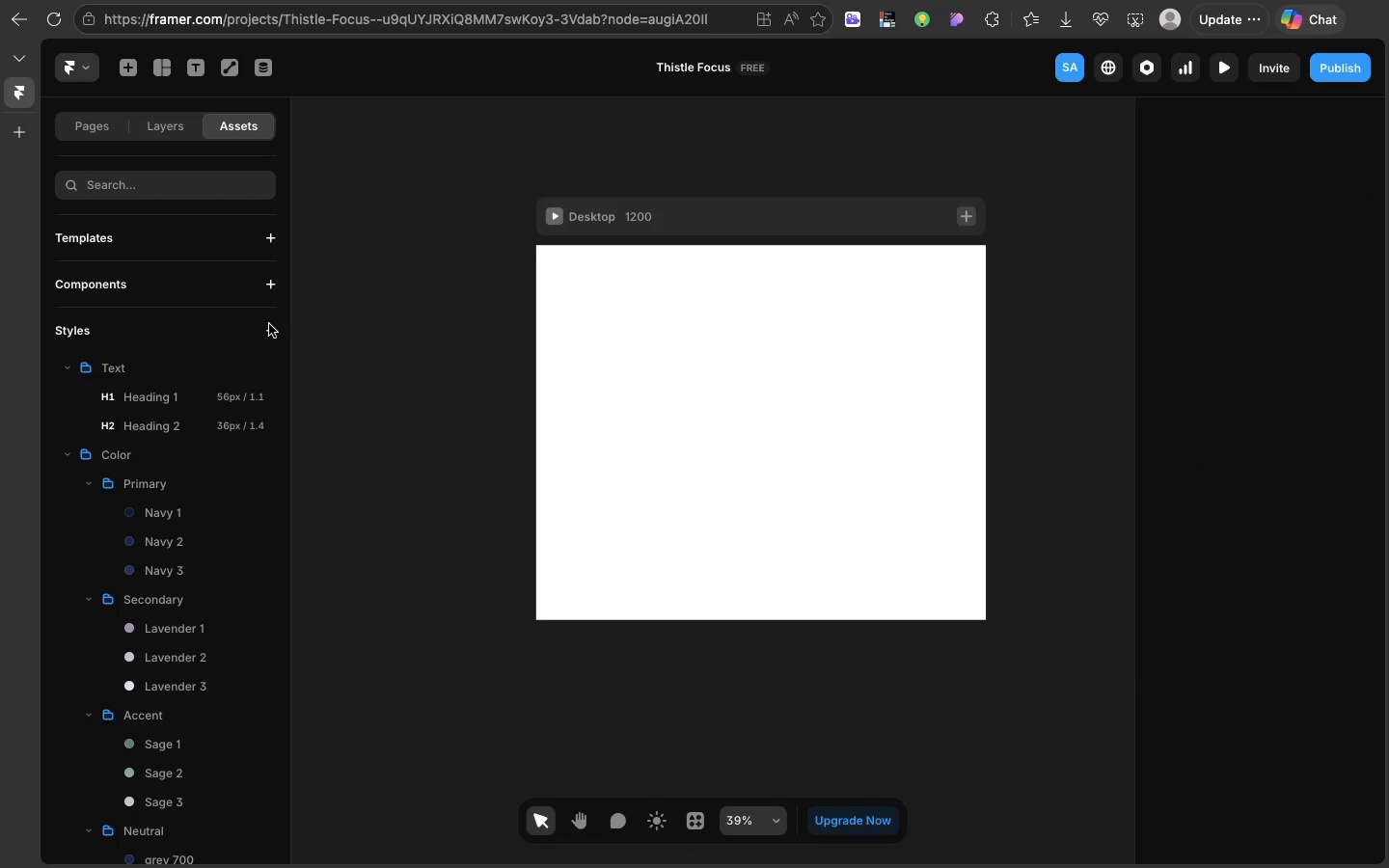 
left_click([269, 324])
 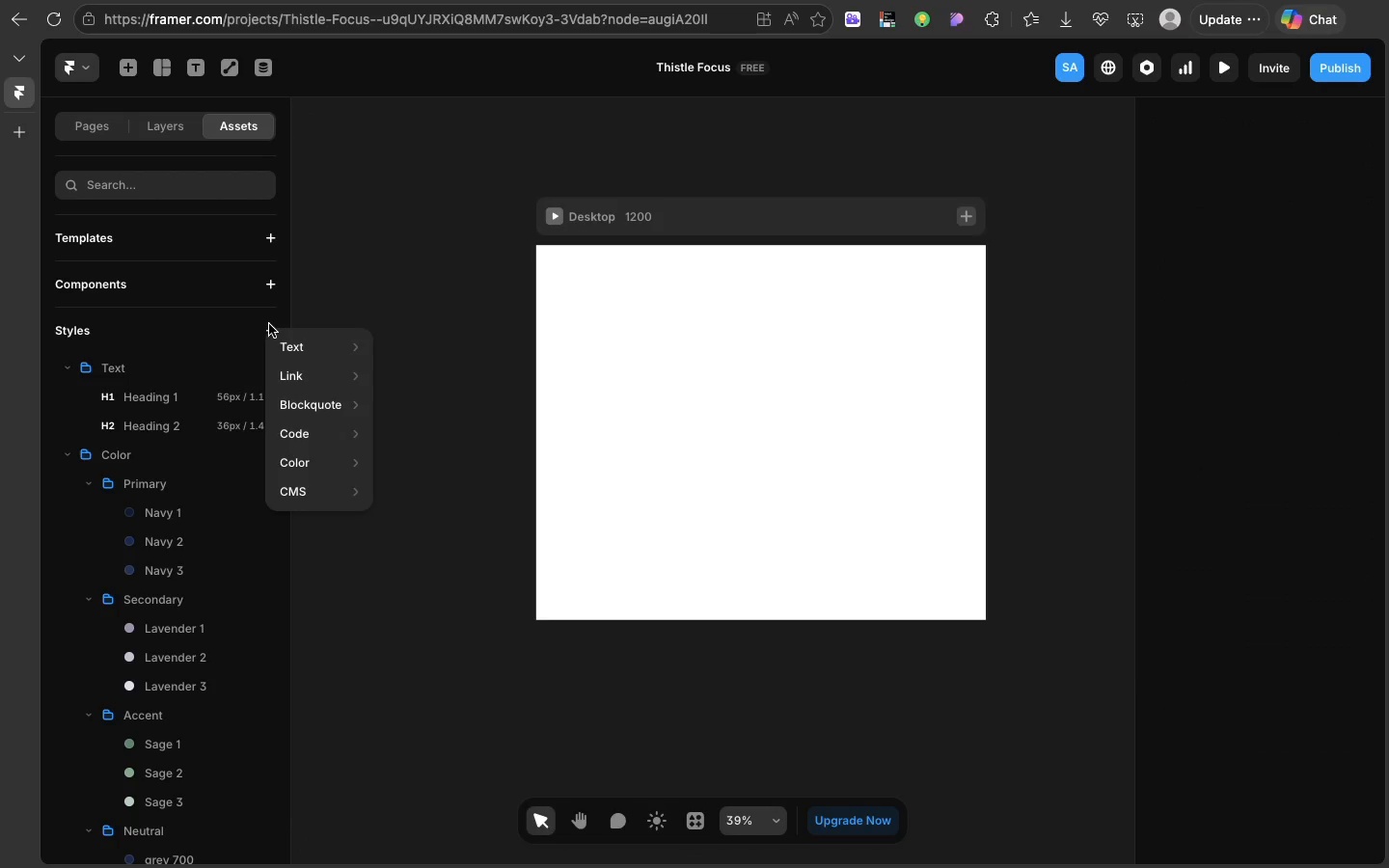 
mouse_move([325, 467])
 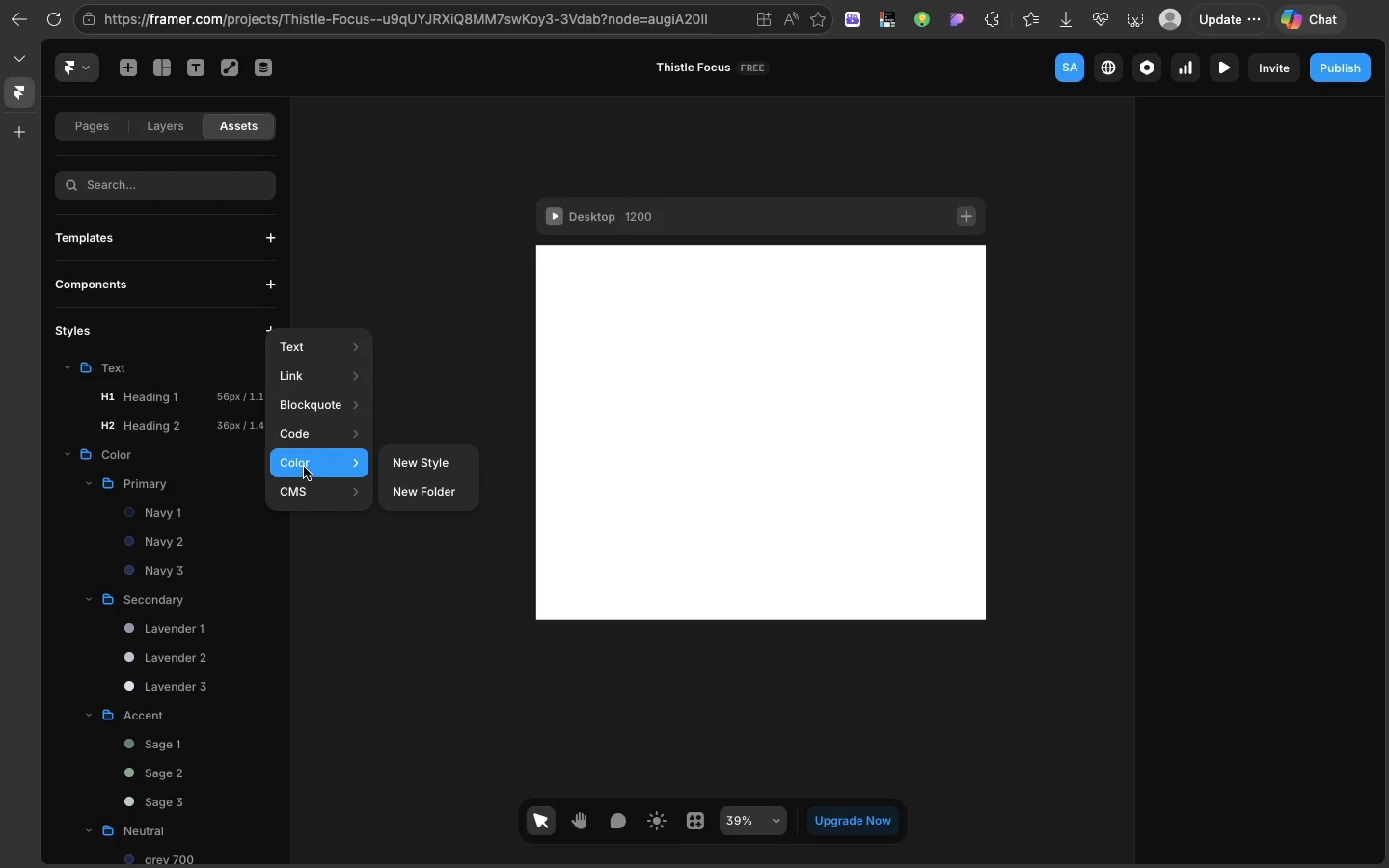 
mouse_move([387, 458])
 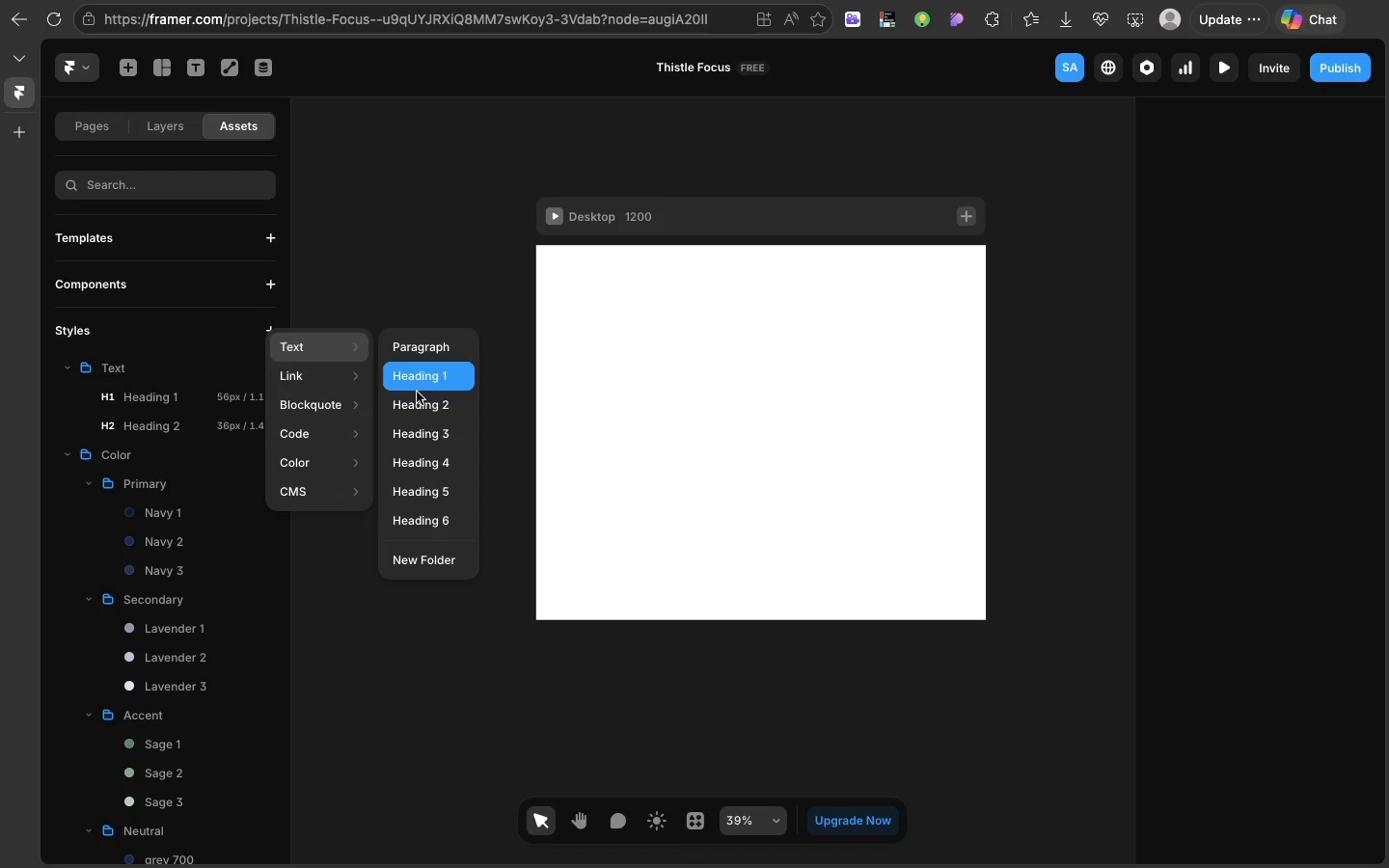 
left_click([423, 420])
 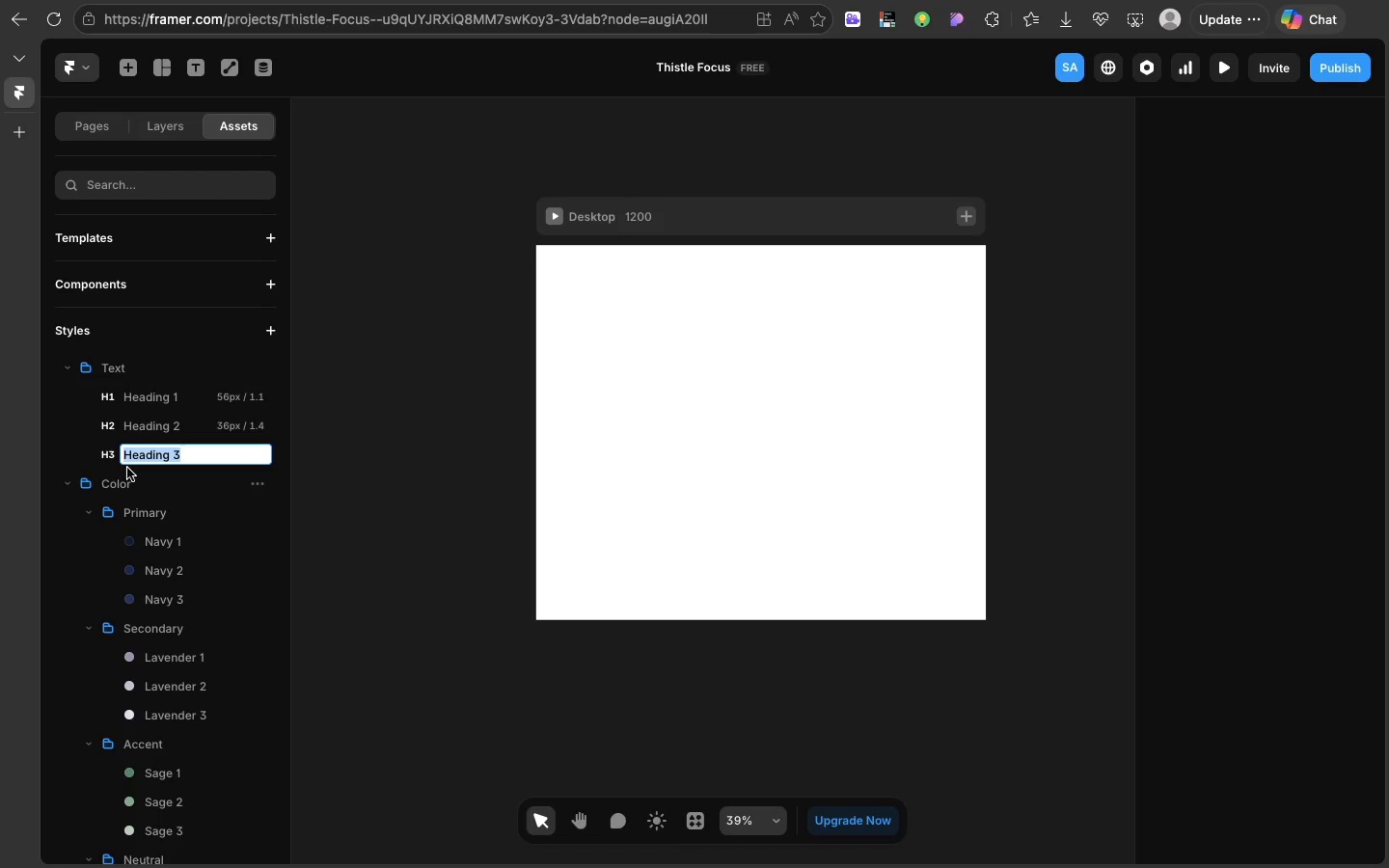 
wait(145.28)
 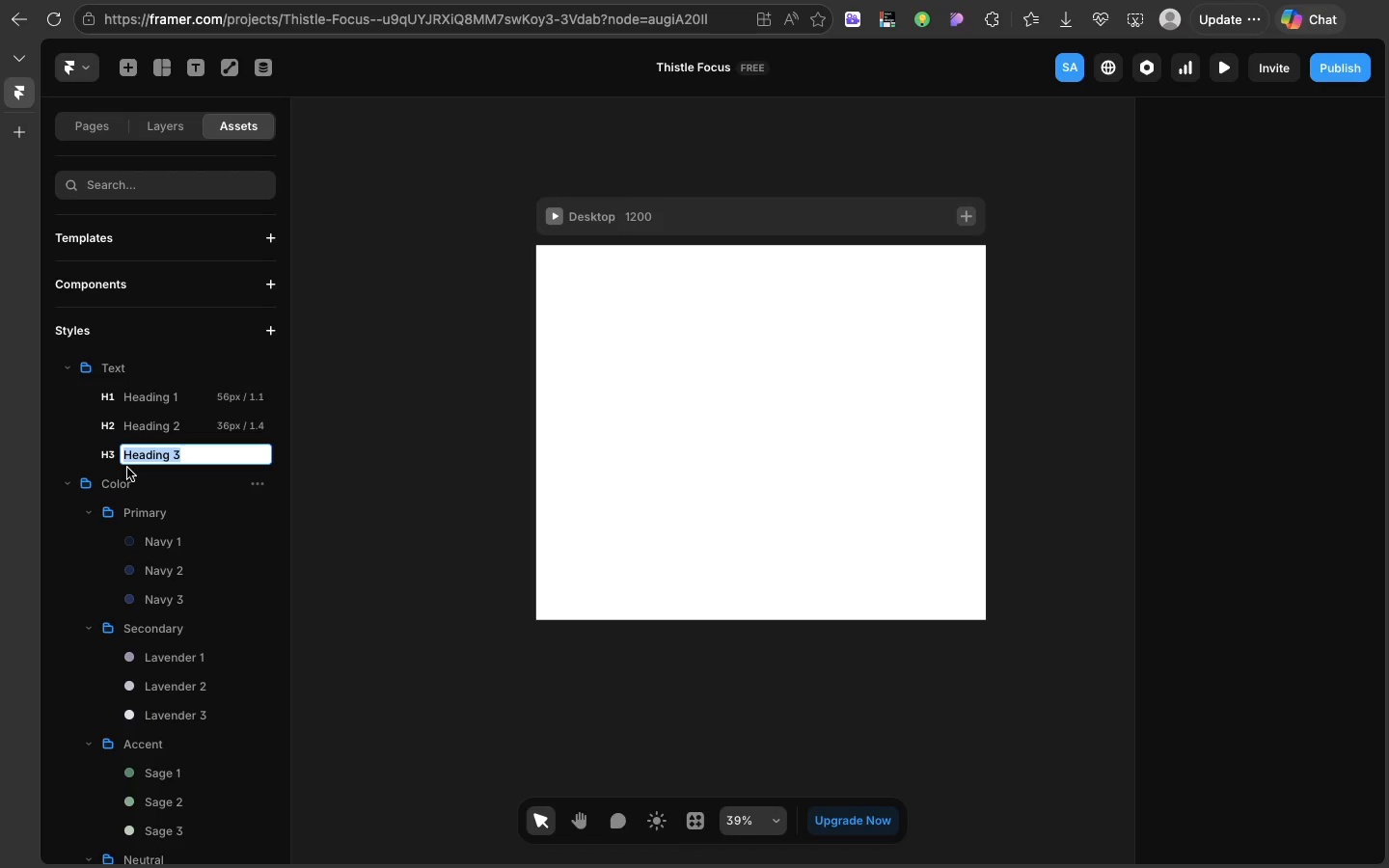 
left_click([226, 468])
 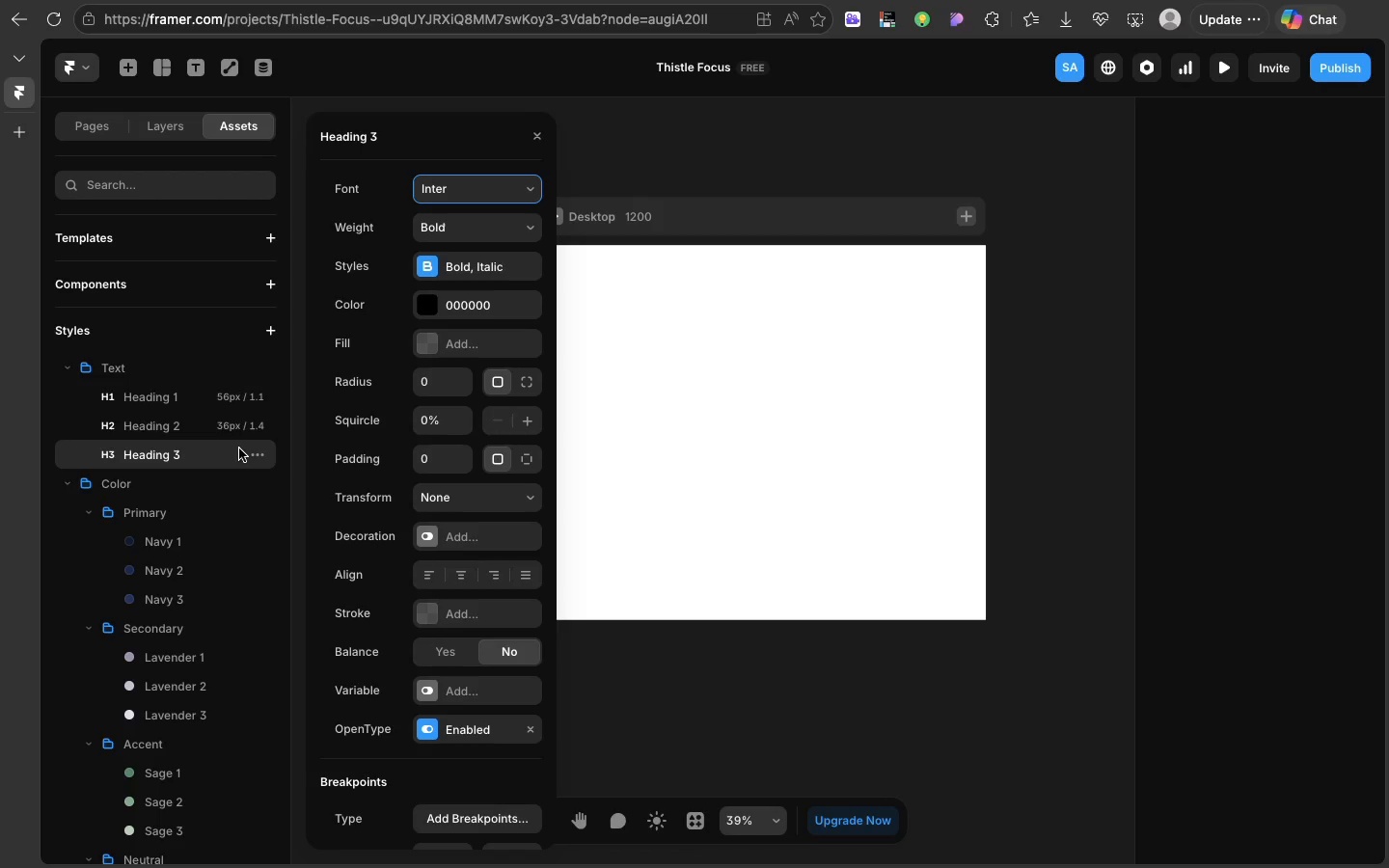 
left_click([239, 448])
 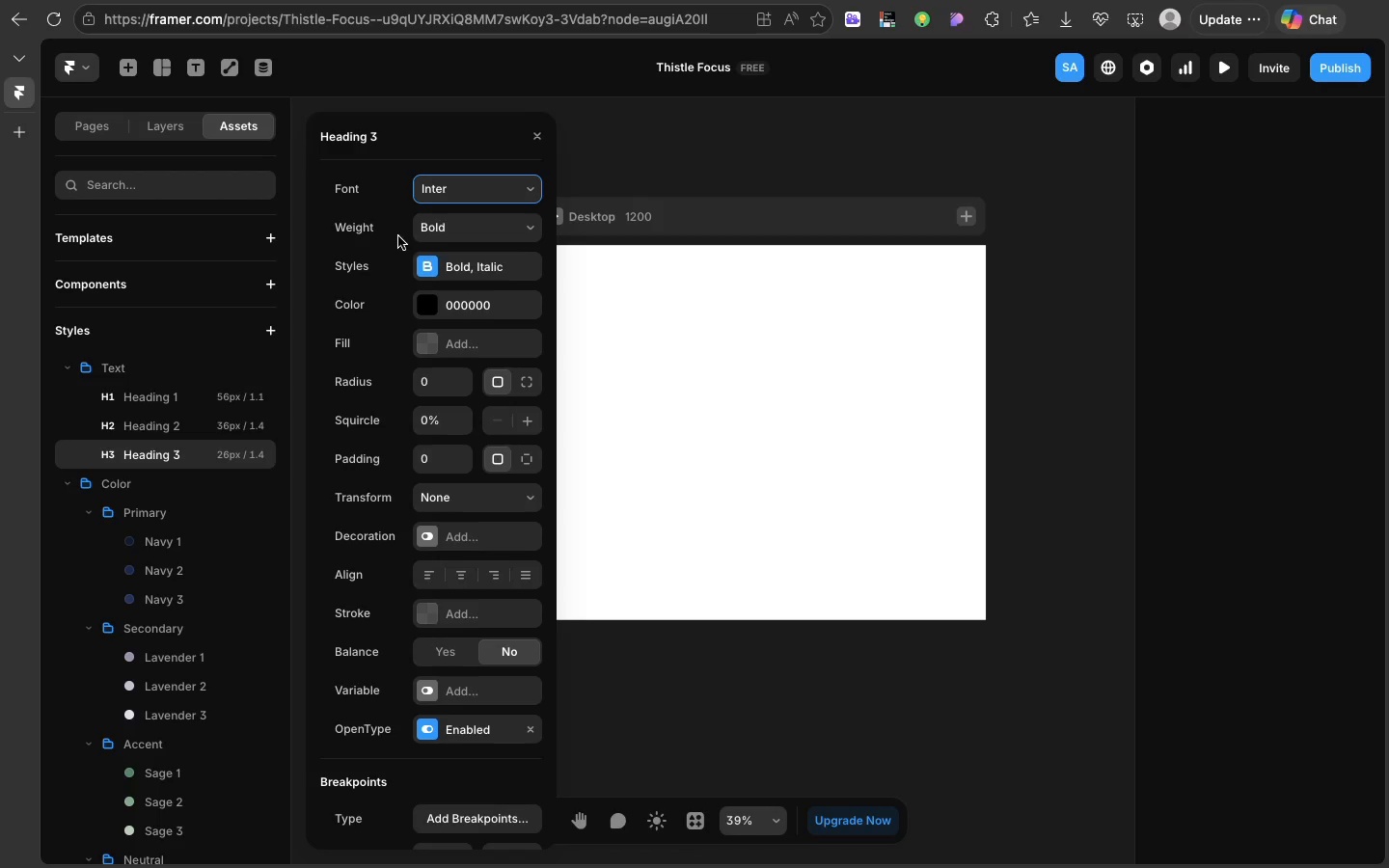 
wait(5.43)
 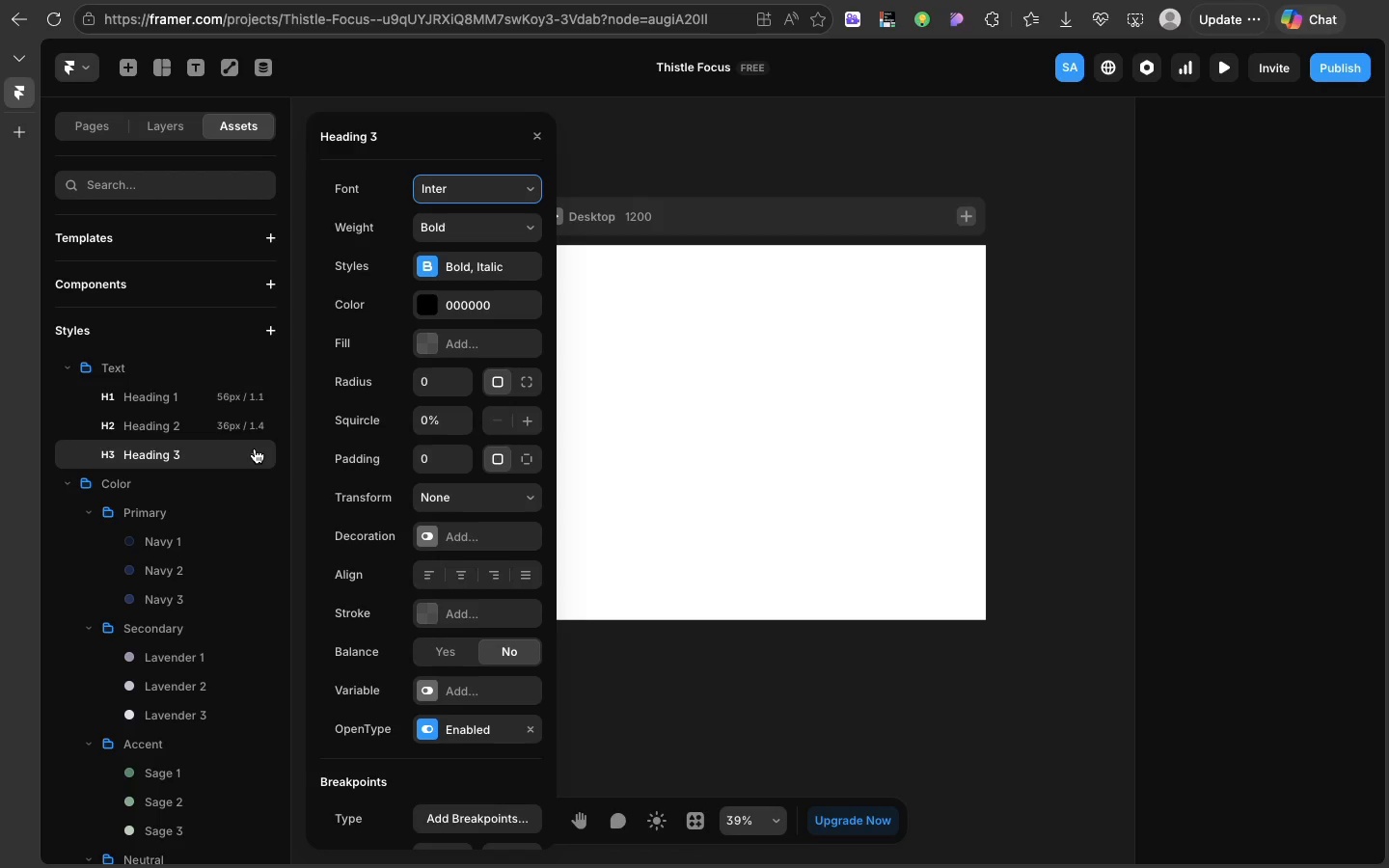 
left_click([470, 187])
 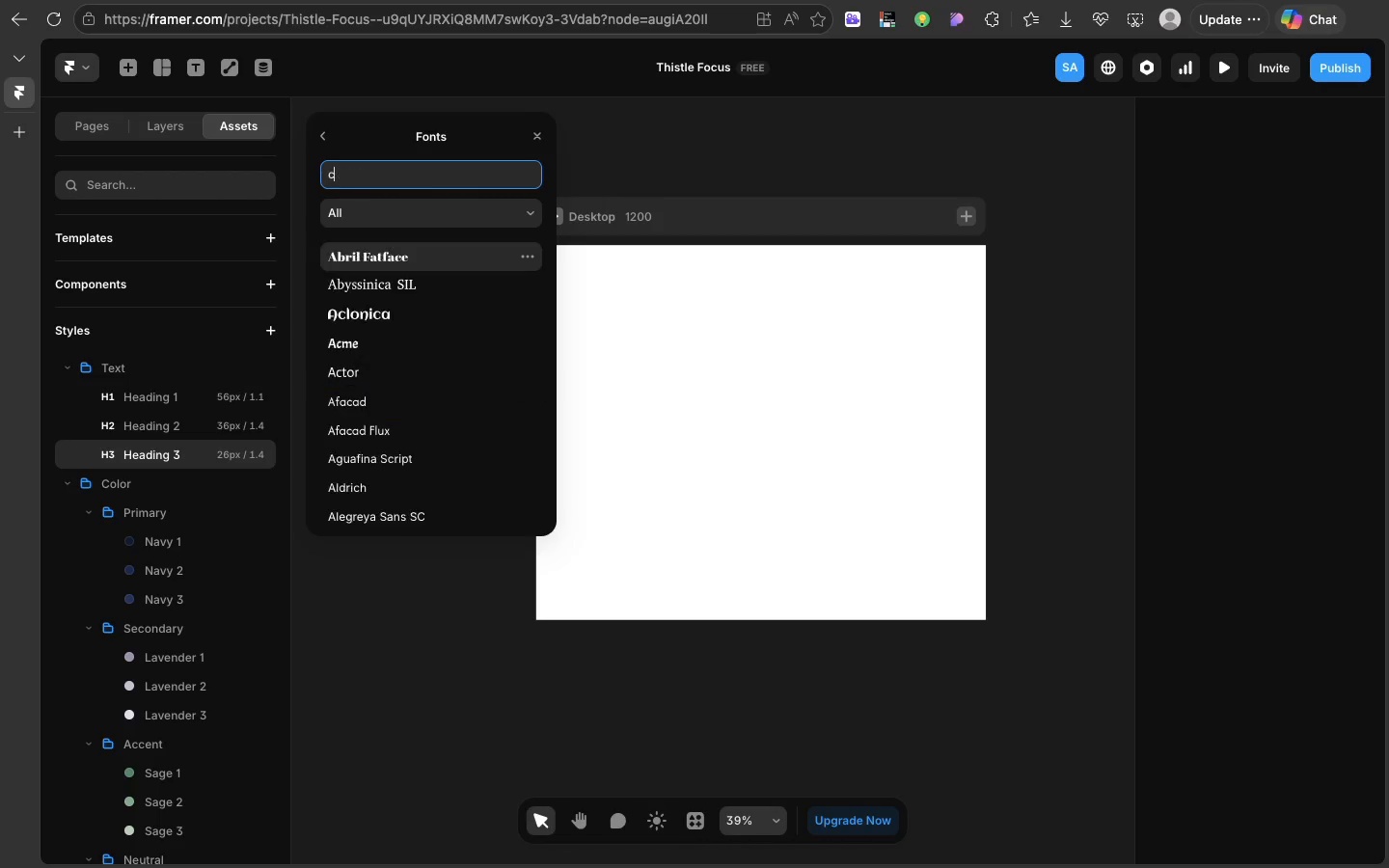 
type(car)
key(Backspace)
 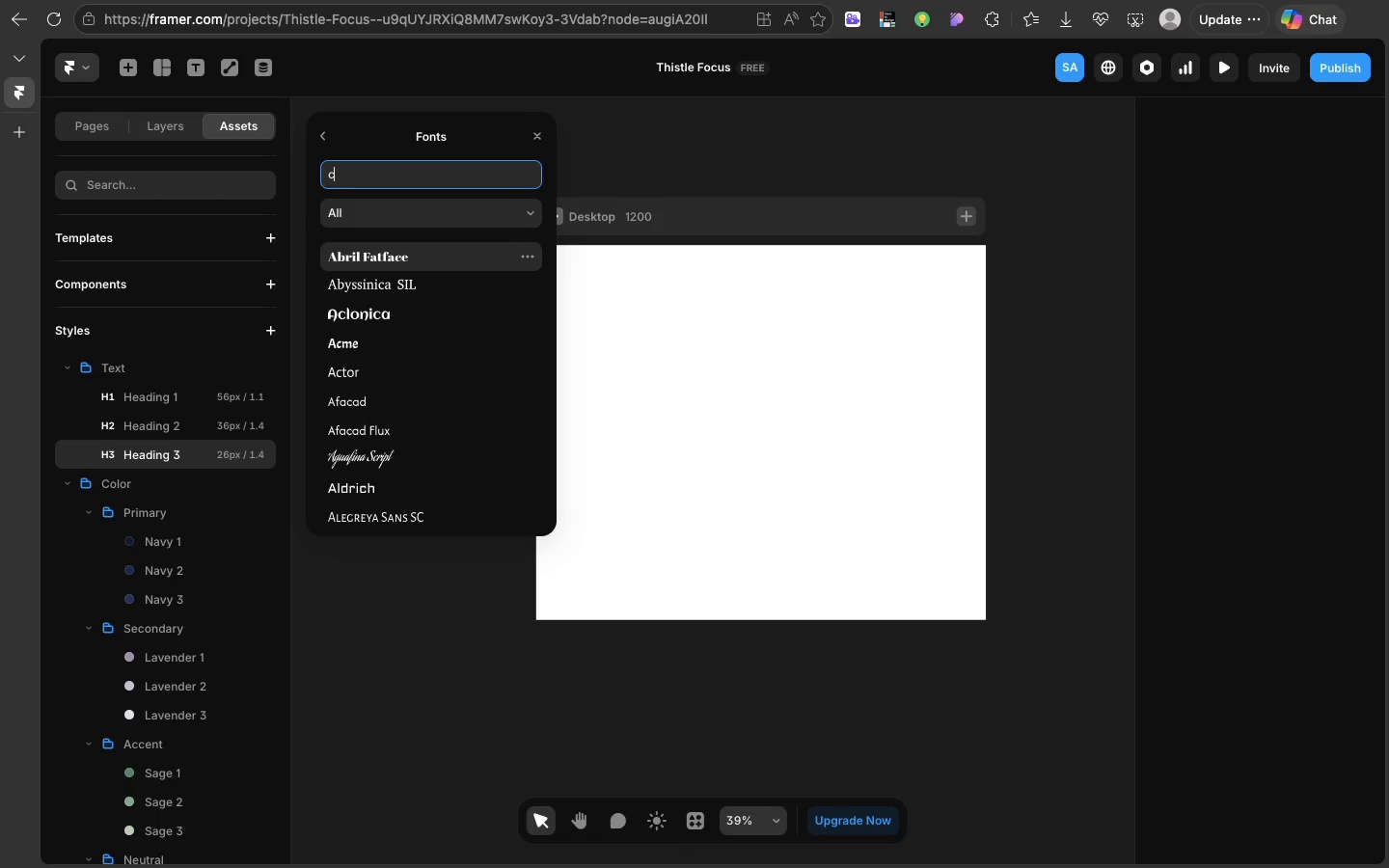 
key(Backspace)
type(or)
 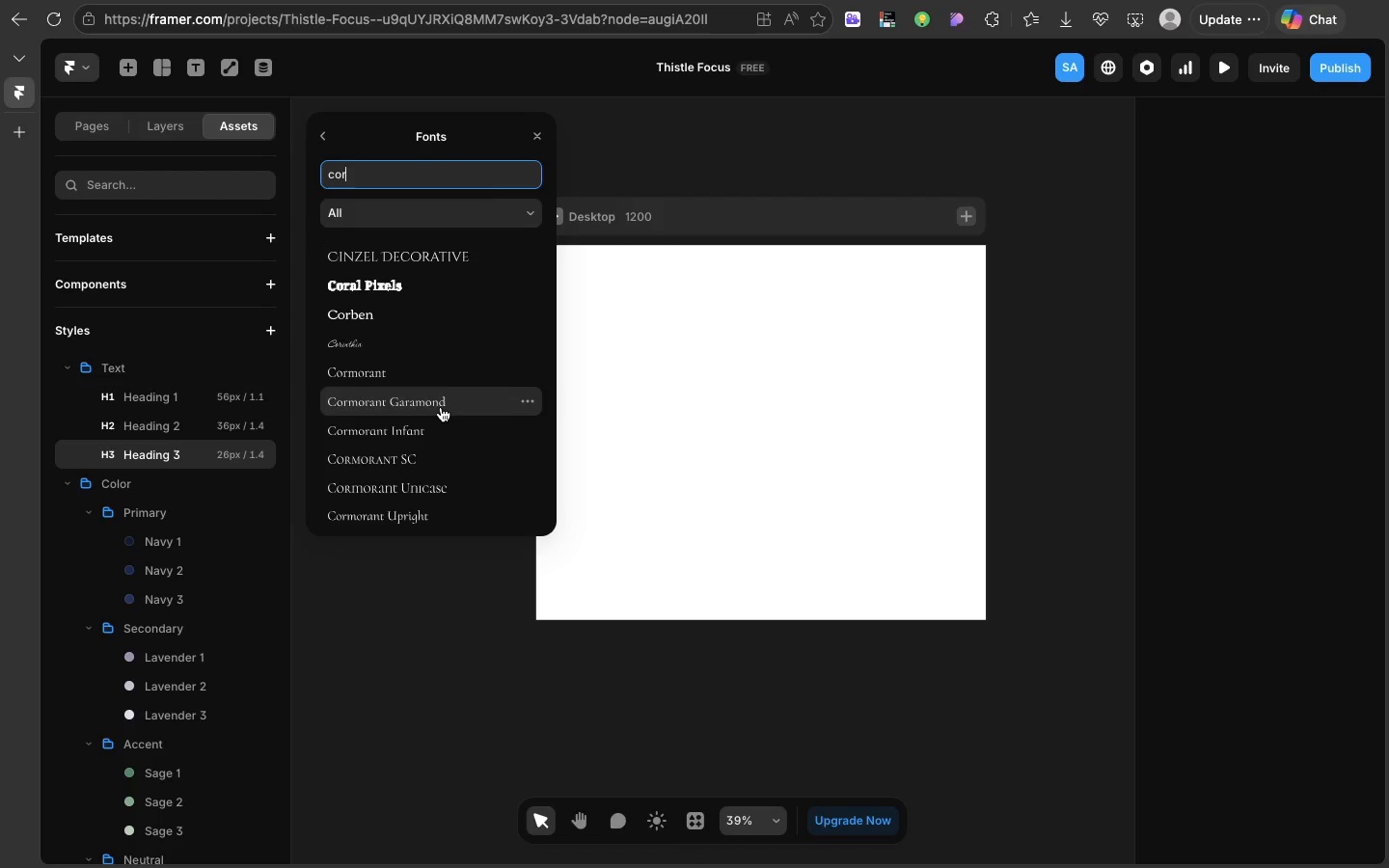 
left_click([441, 407])
 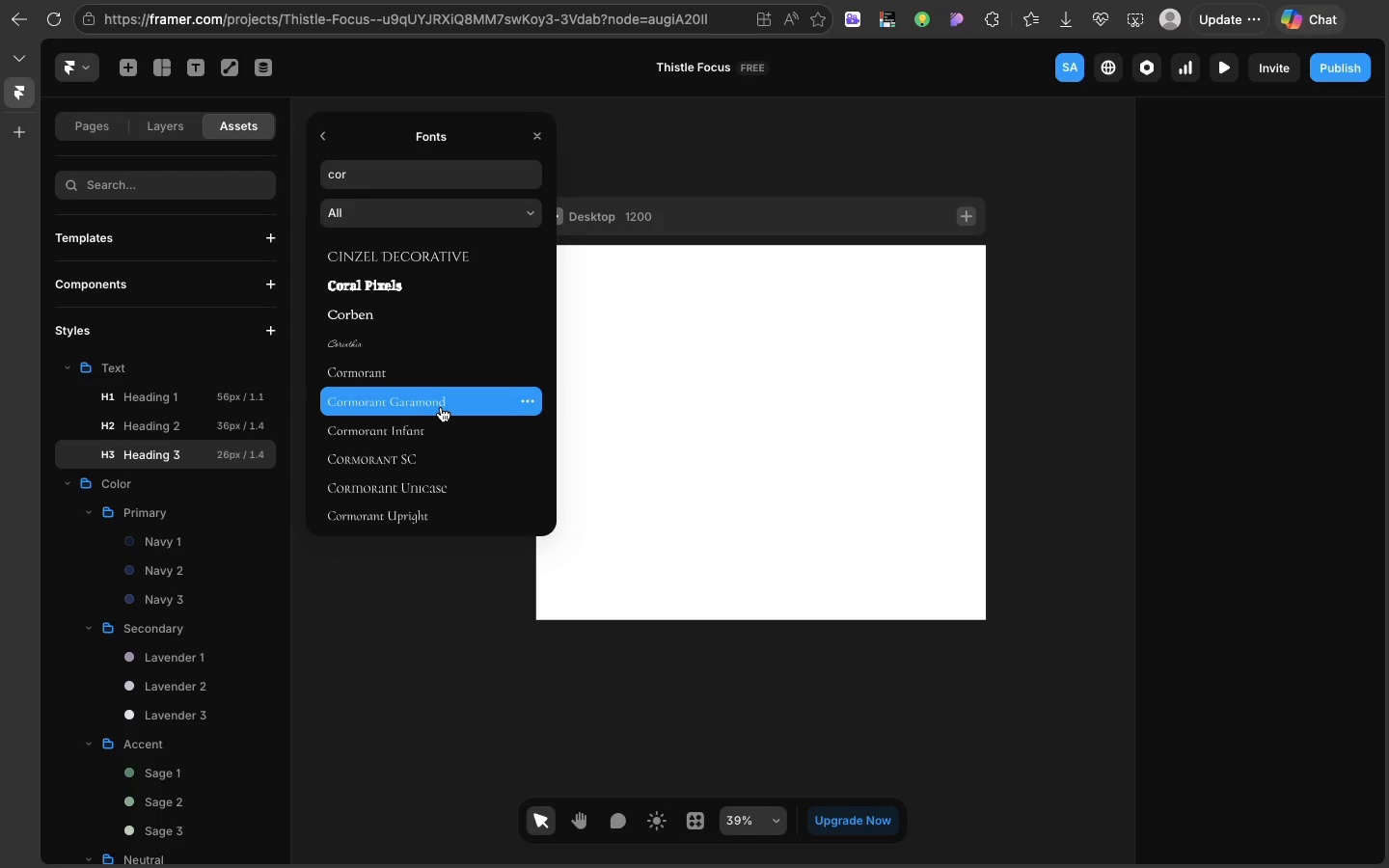 
left_click([441, 407])
 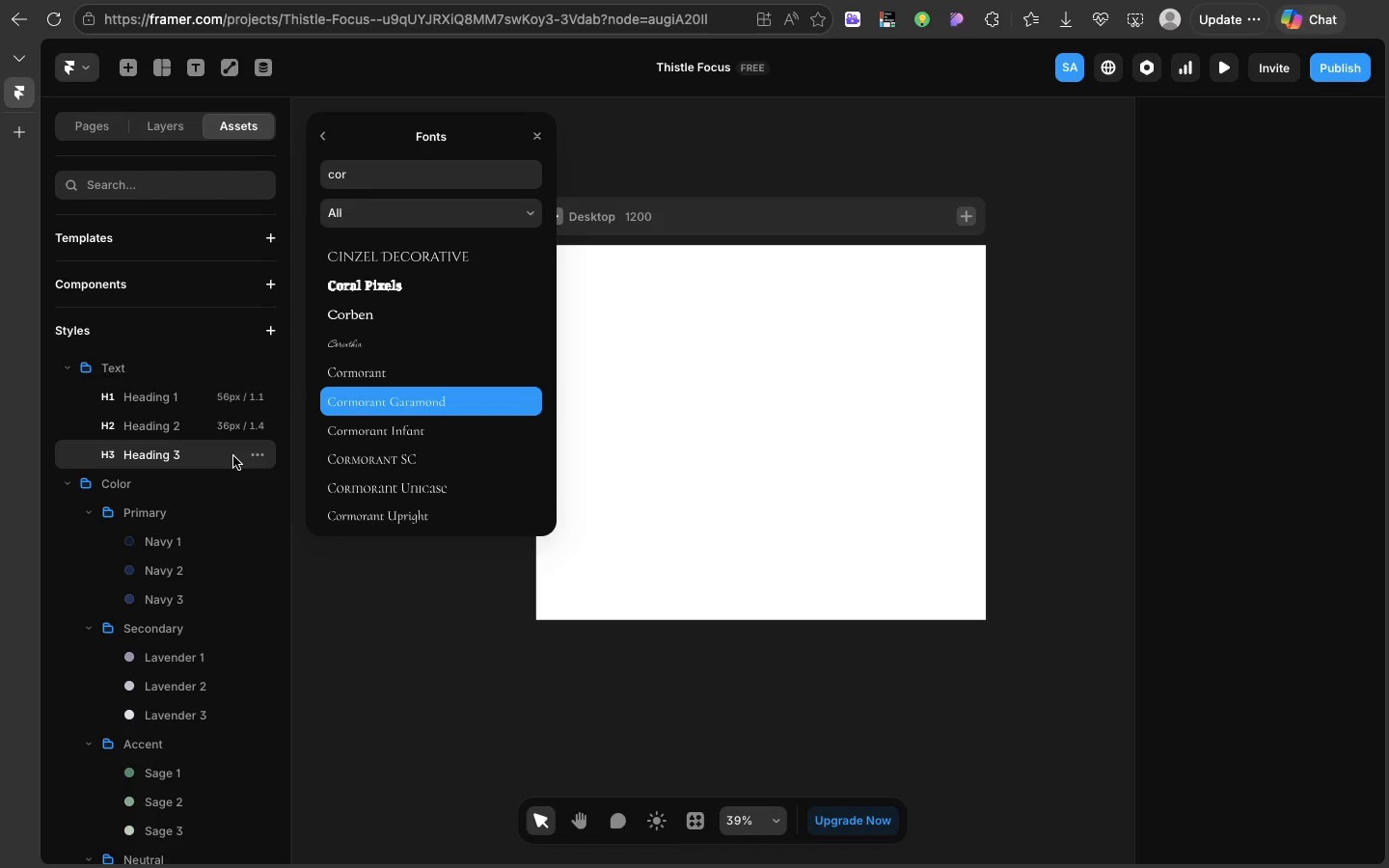 
left_click([233, 456])
 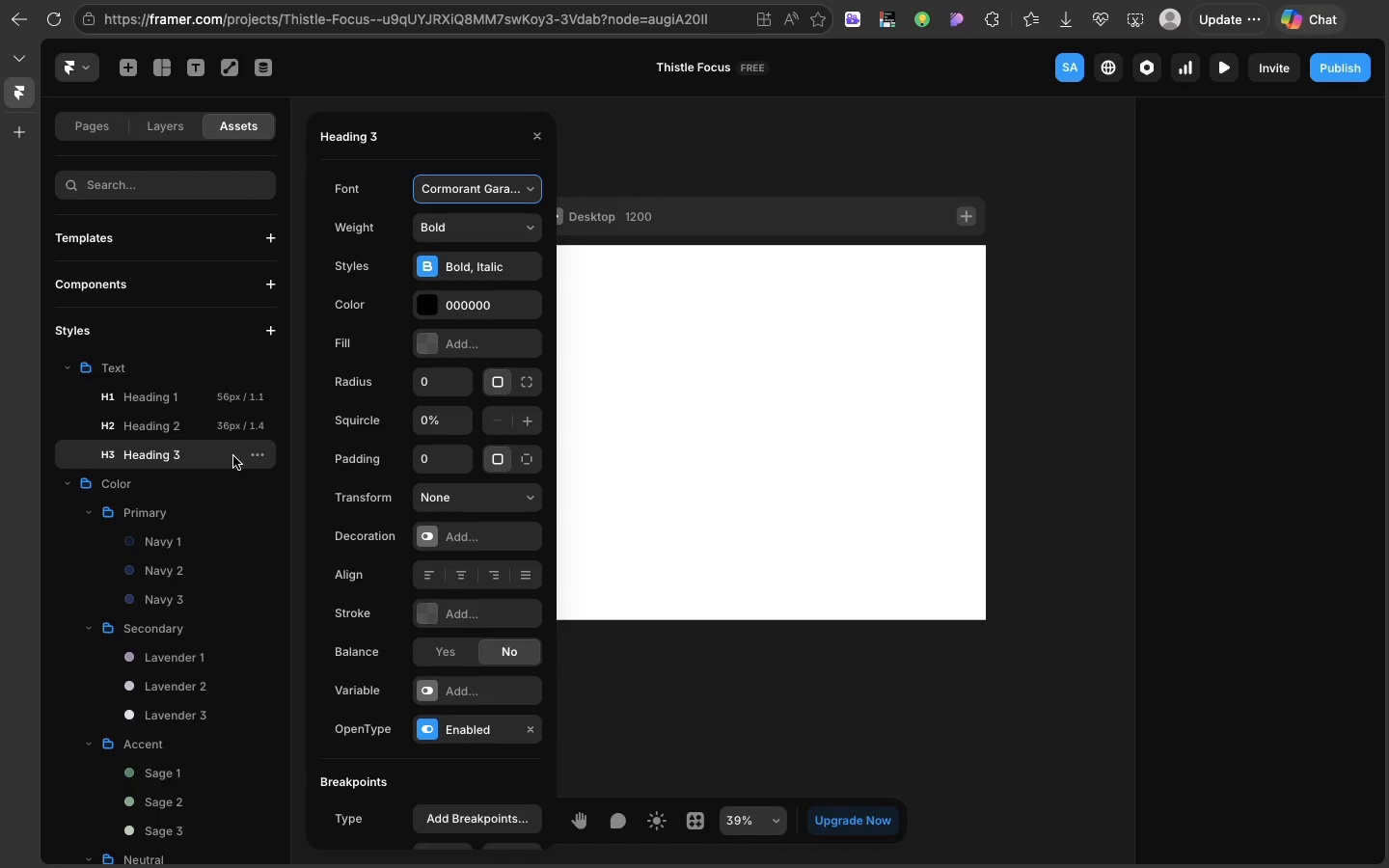 
left_click([233, 456])
 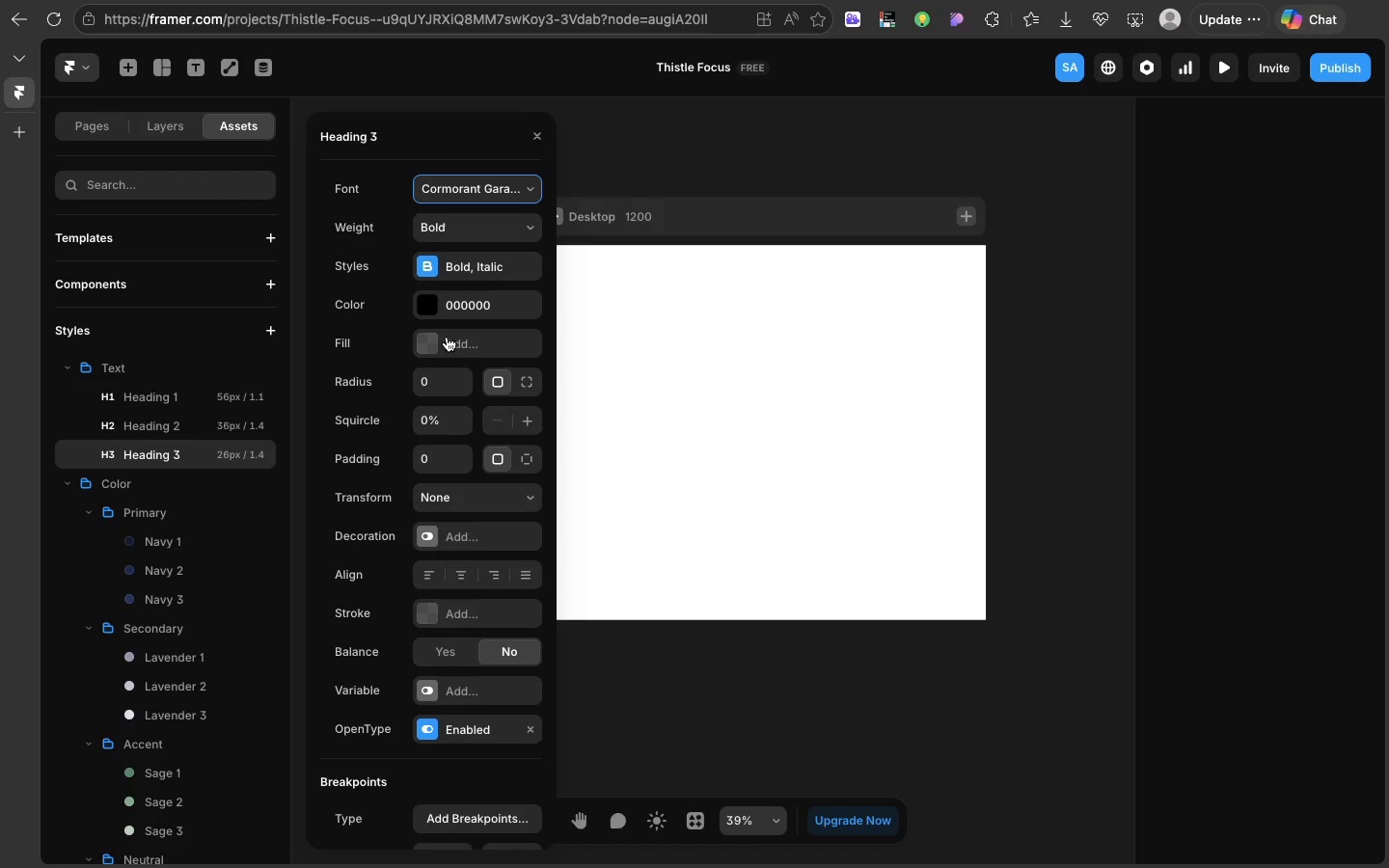 
scroll: coordinate [442, 382], scroll_direction: down, amount: 15.0
 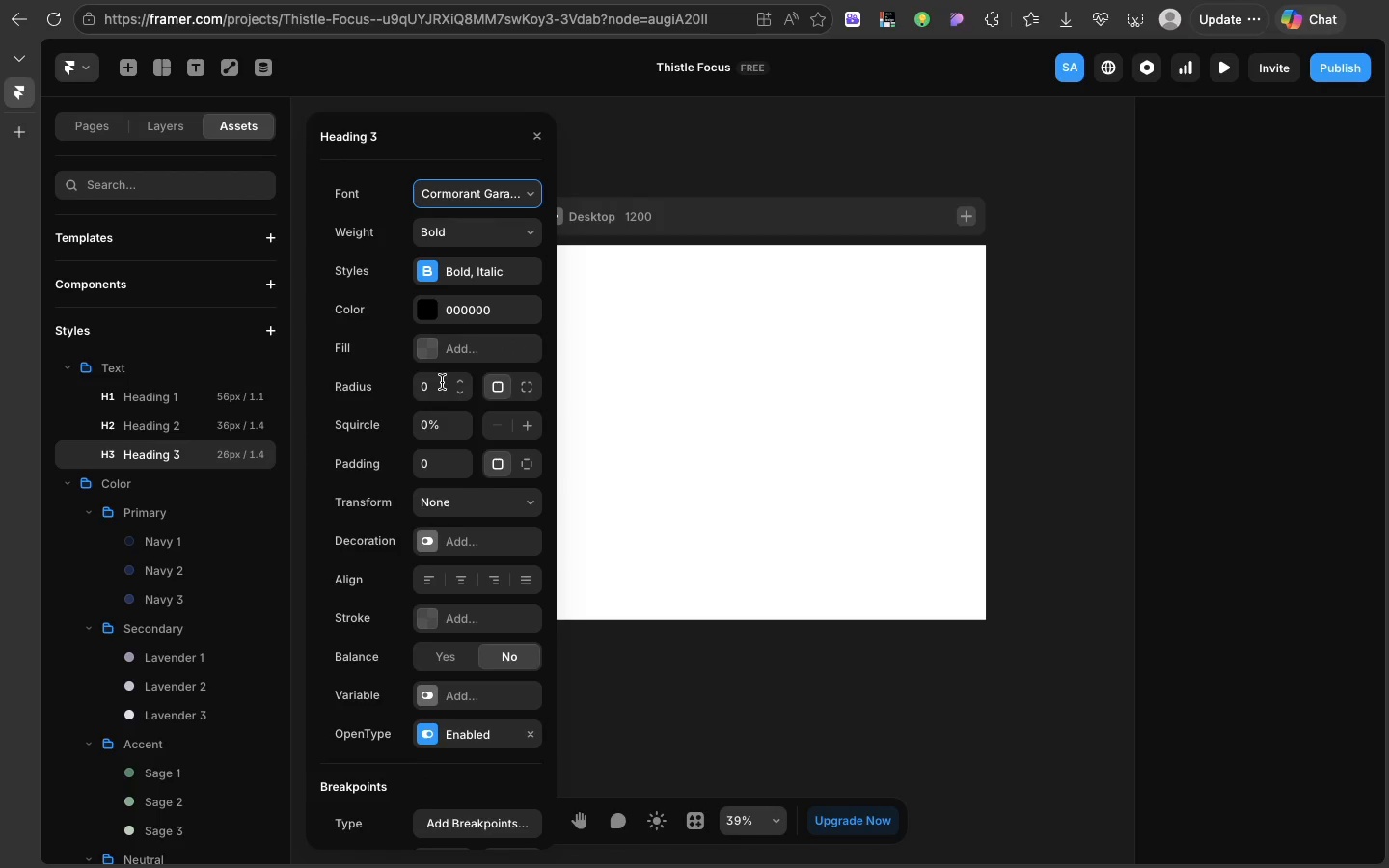 
scroll: coordinate [442, 382], scroll_direction: up, amount: 24.0
 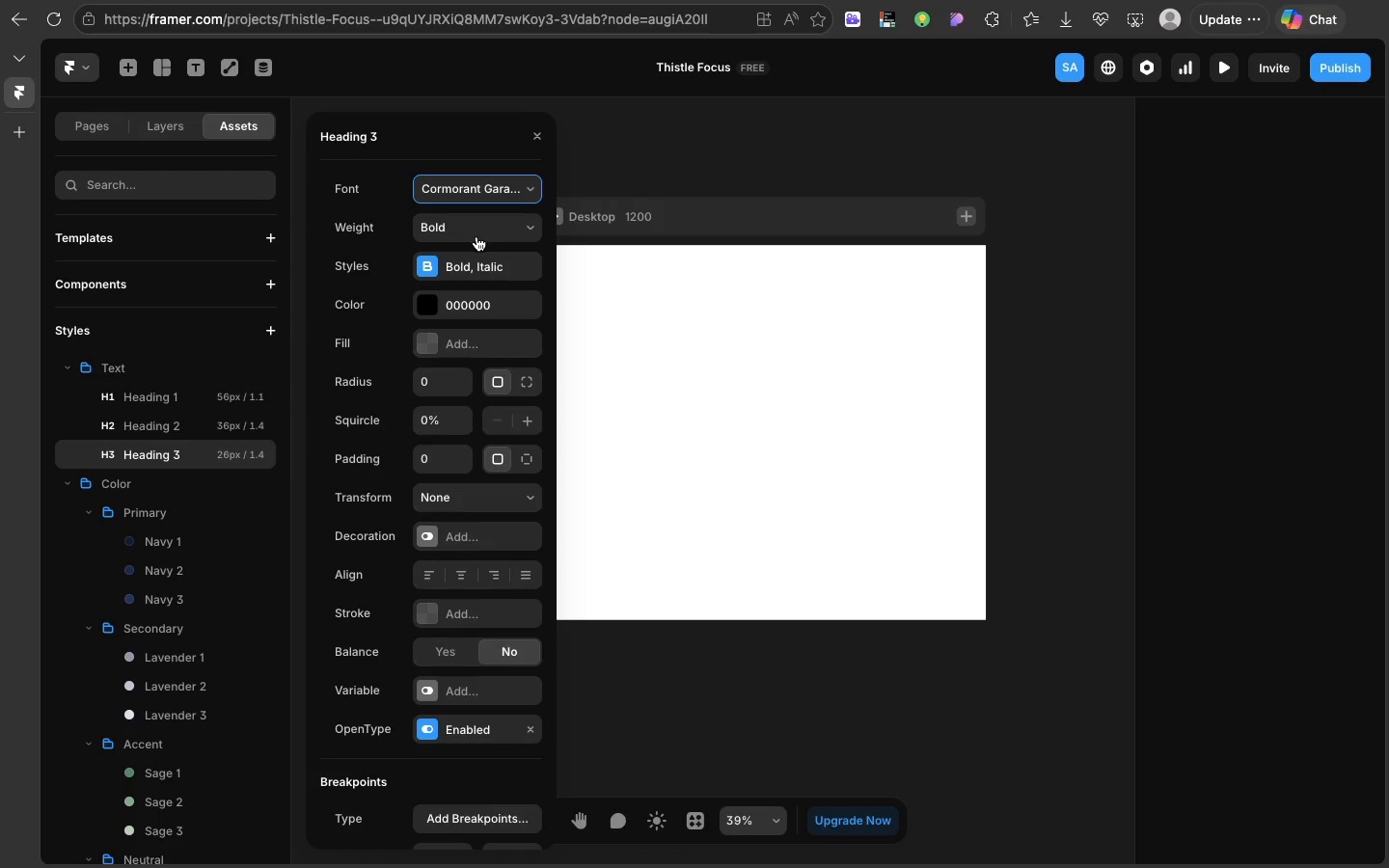 
left_click([477, 236])
 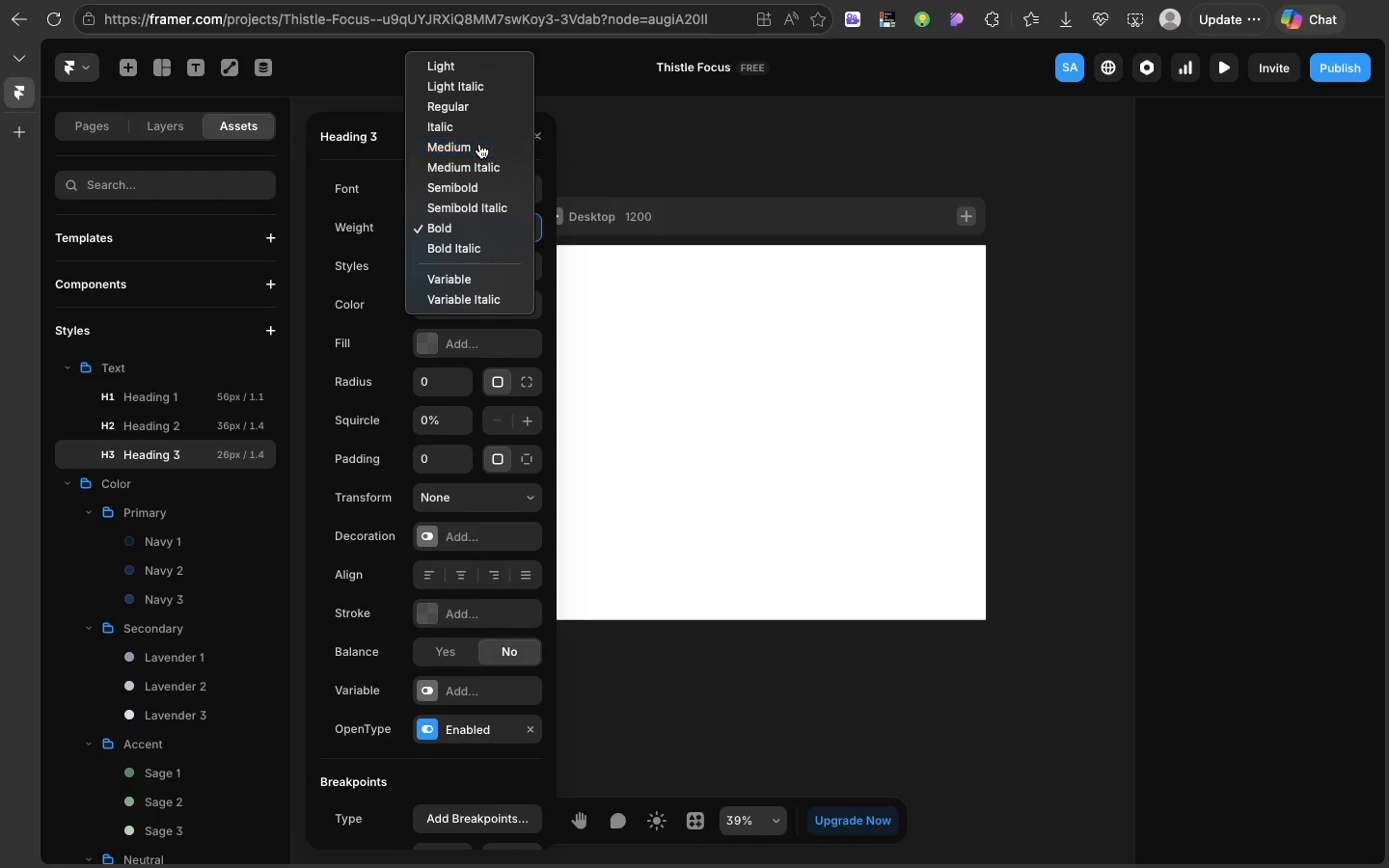 
left_click([479, 144])
 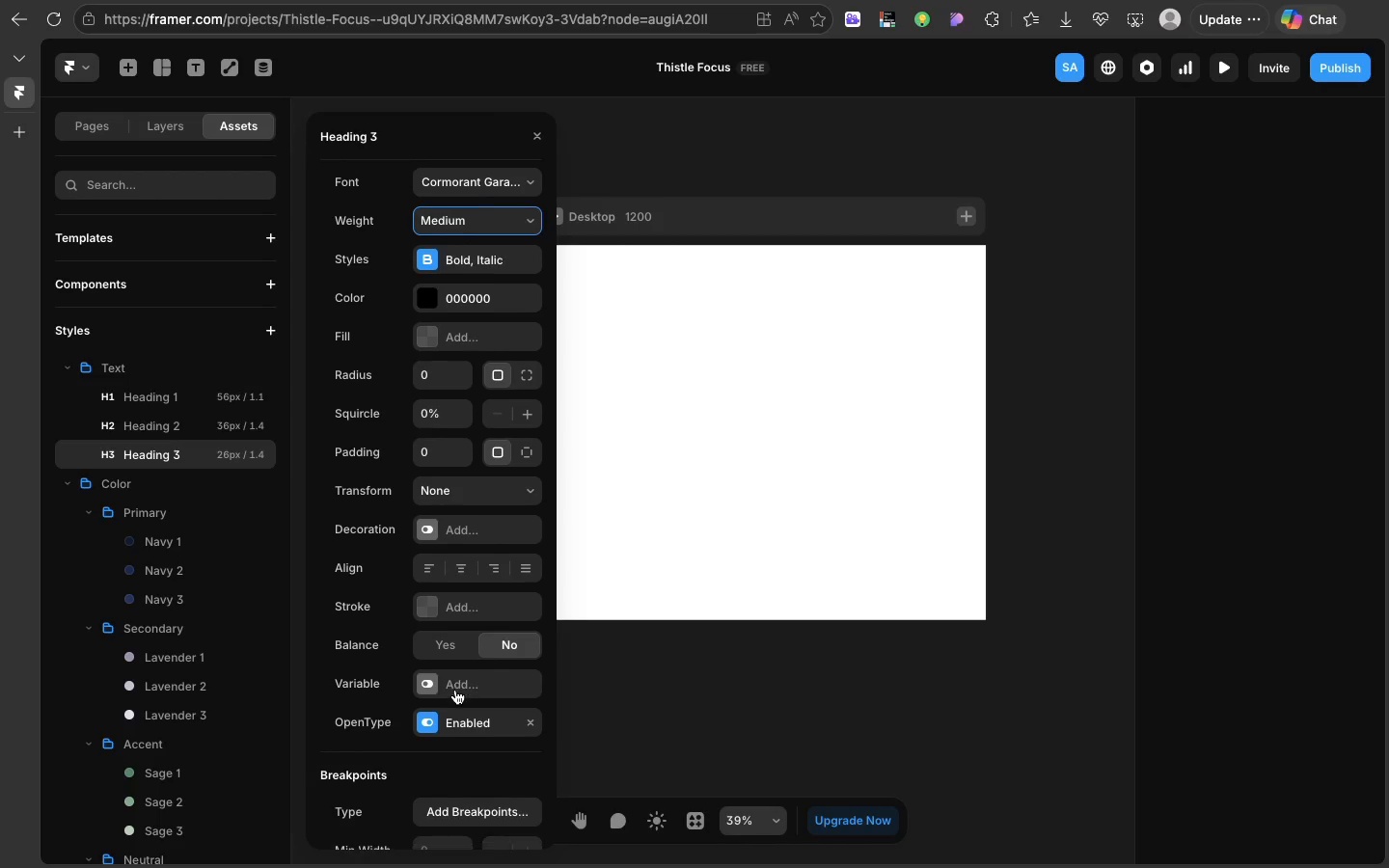 
scroll: coordinate [455, 690], scroll_direction: down, amount: 37.0
 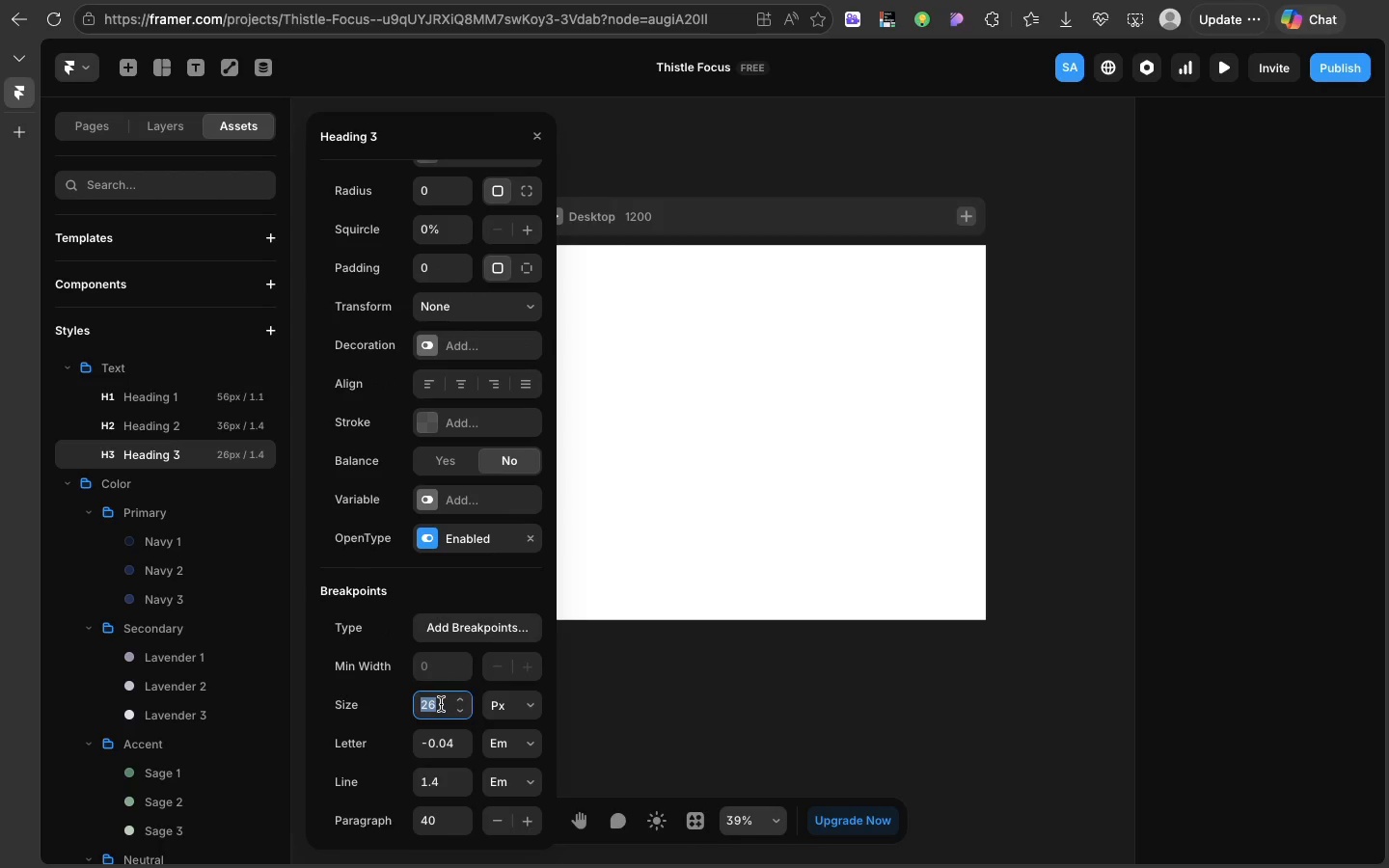 
left_click([441, 704])
 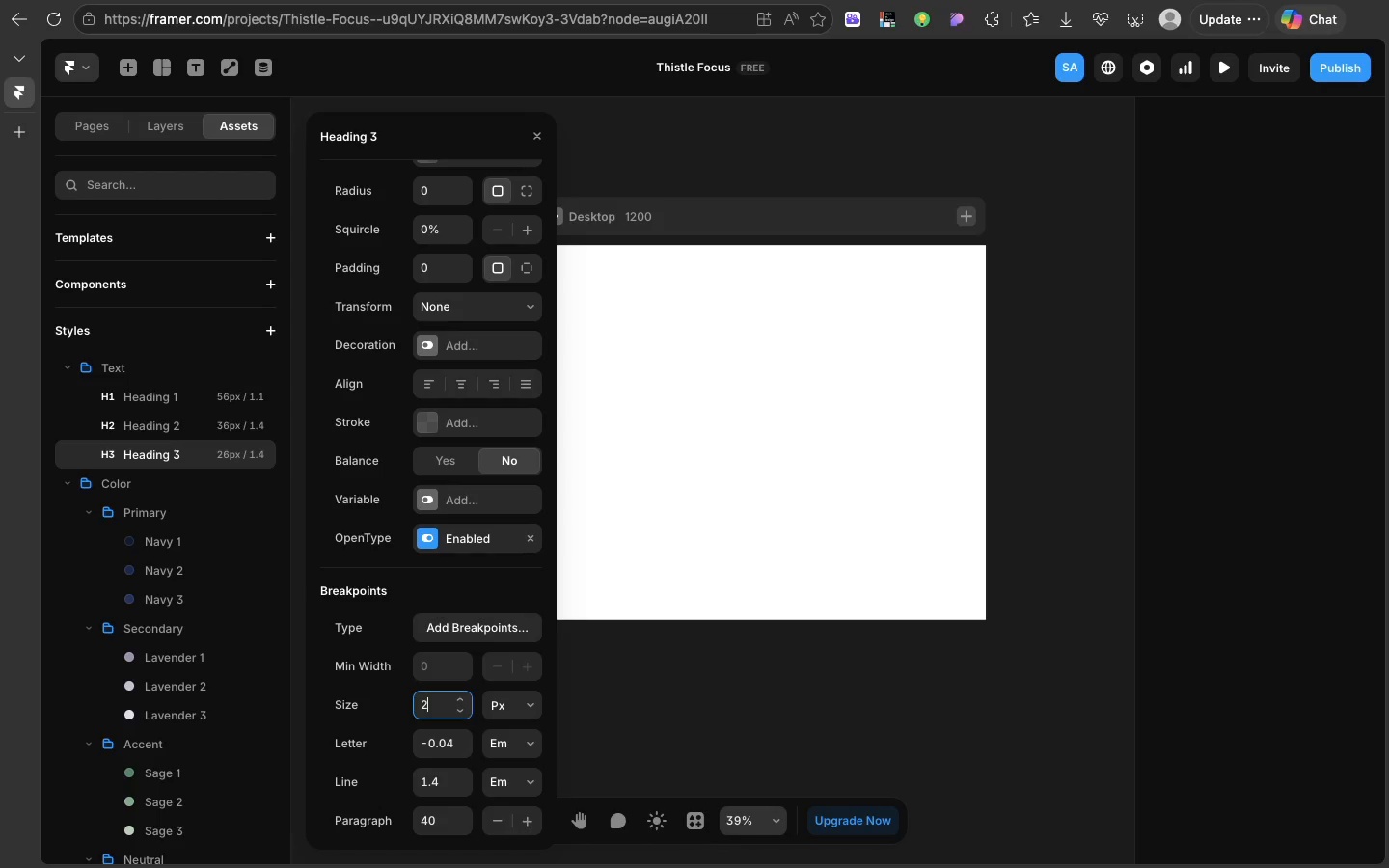 
type(24)
 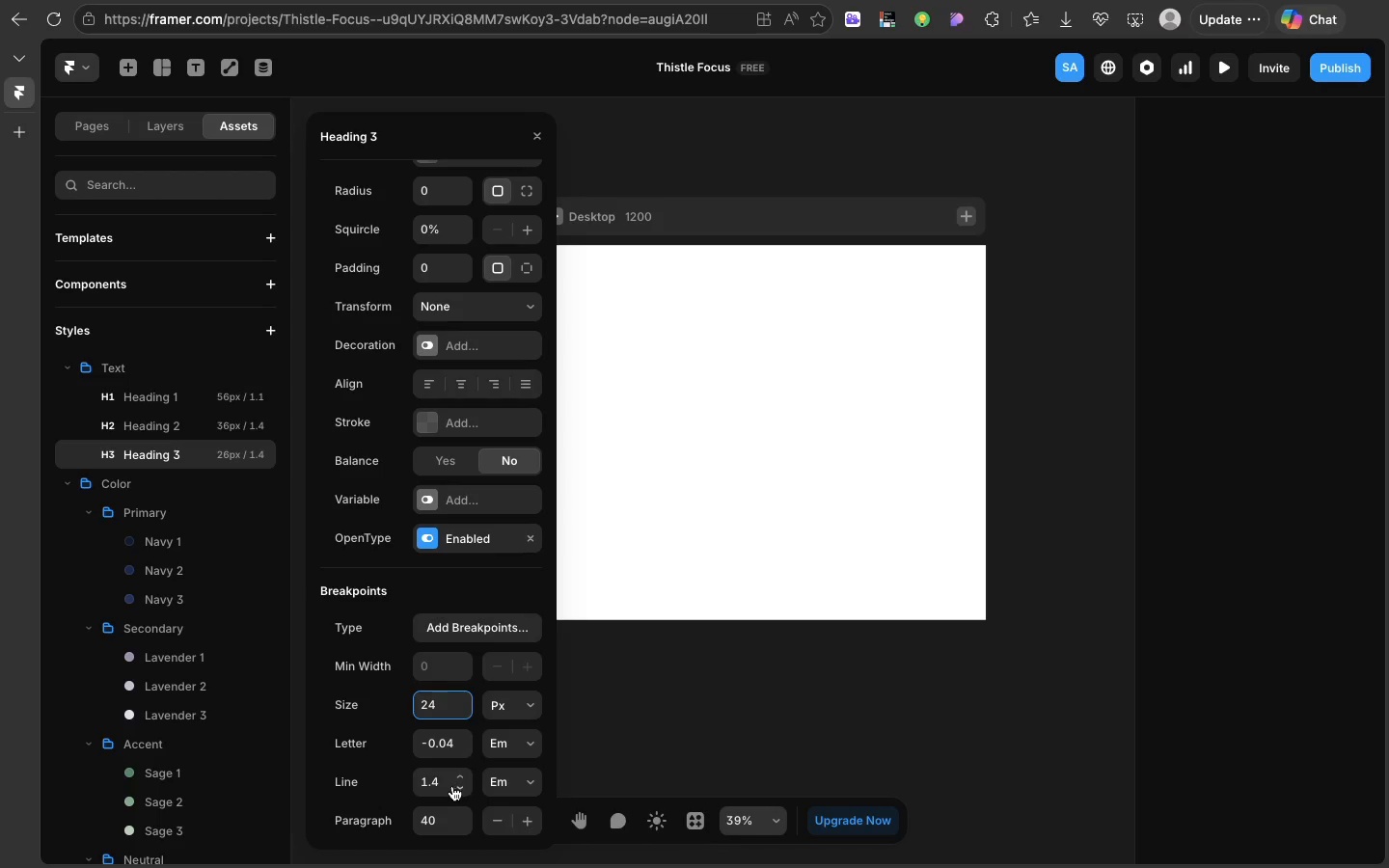 
left_click([444, 783])
 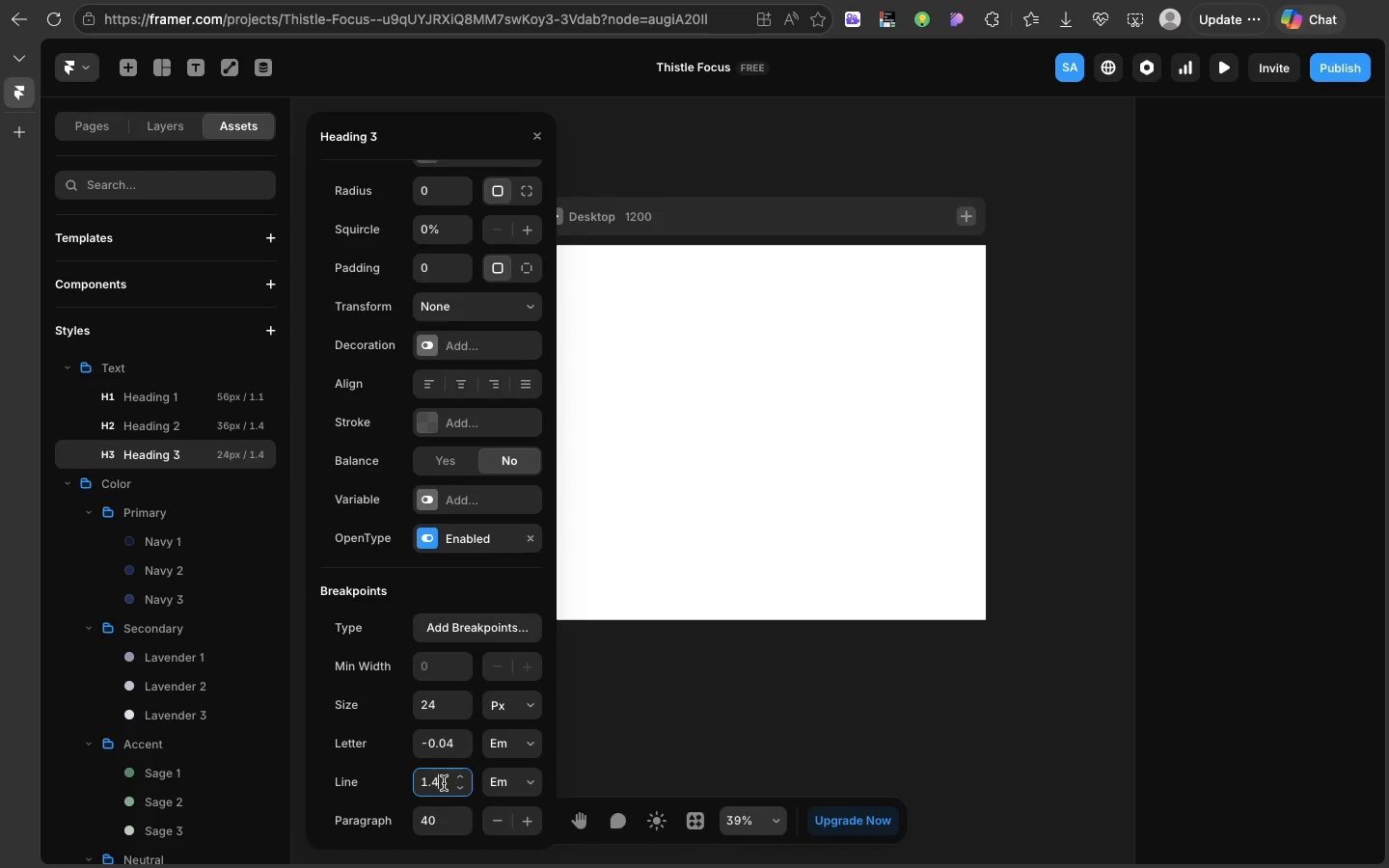 
left_click([444, 783])
 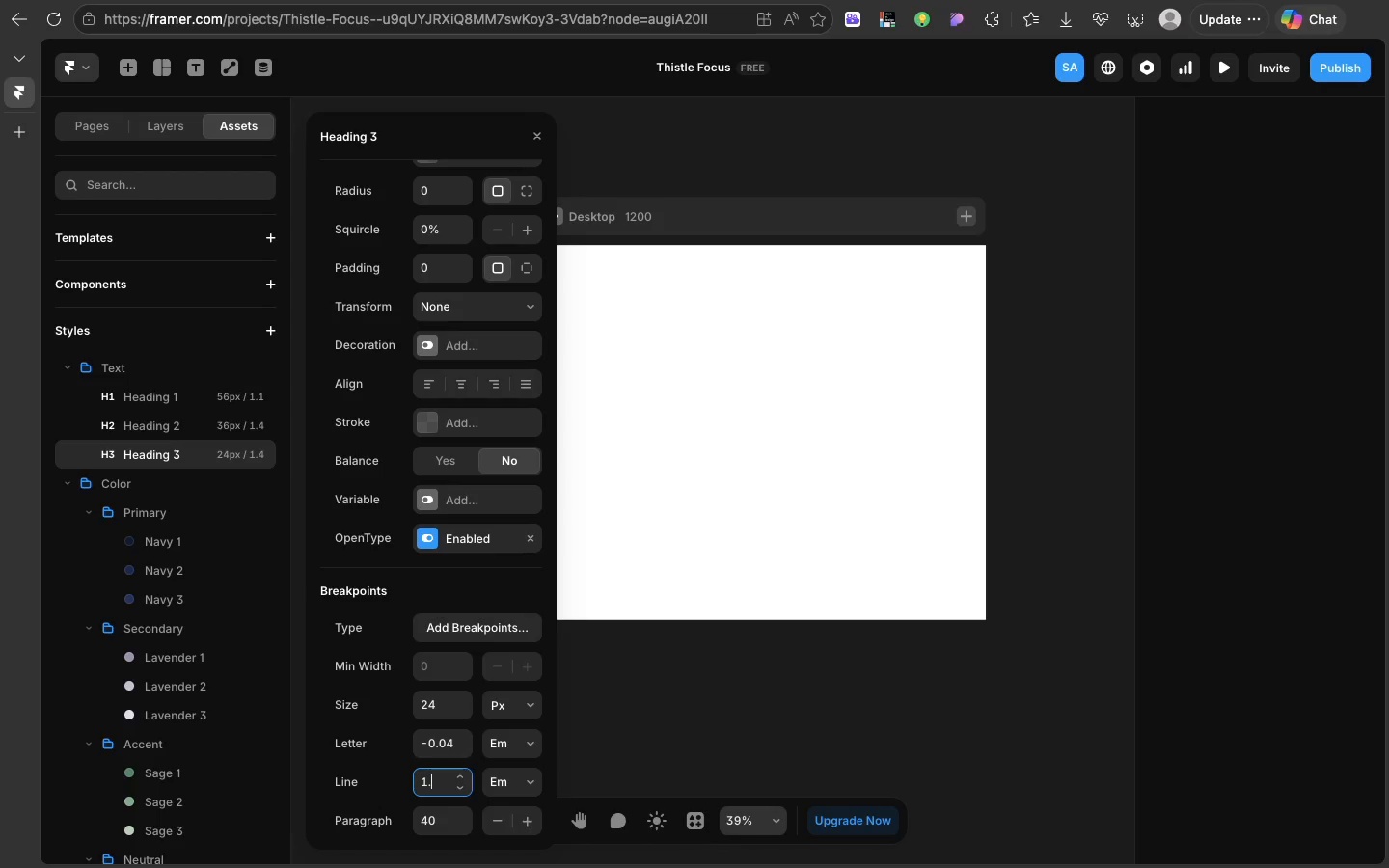 
key(Backspace)
 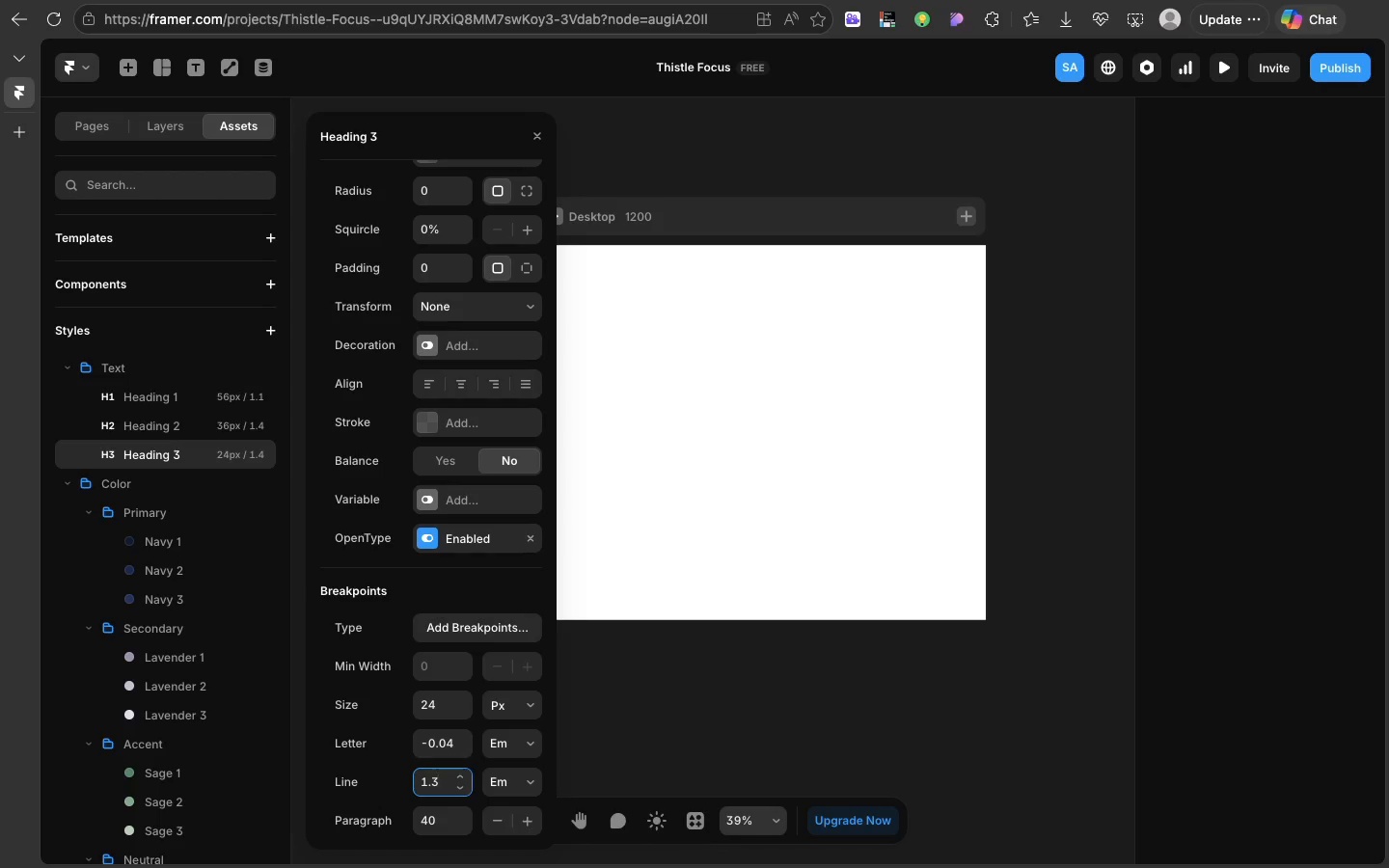 
key(3)
 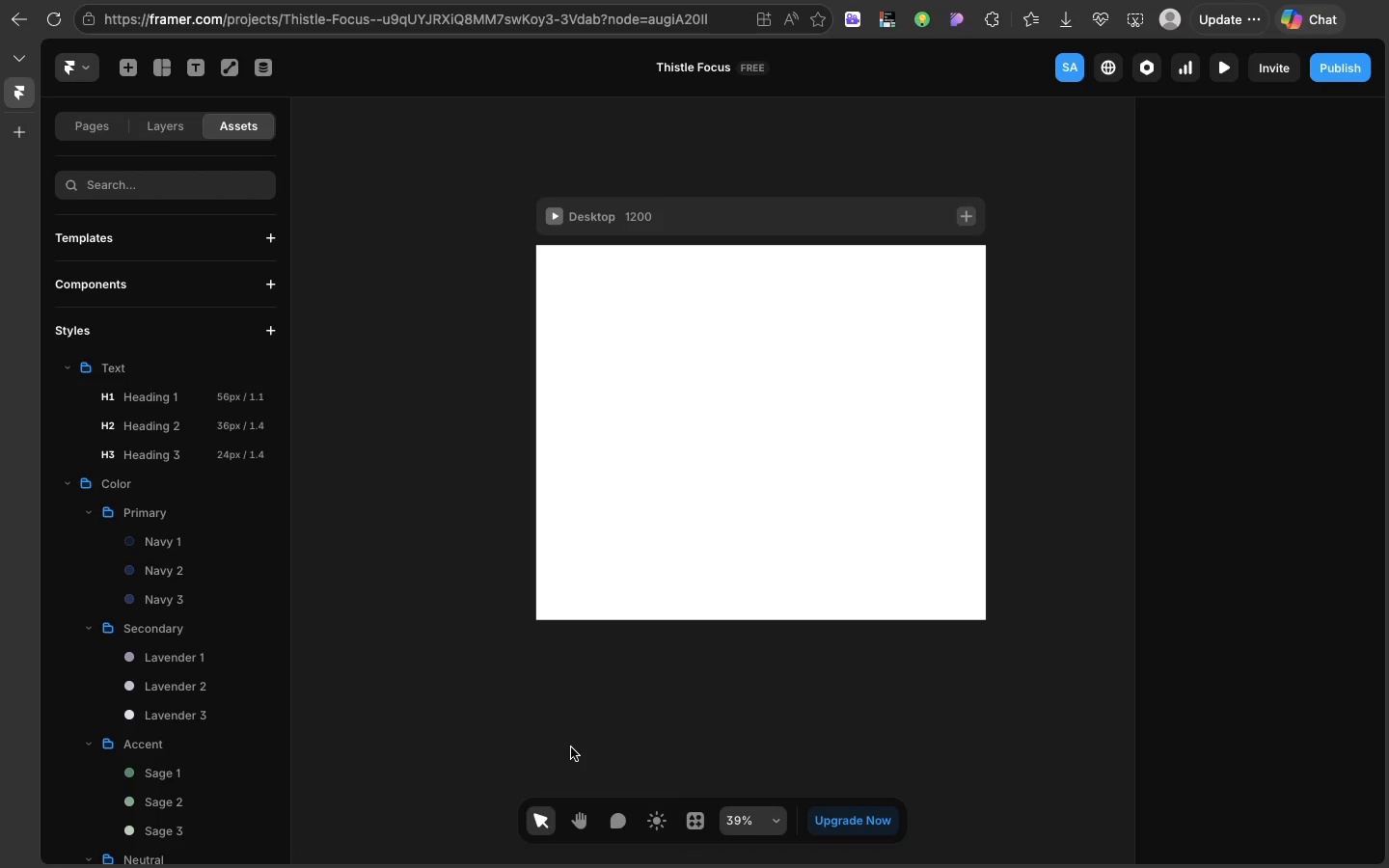 
left_click([571, 747])
 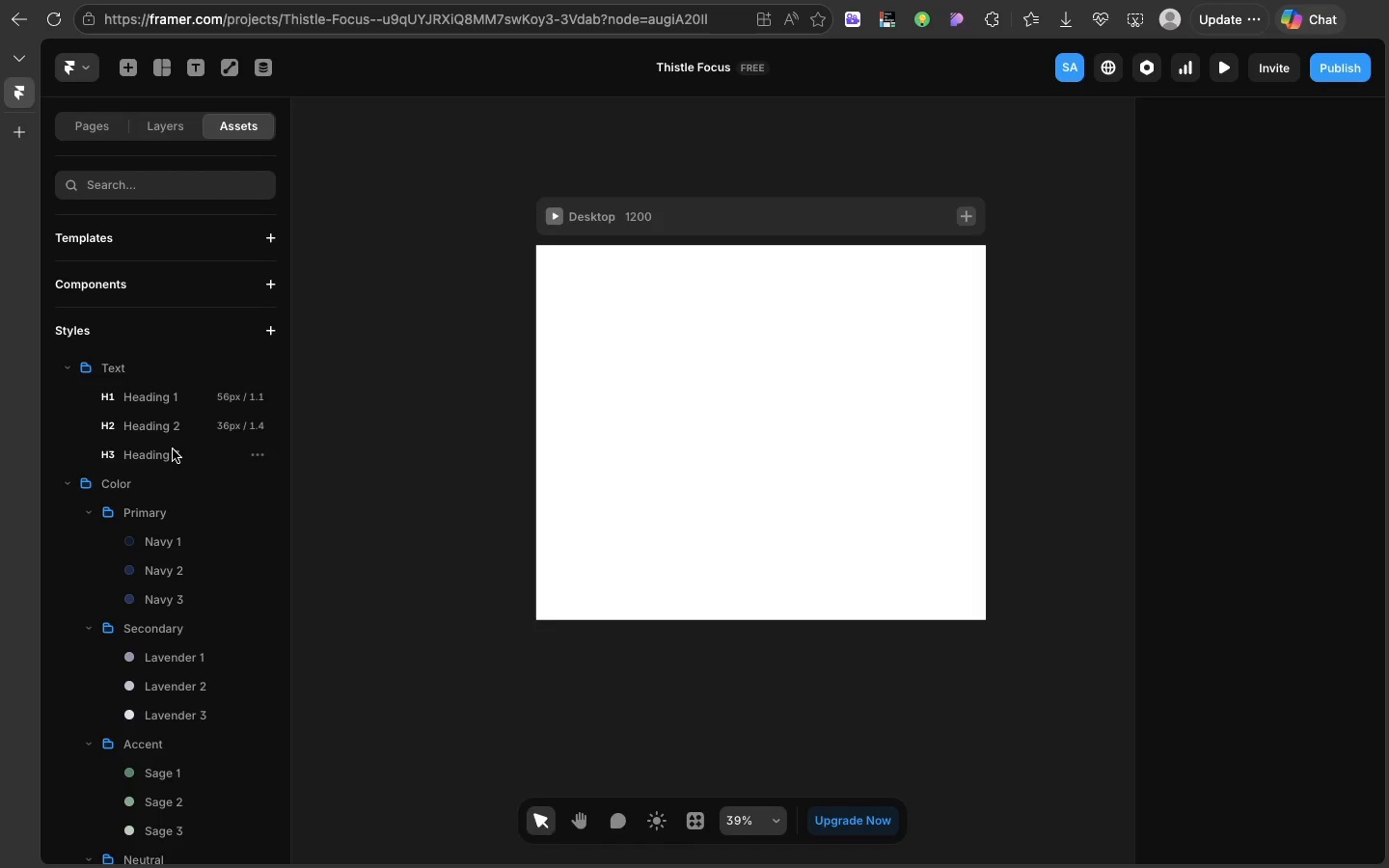 
left_click([173, 449])
 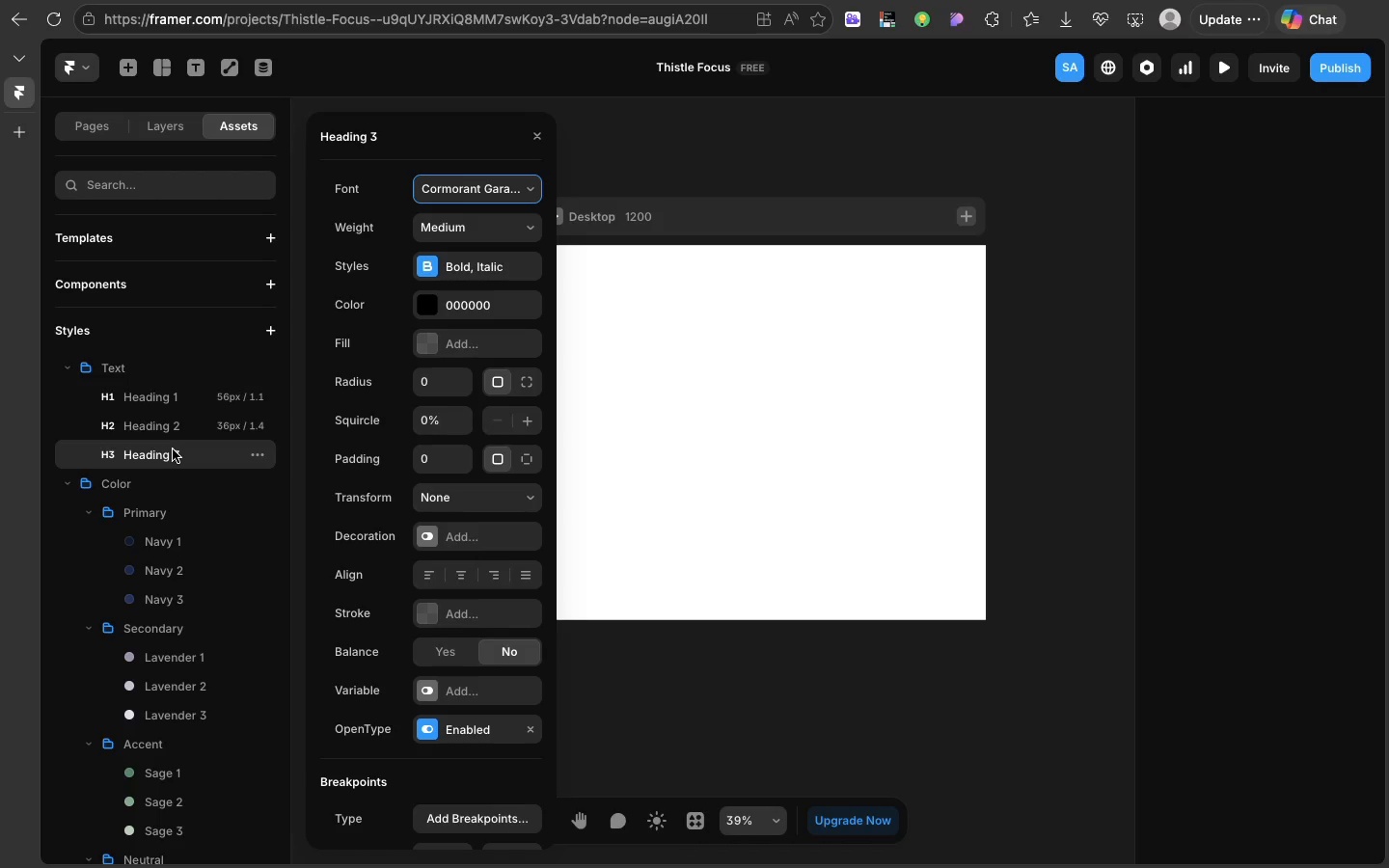 
wait(23.22)
 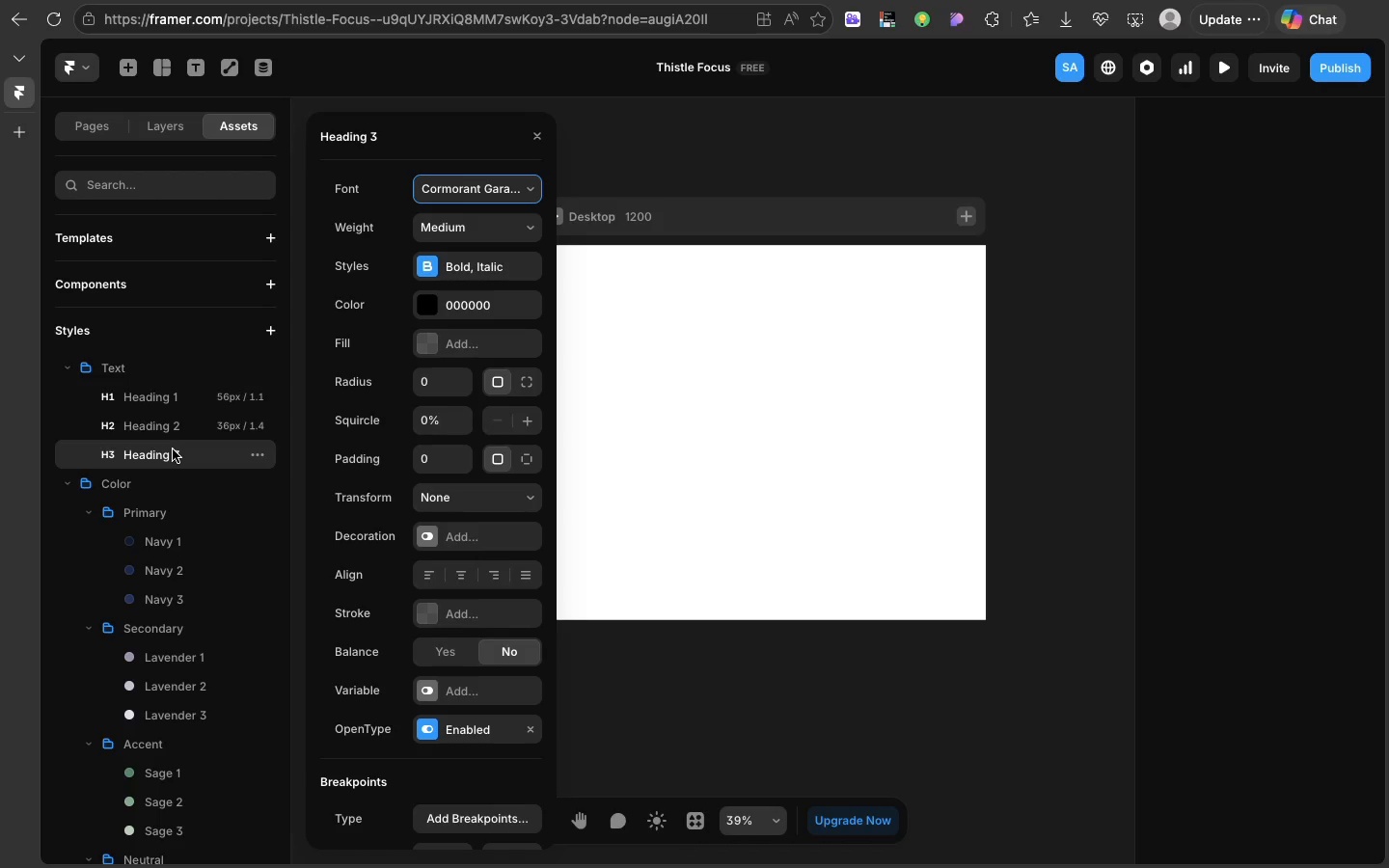 
scroll: coordinate [438, 690], scroll_direction: down, amount: 69.0
 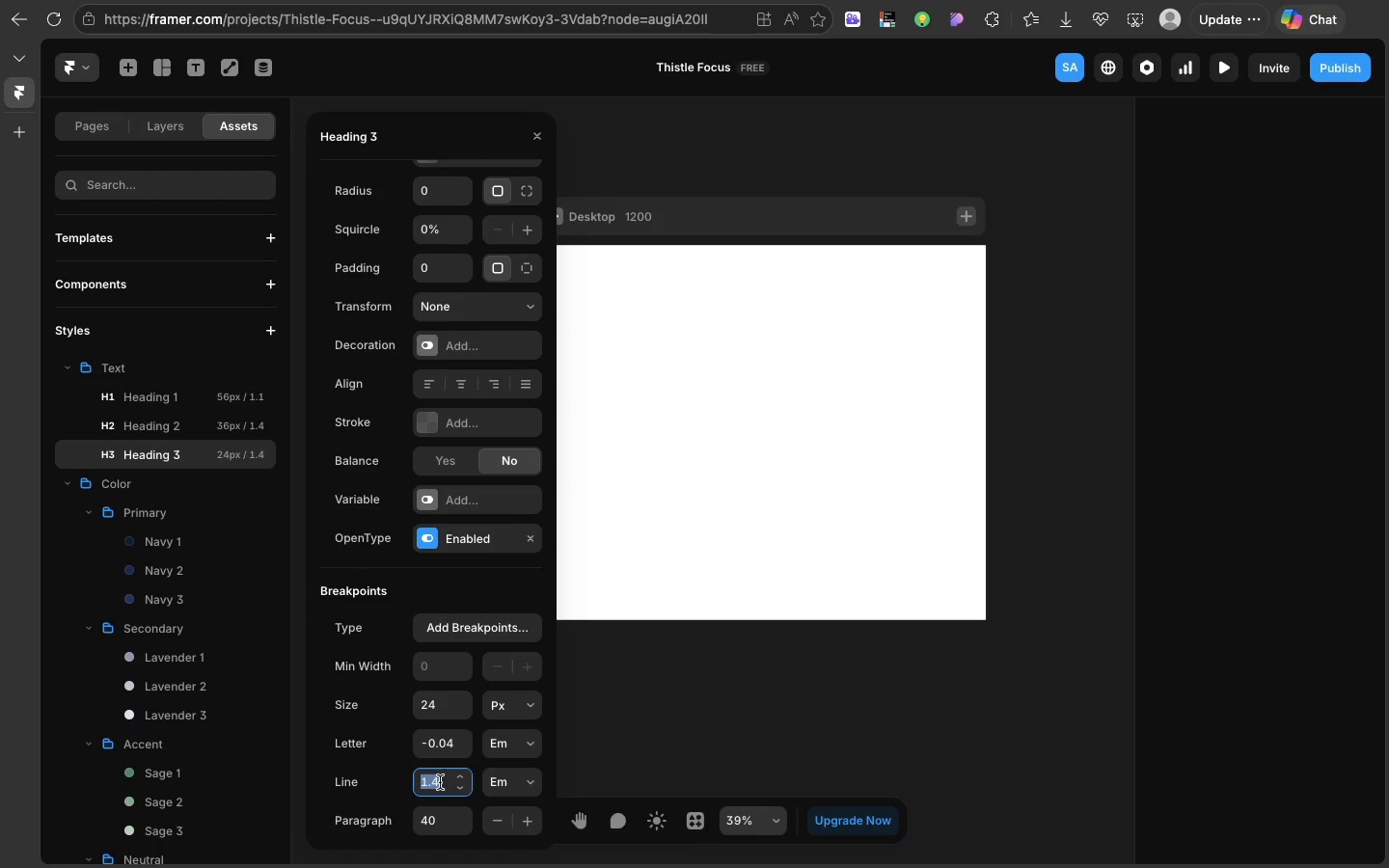 
left_click([440, 782])
 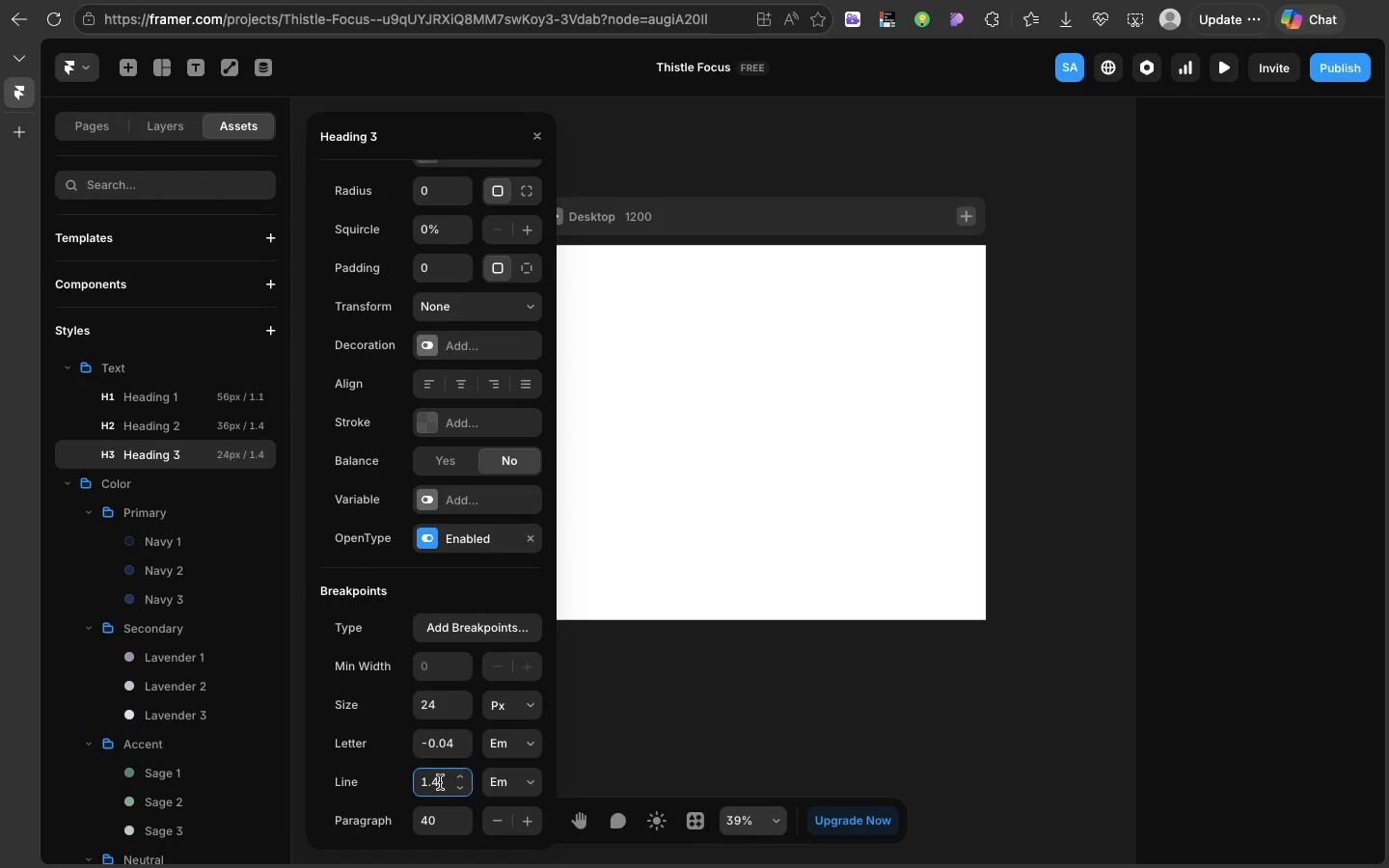 
left_click([440, 782])
 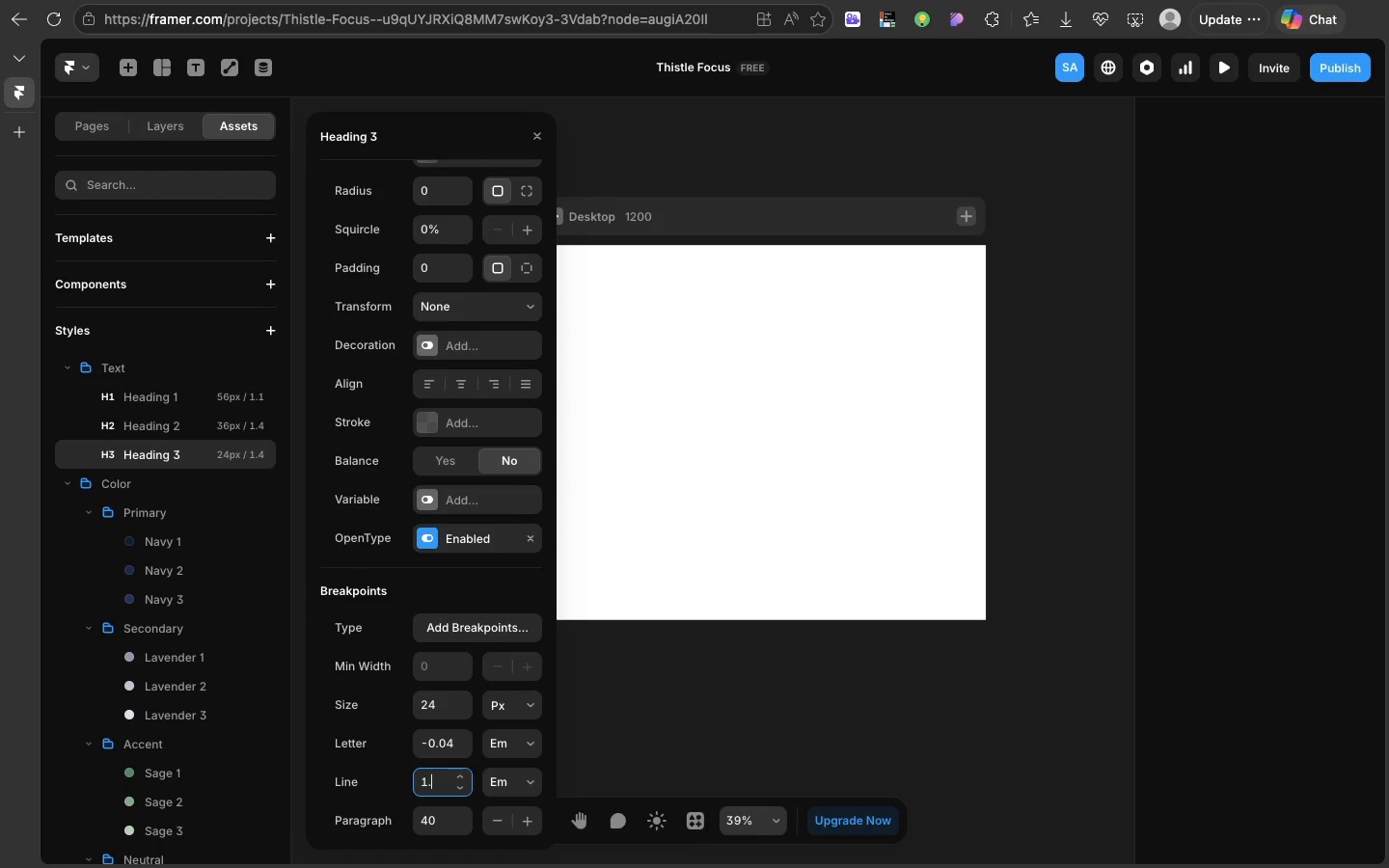 
key(Backspace)
 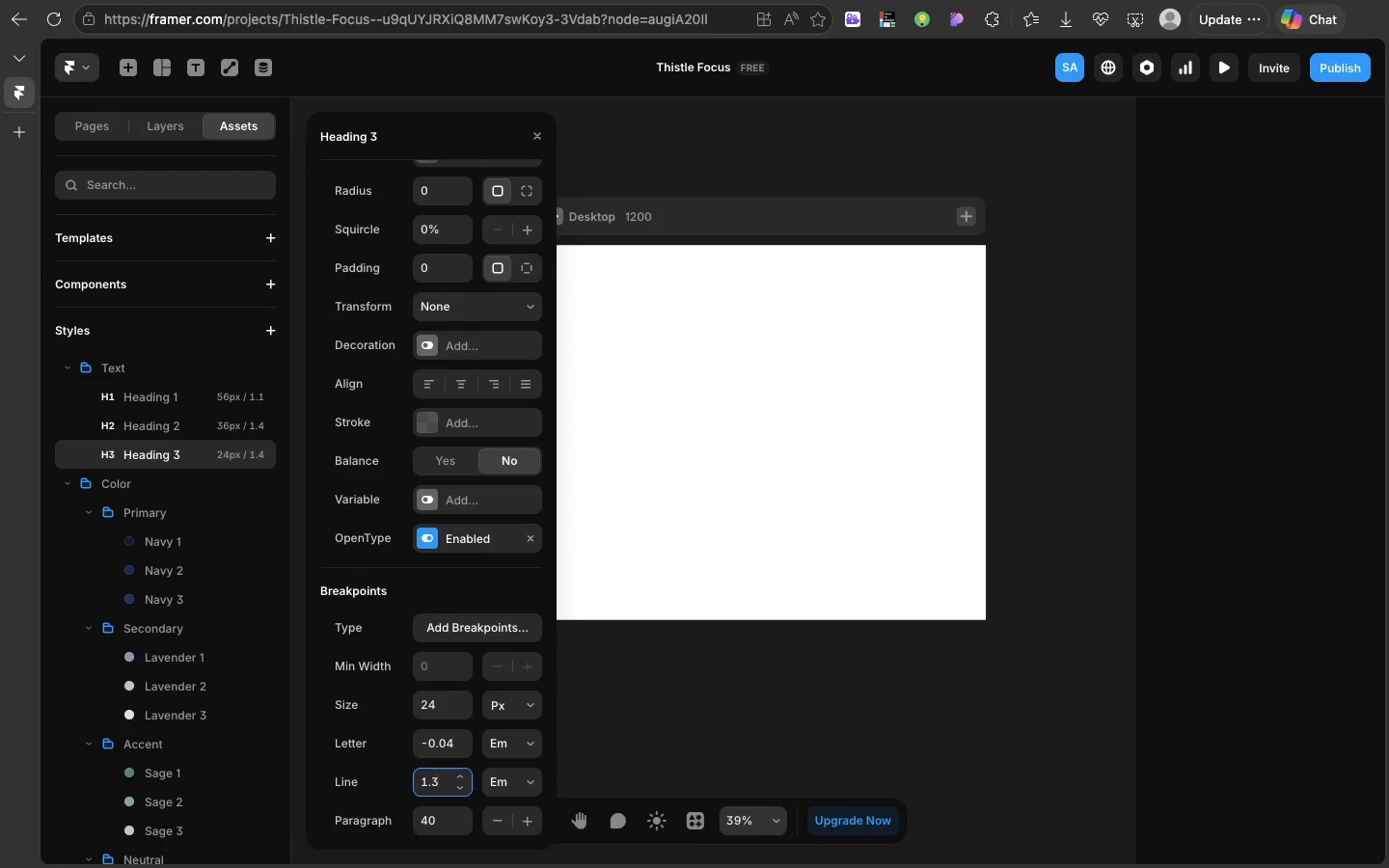 
key(3)
 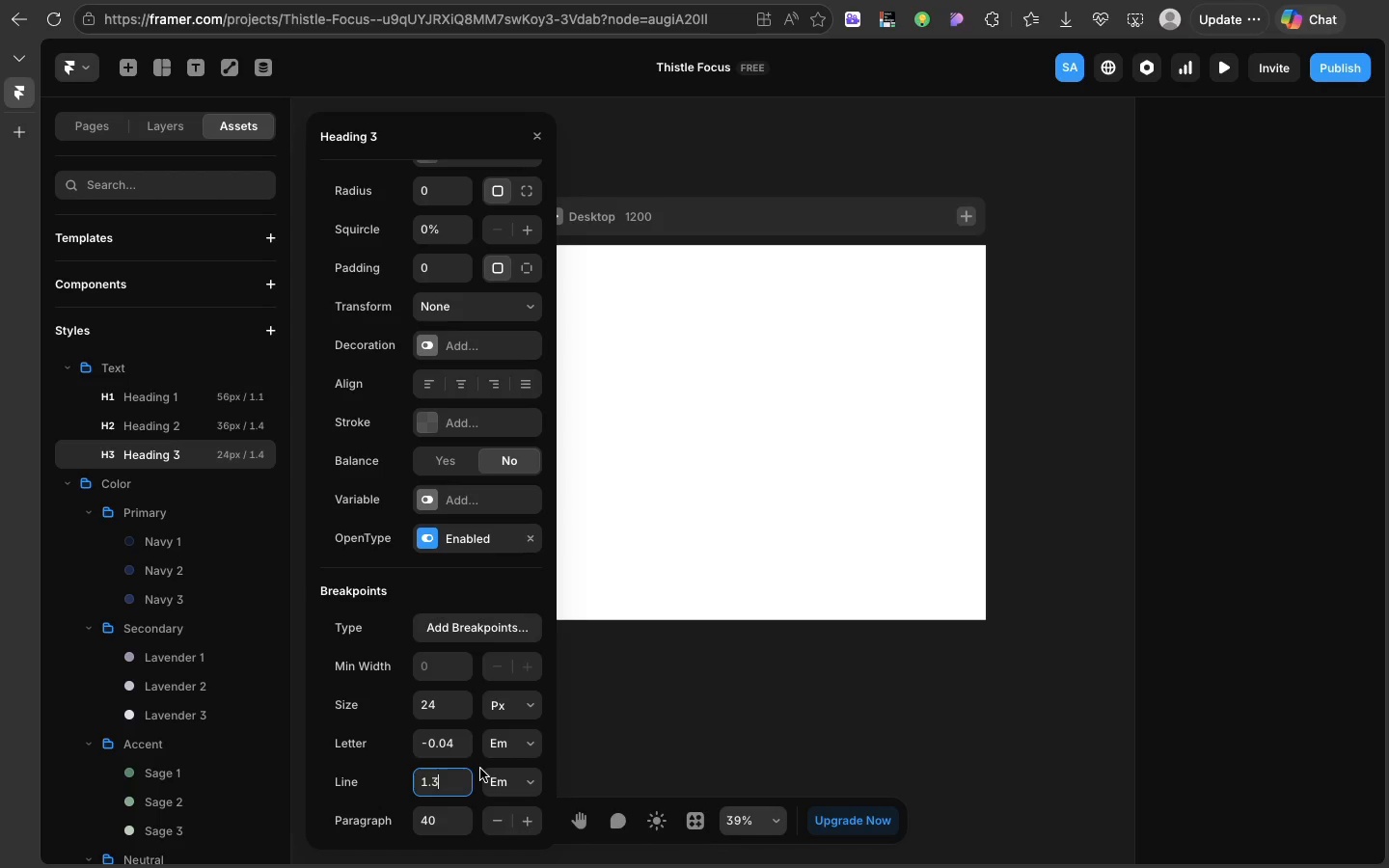 
wait(56.38)
 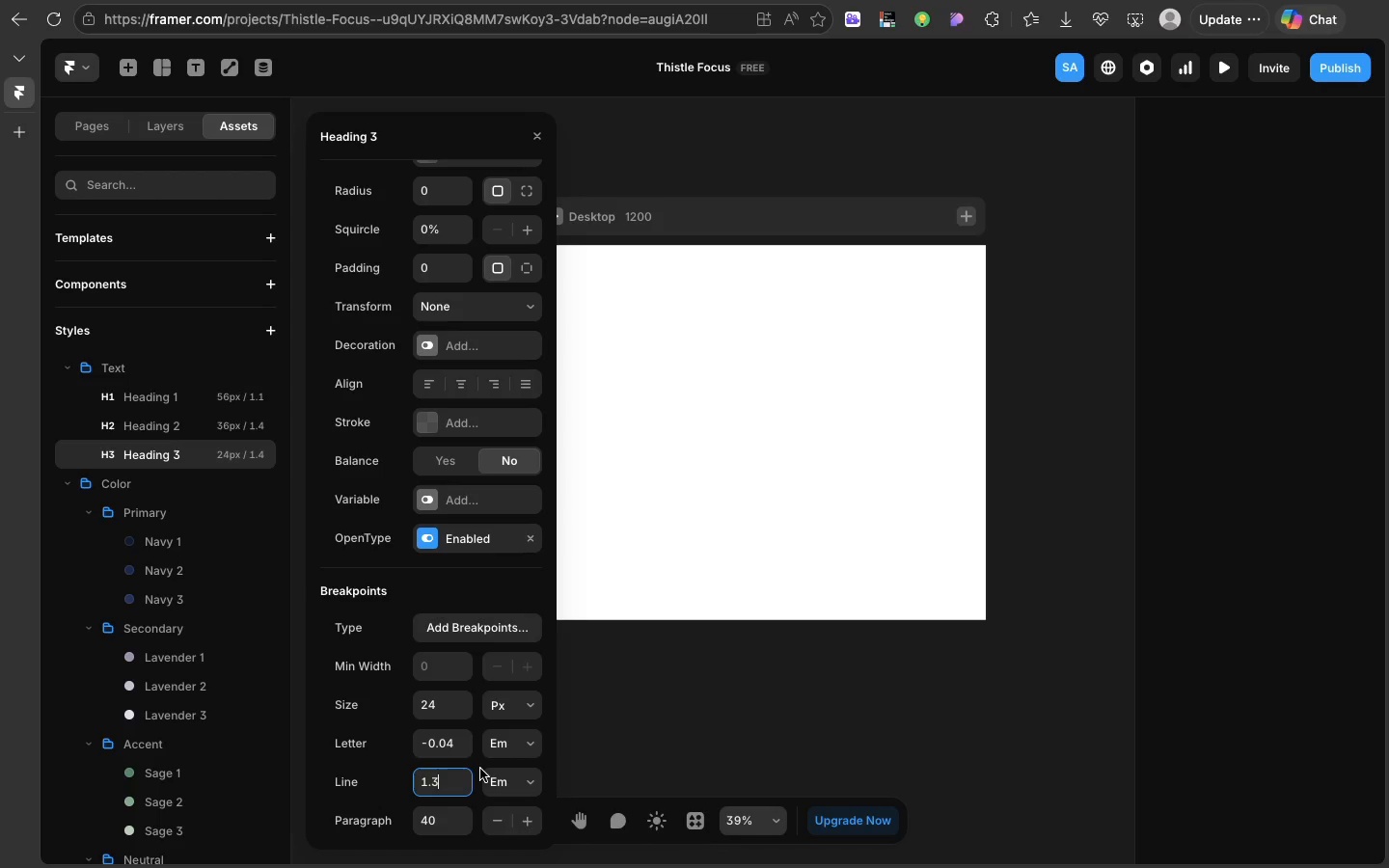 
left_click([631, 749])
 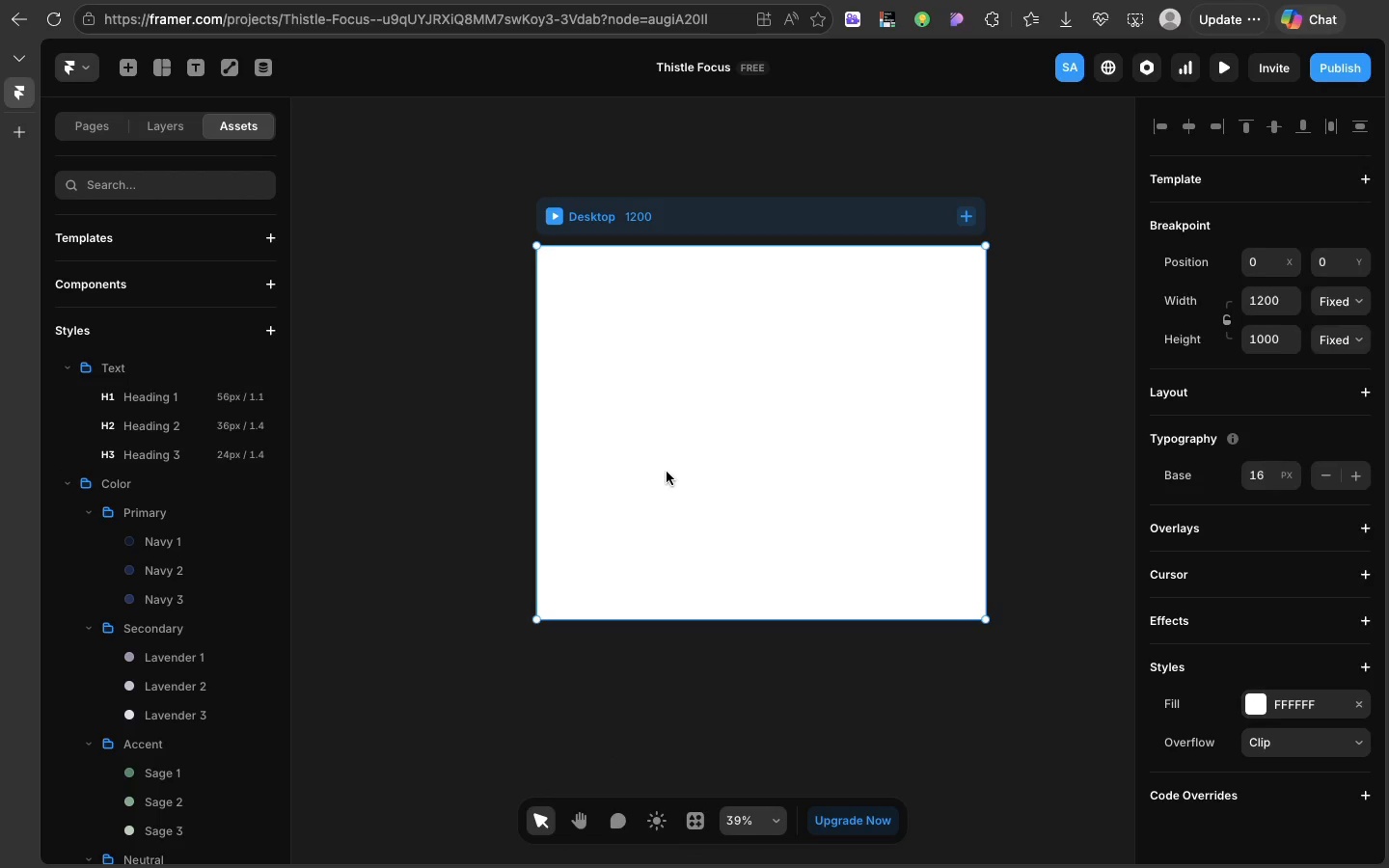 
left_click([667, 472])
 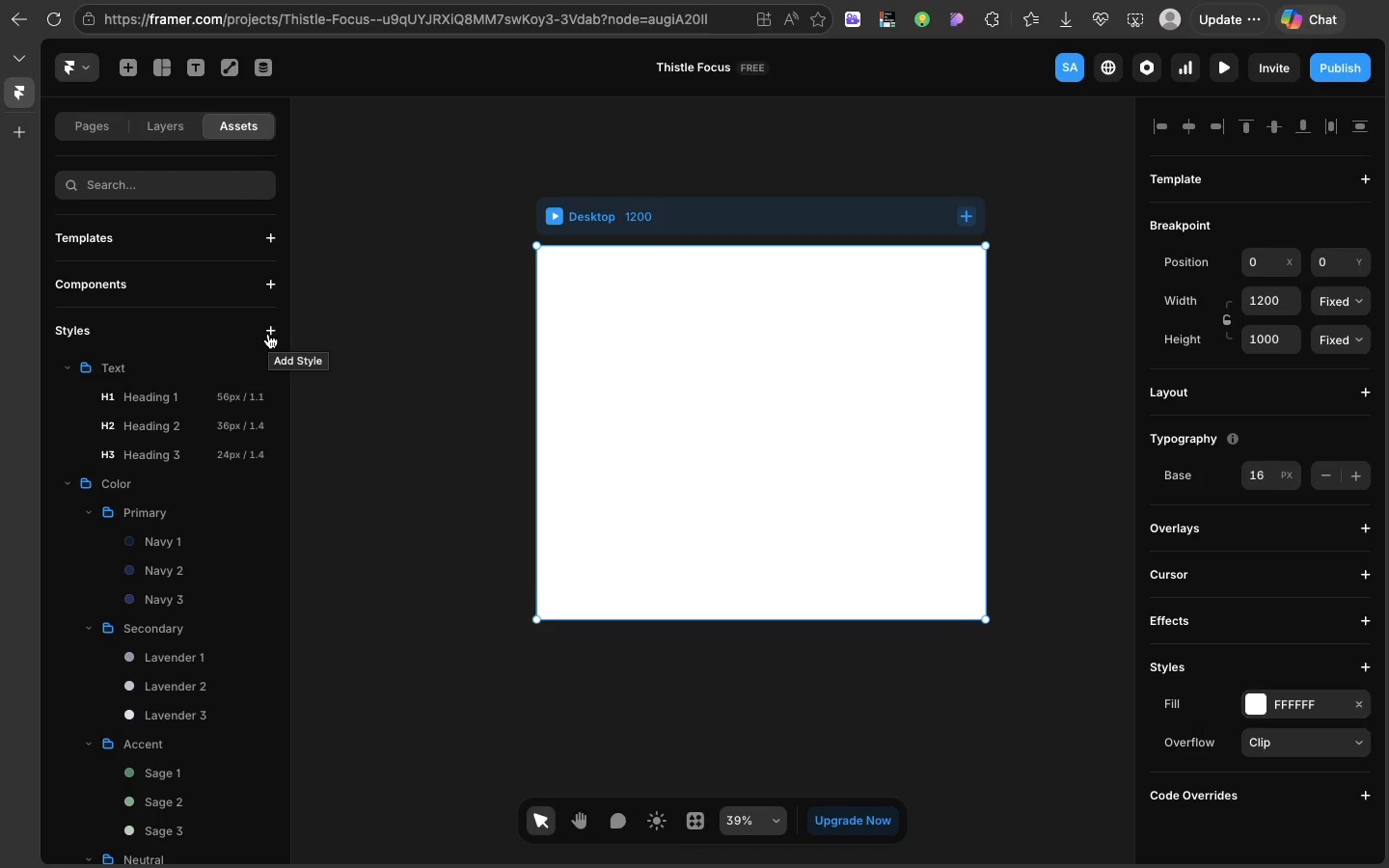 
wait(6.17)
 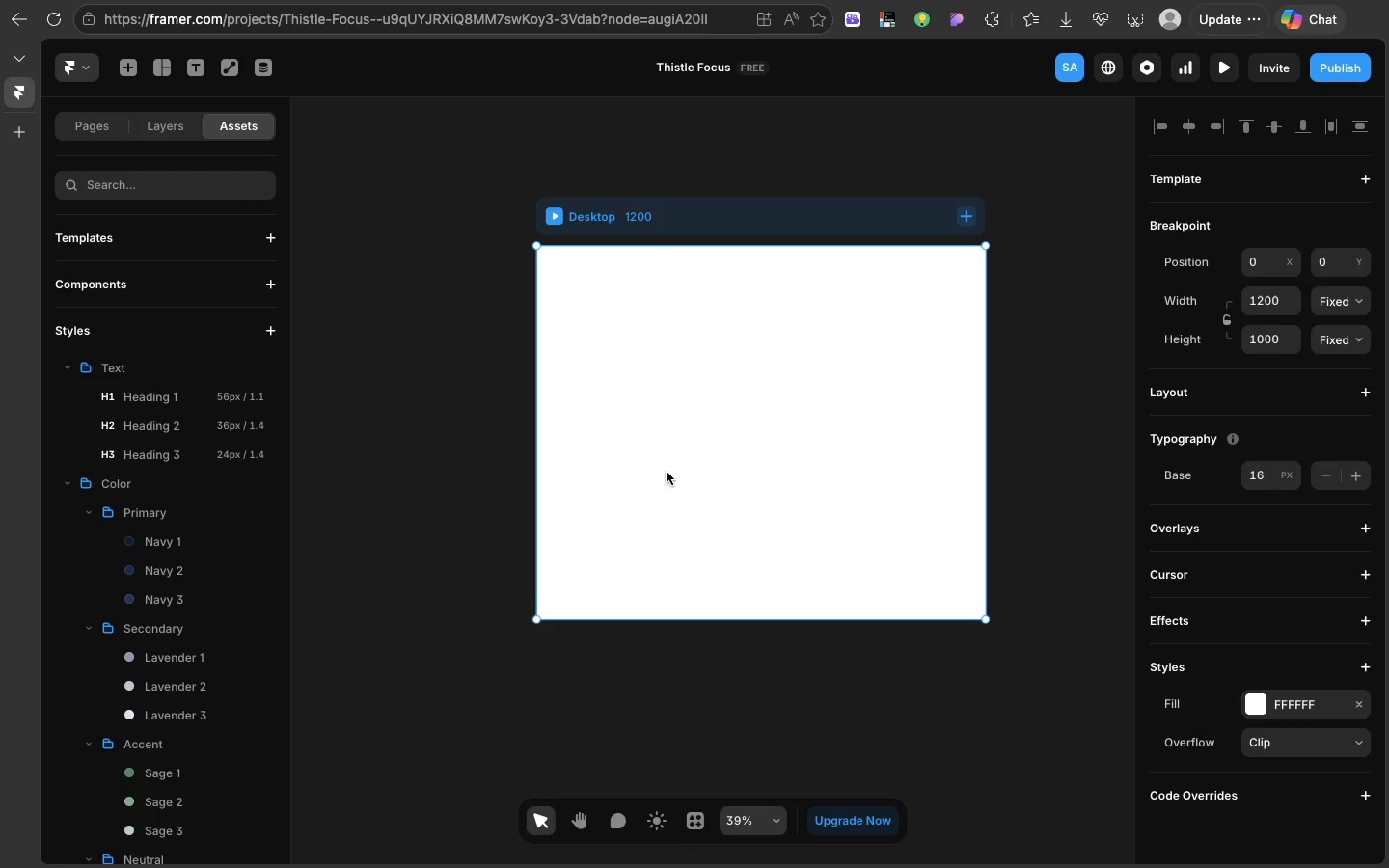 
left_click([261, 322])
 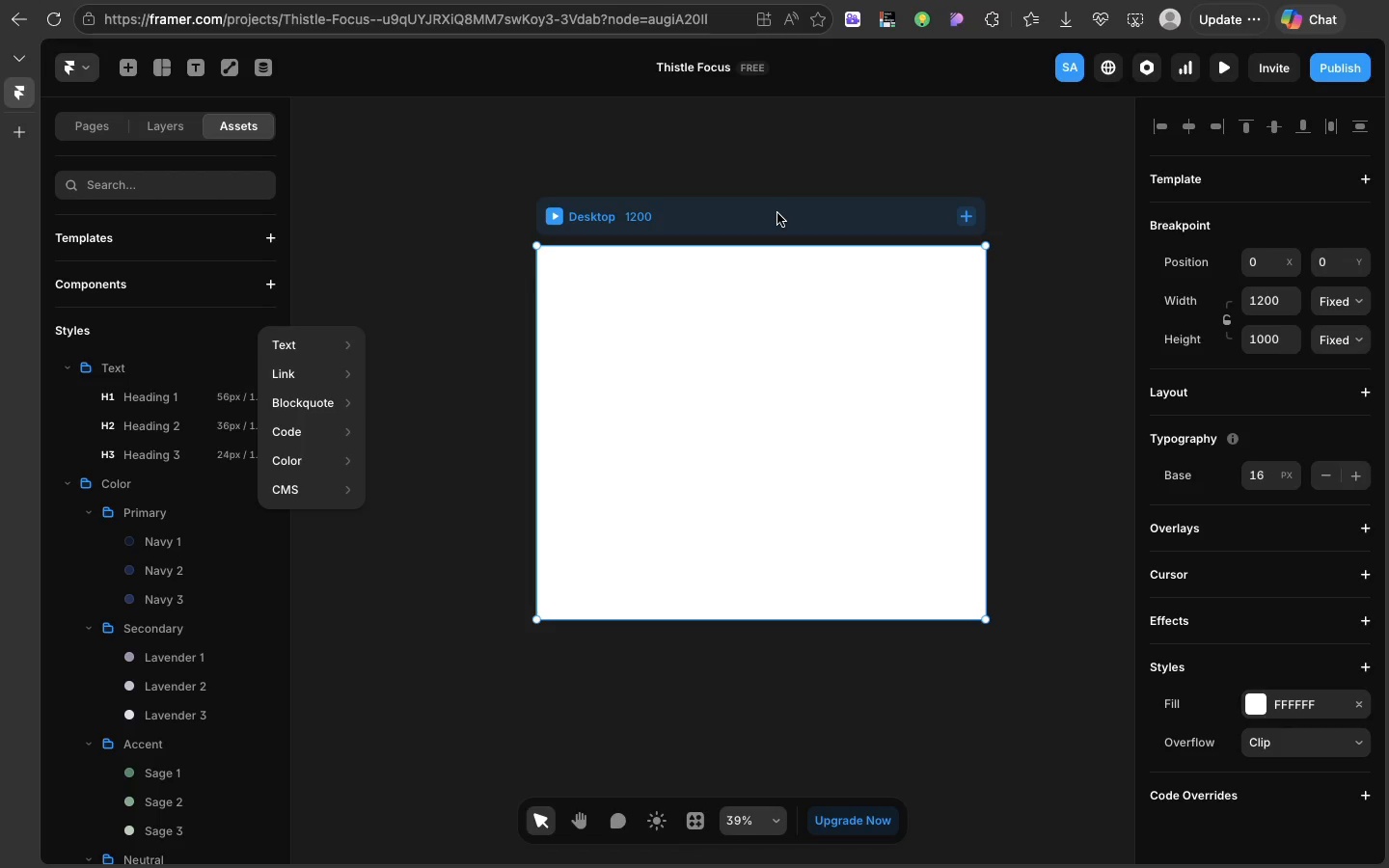 
wait(10.86)
 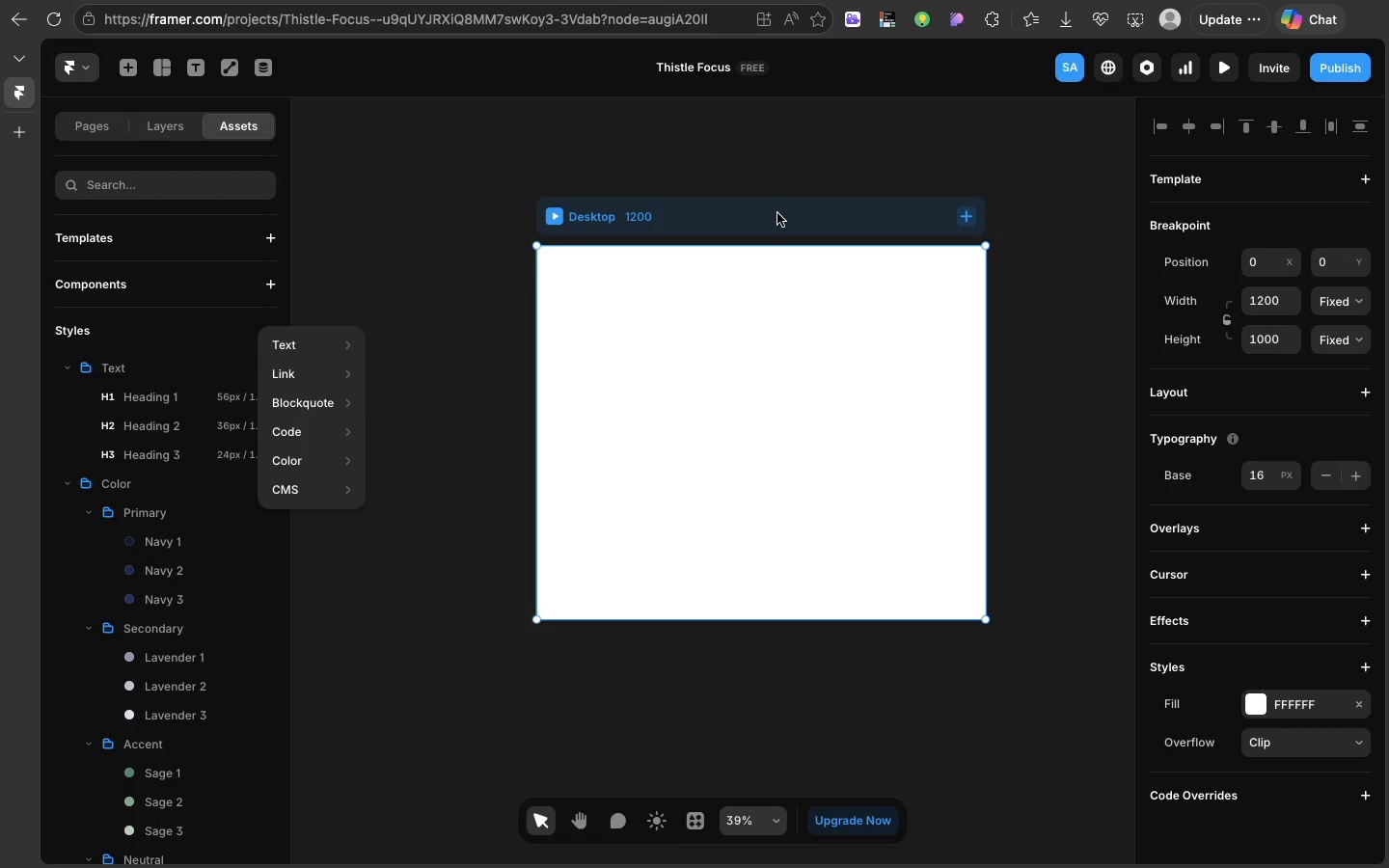 
left_click([146, 434])
 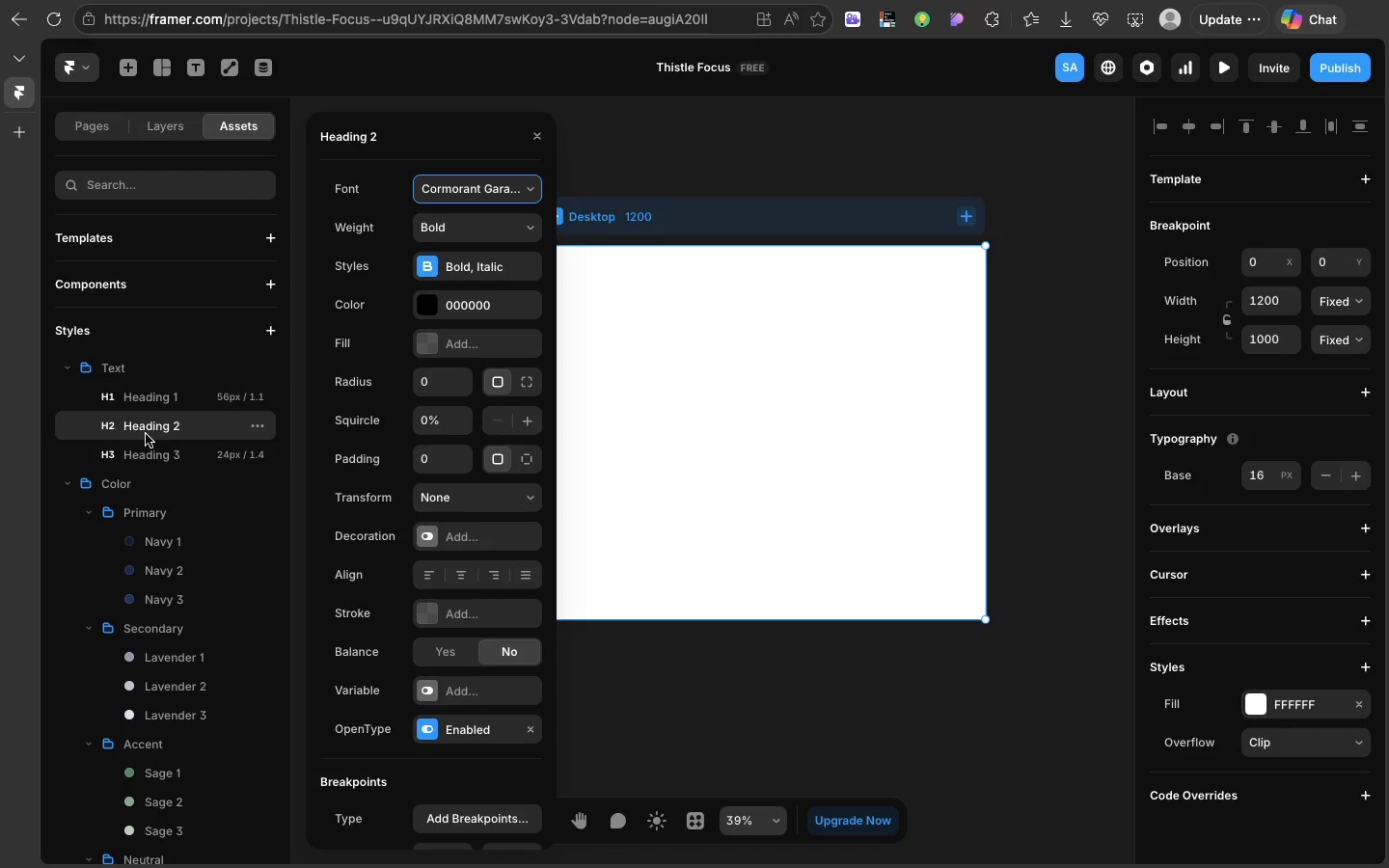 
left_click([146, 434])
 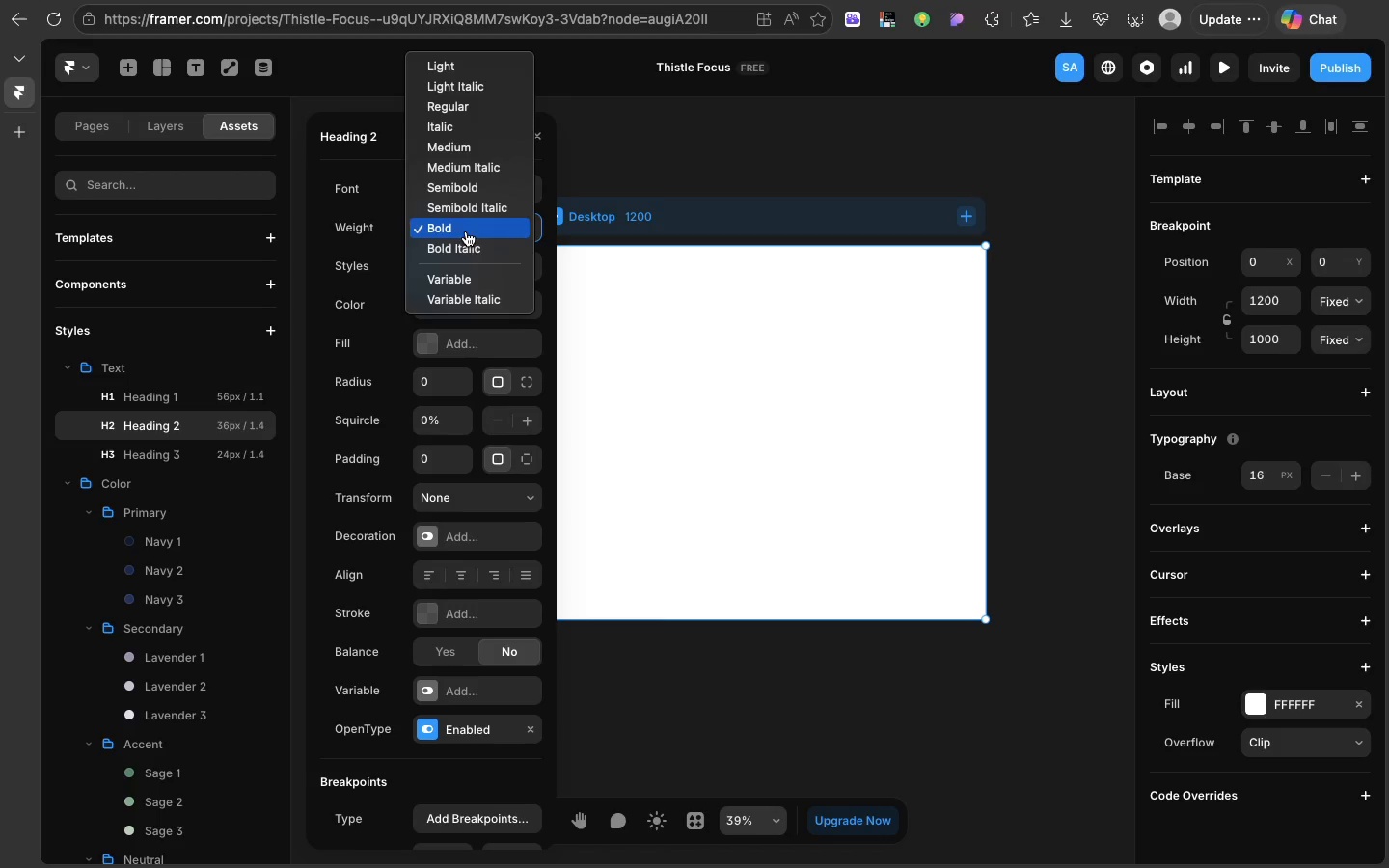 
left_click([466, 231])
 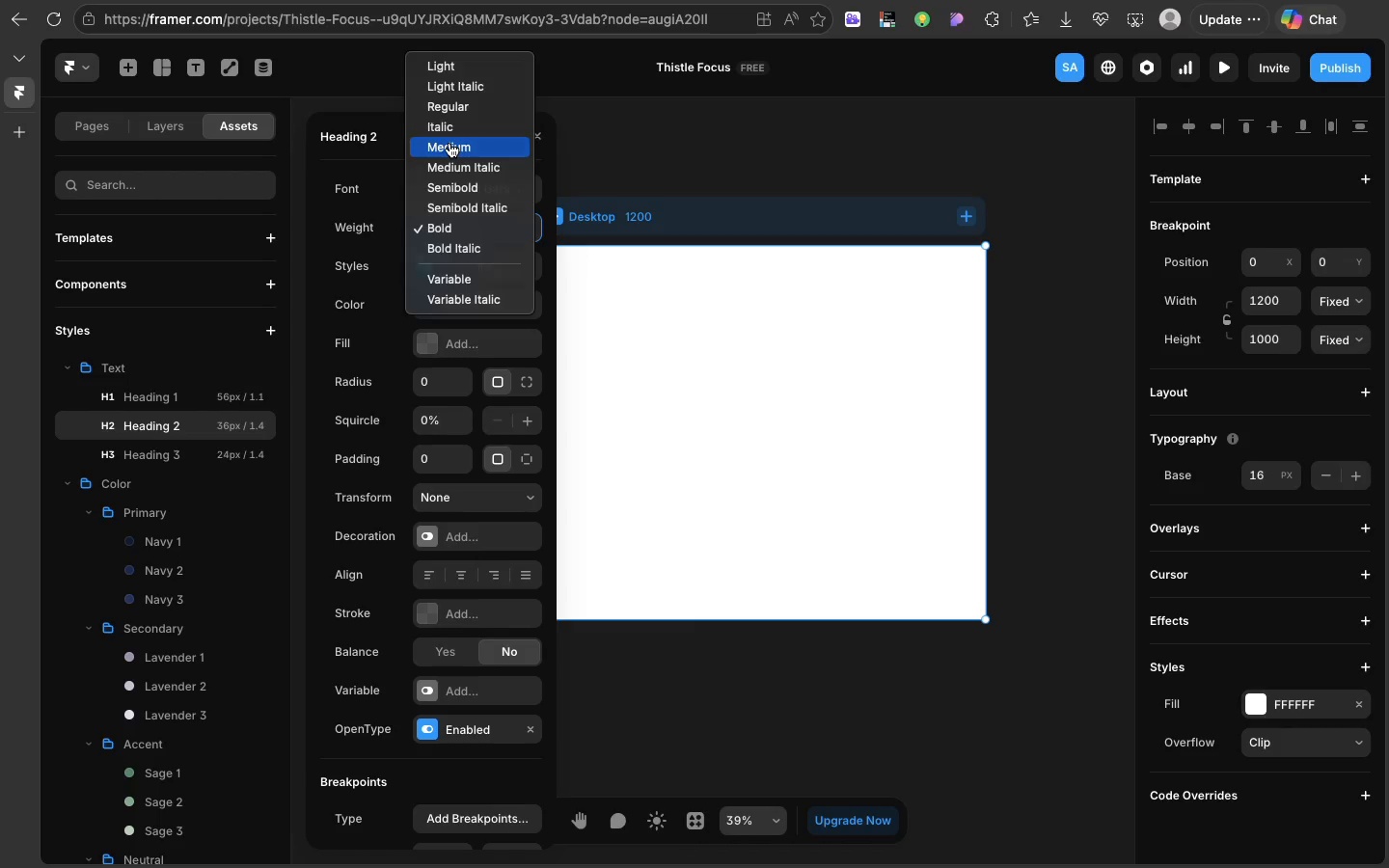 
left_click([449, 143])
 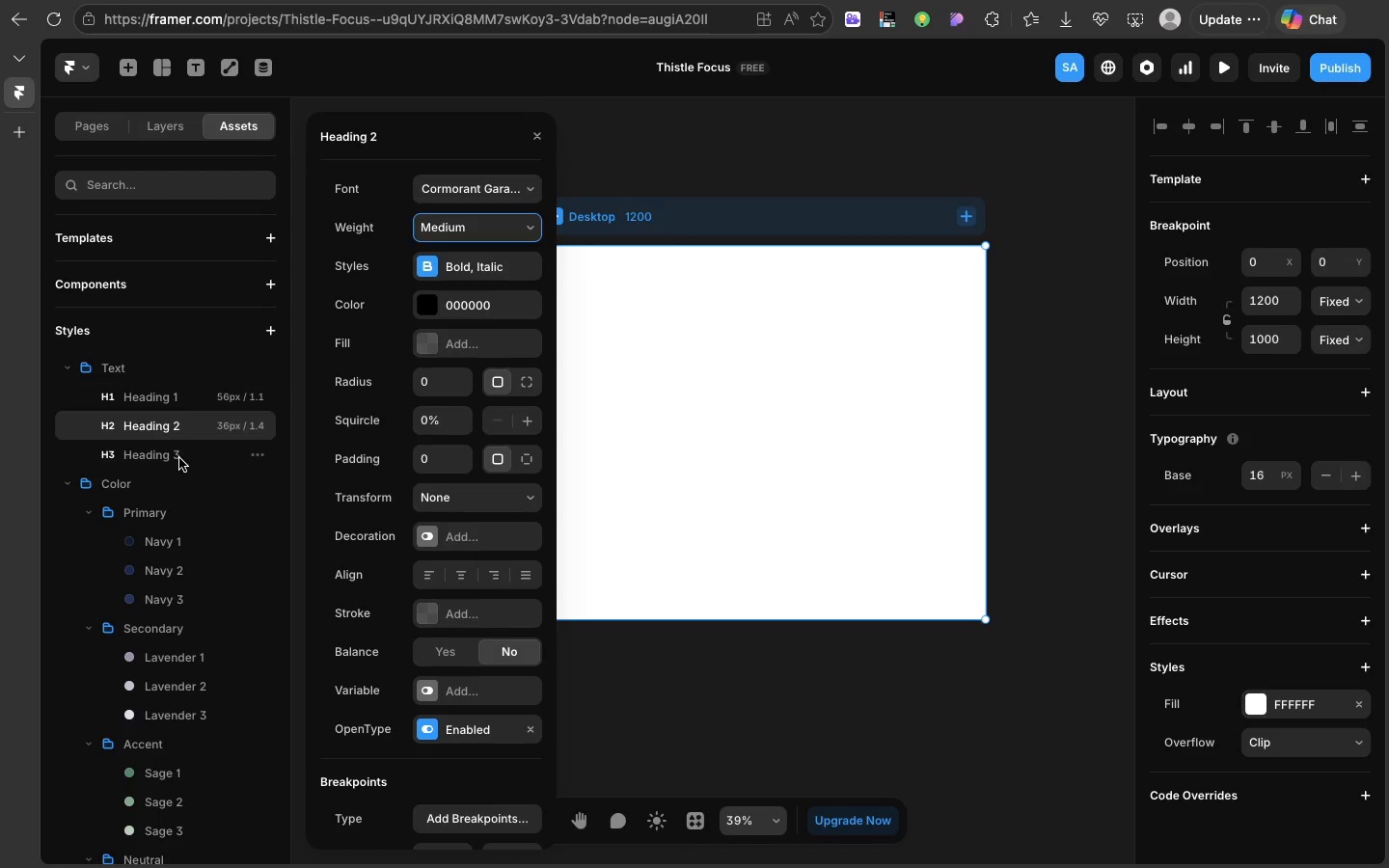 
left_click([179, 458])
 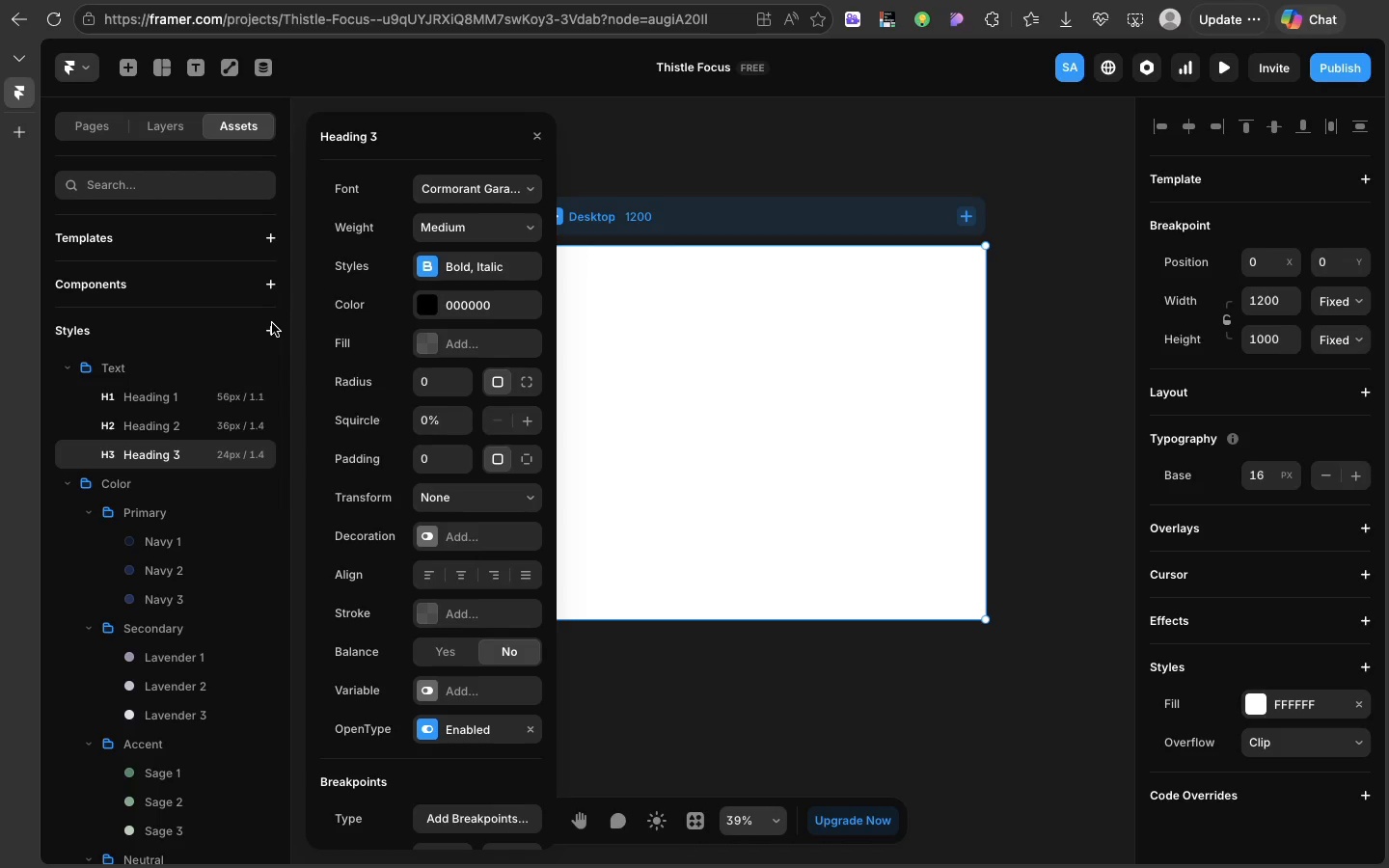 
left_click([272, 323])
 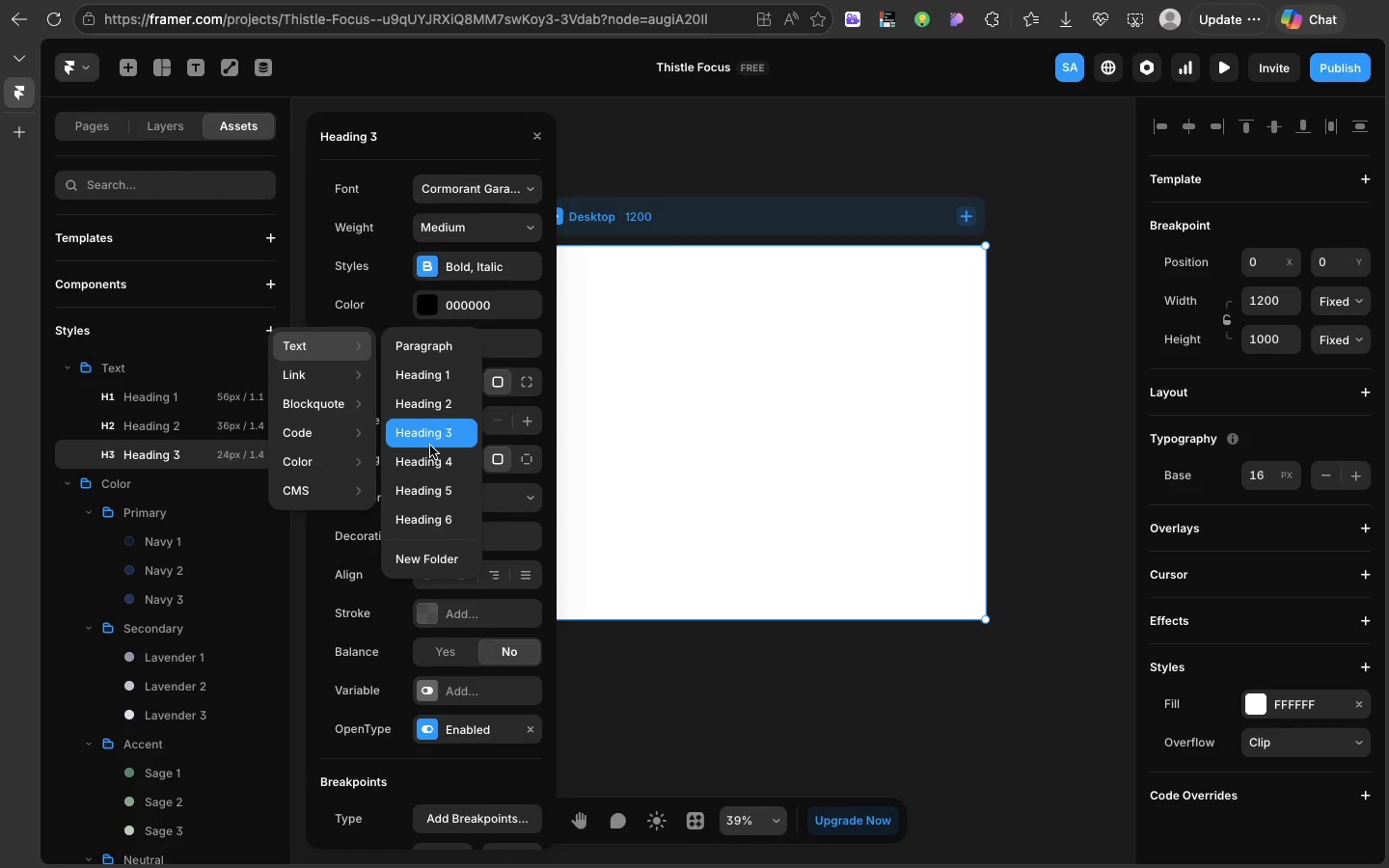 
wait(6.47)
 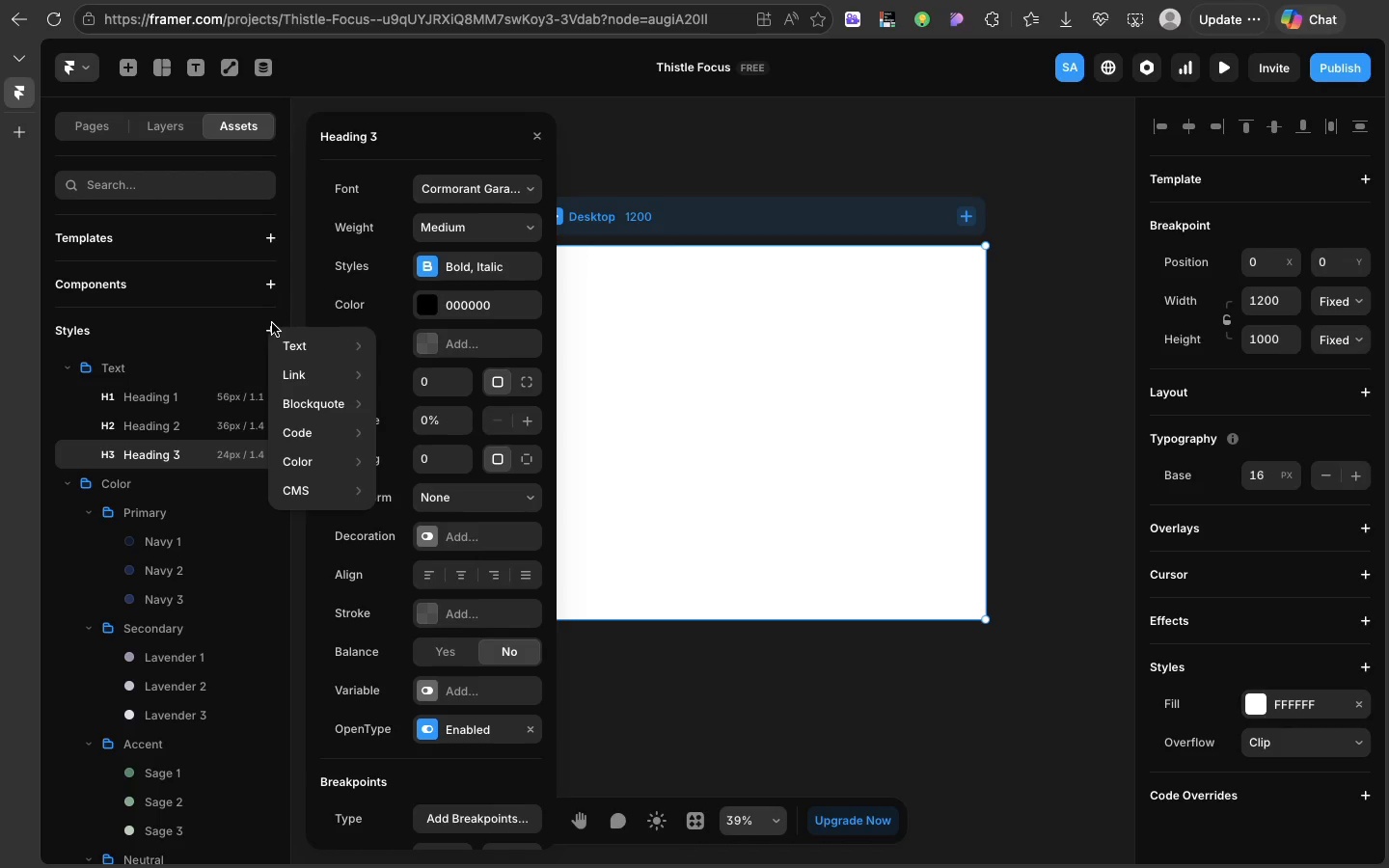 
left_click([406, 339])
 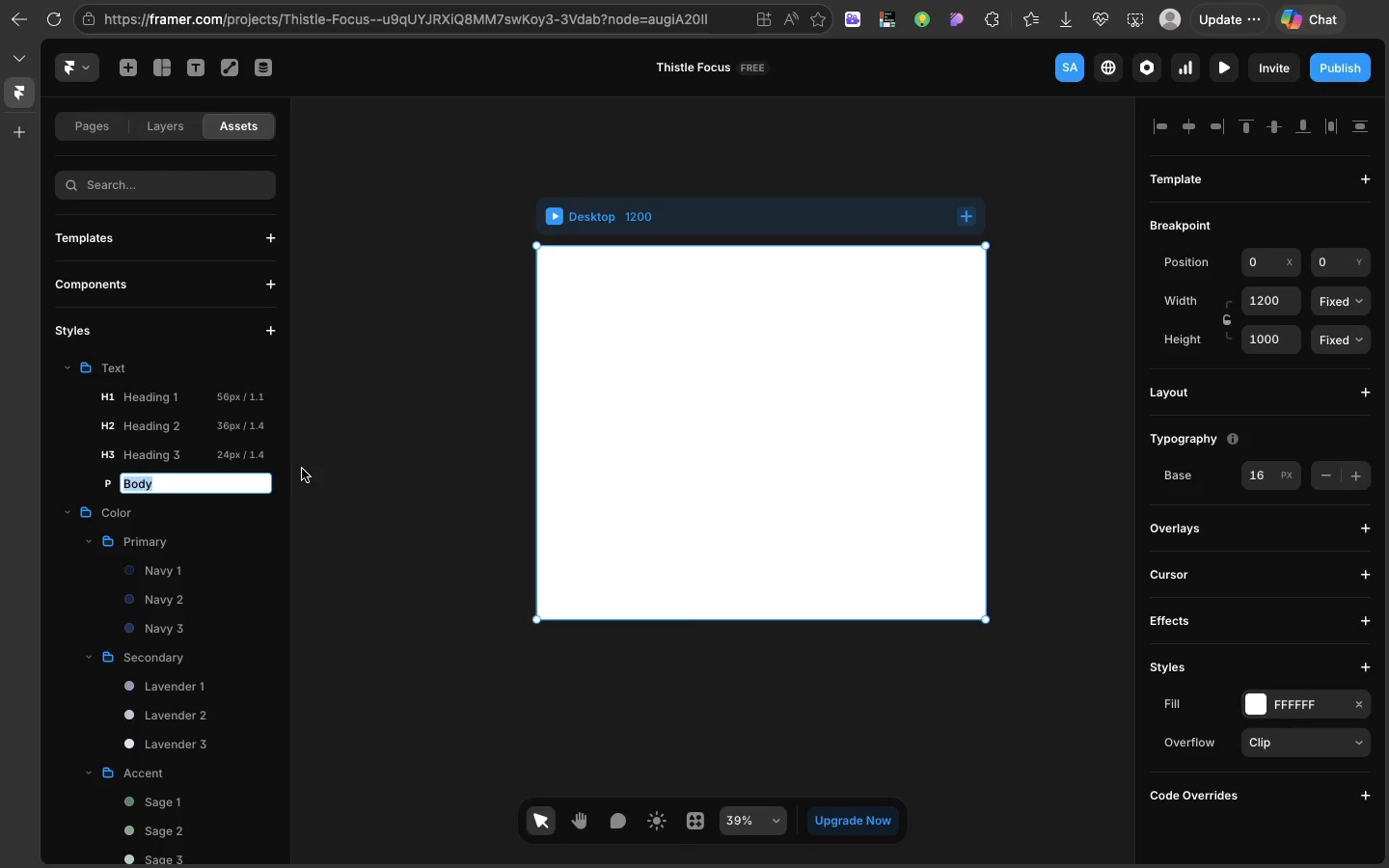 
wait(5.1)
 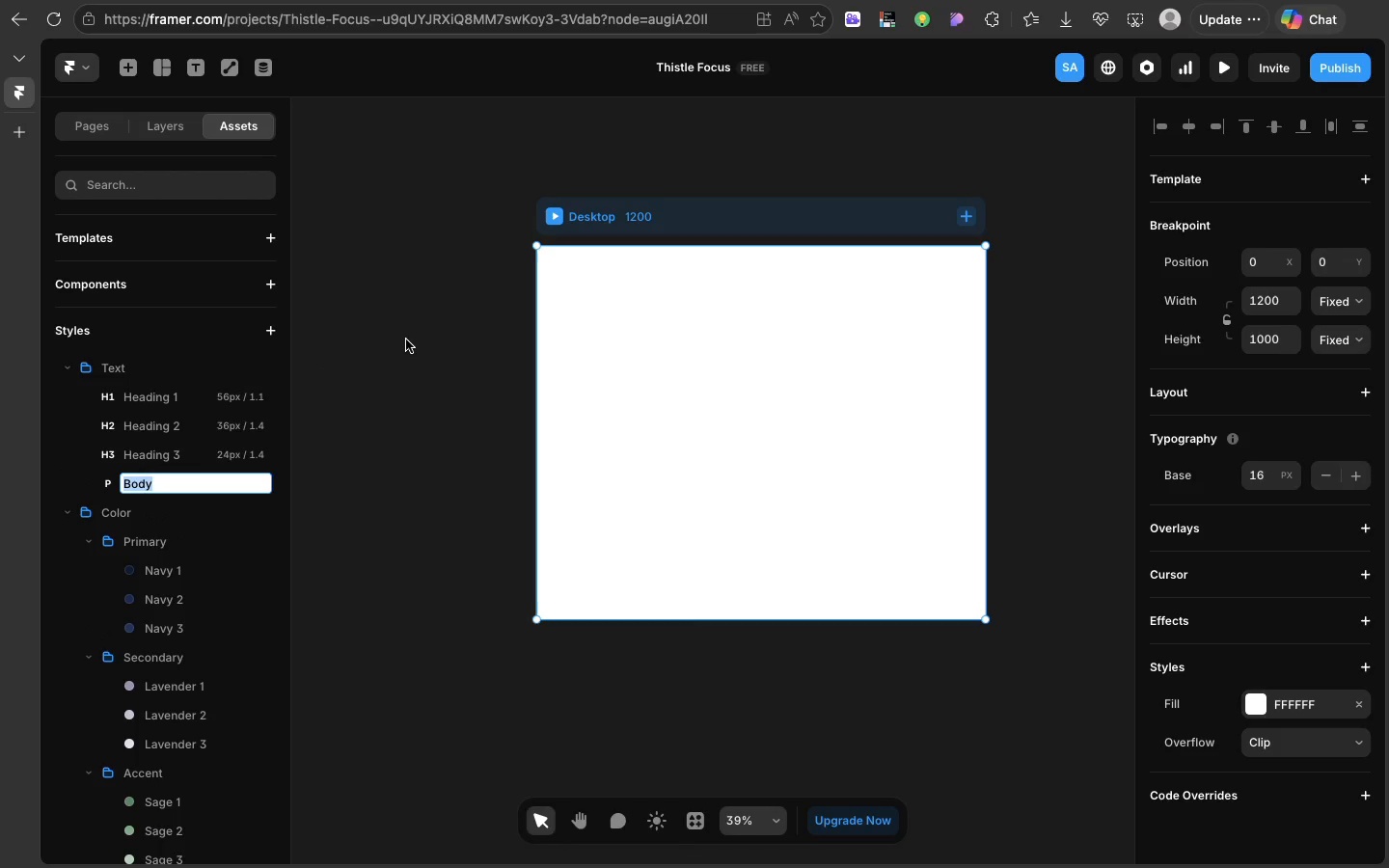 
left_click([302, 469])
 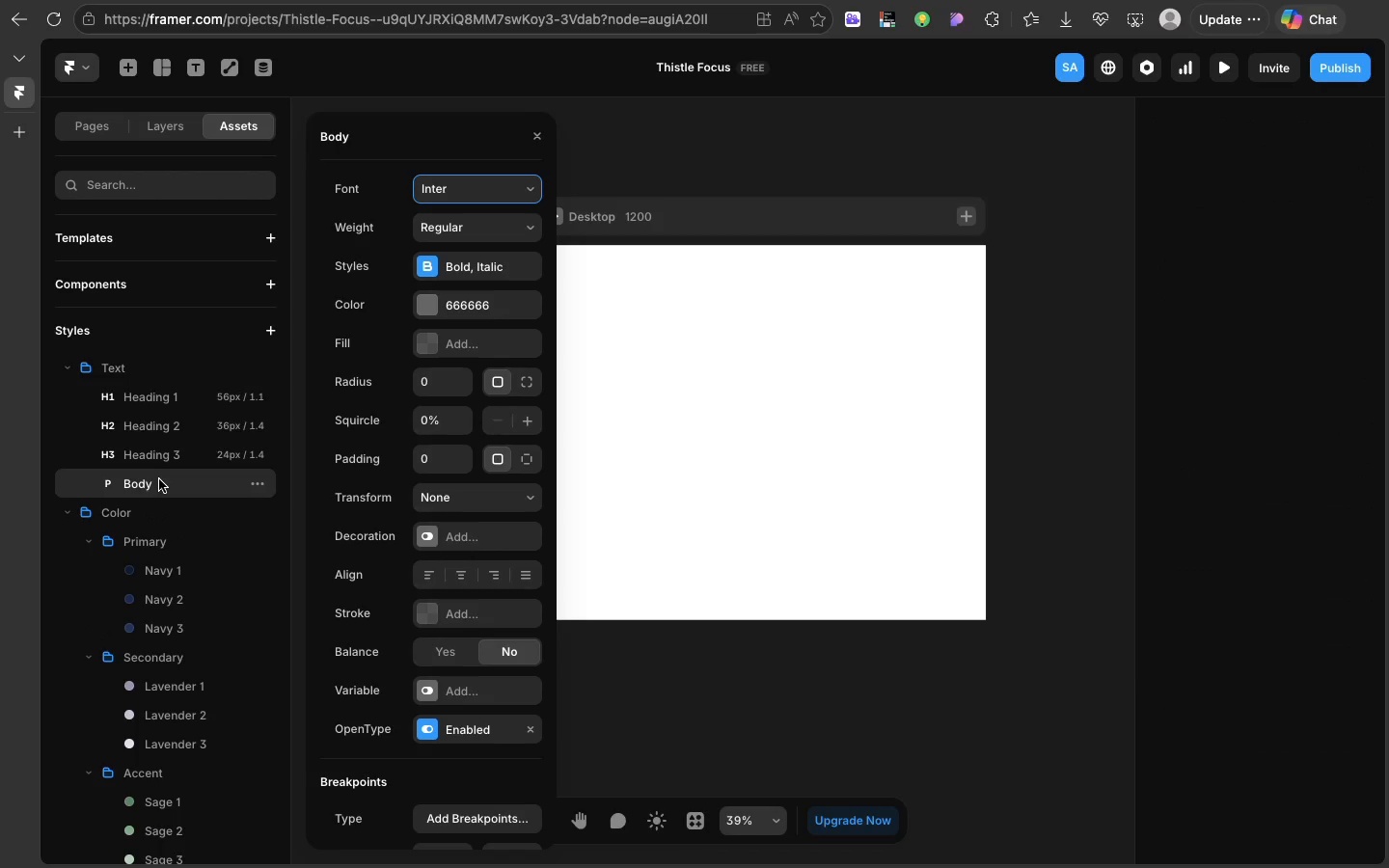 
left_click([159, 479])
 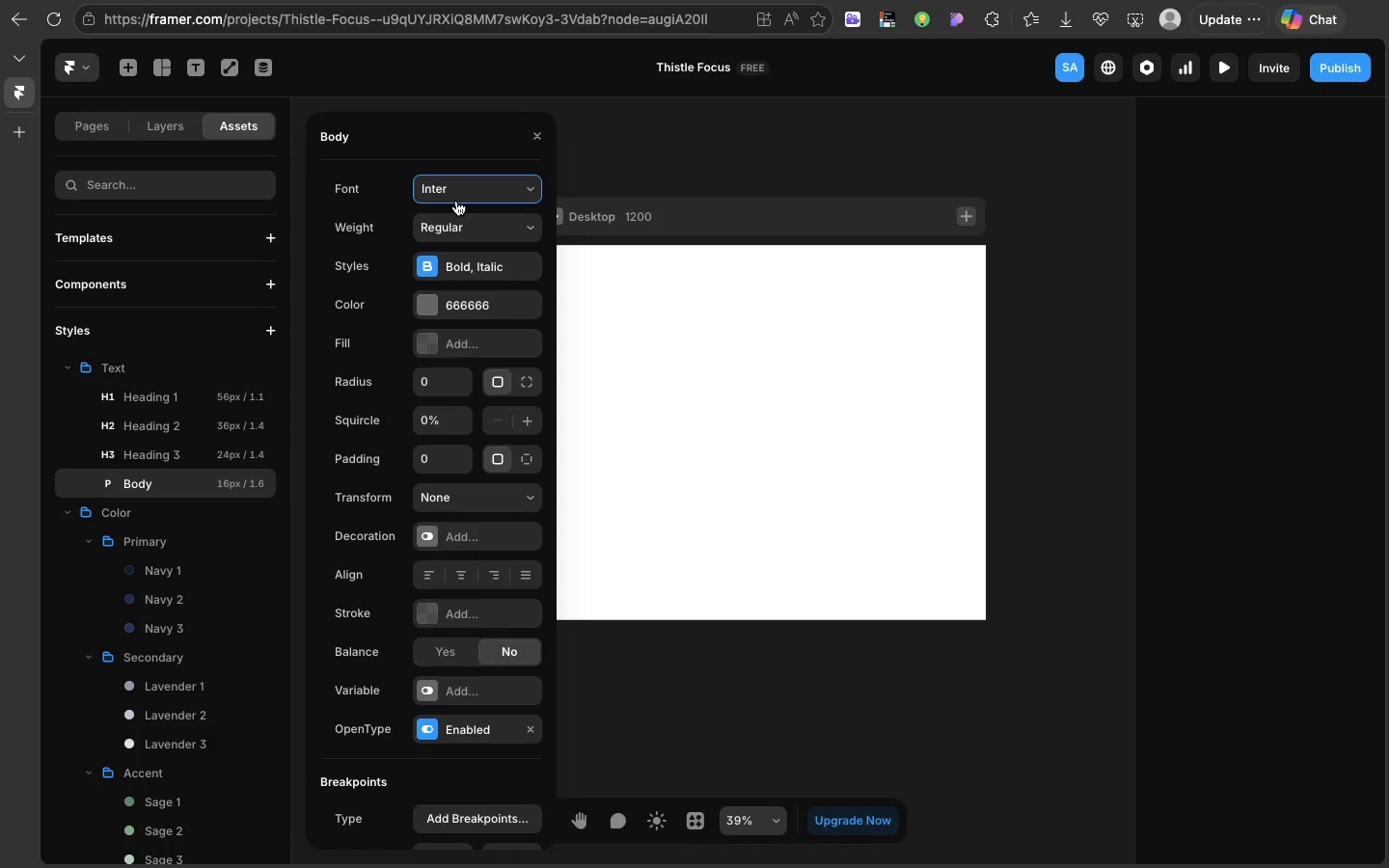 
left_click([456, 201])
 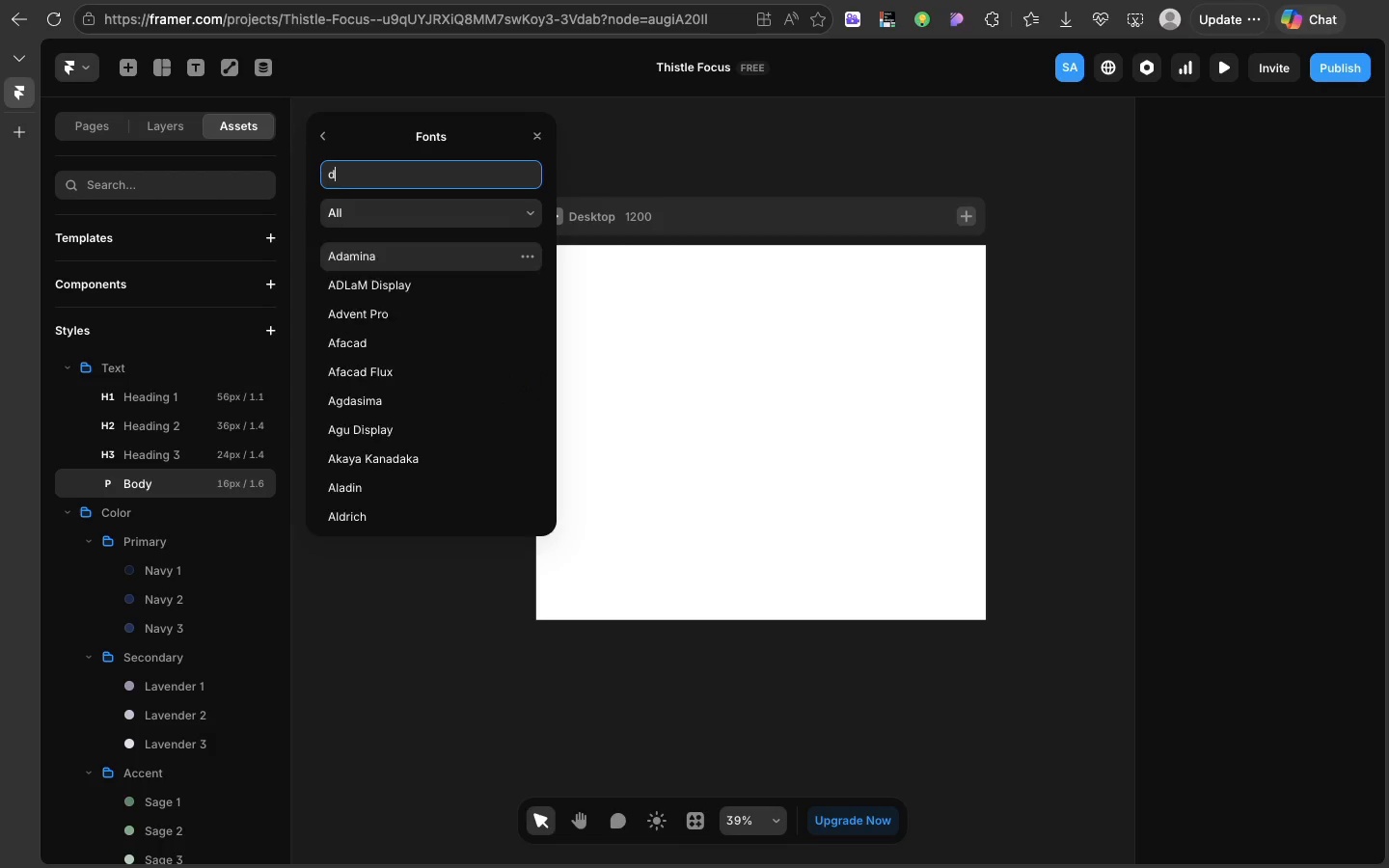 
type(dm)
 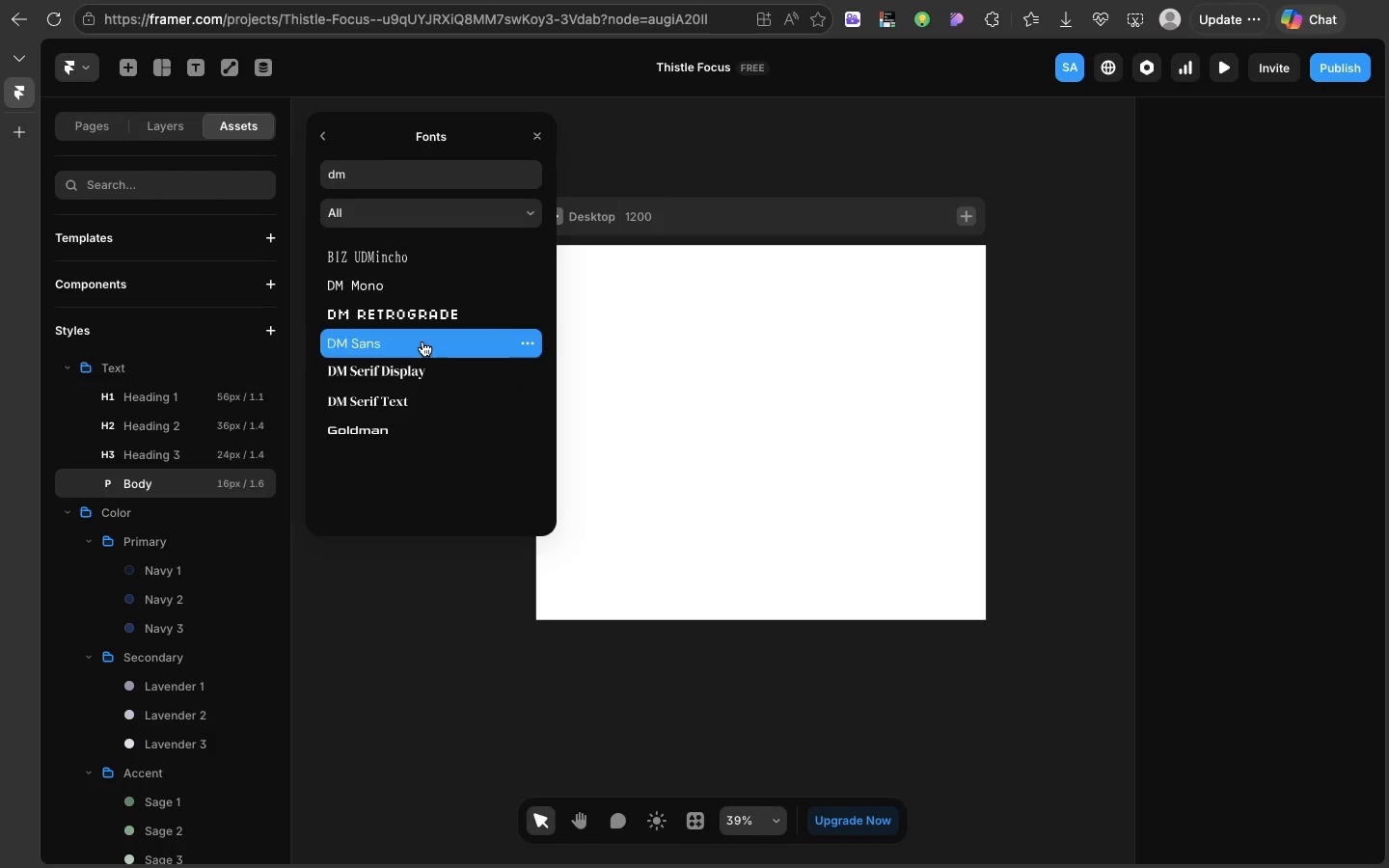 
left_click([422, 341])
 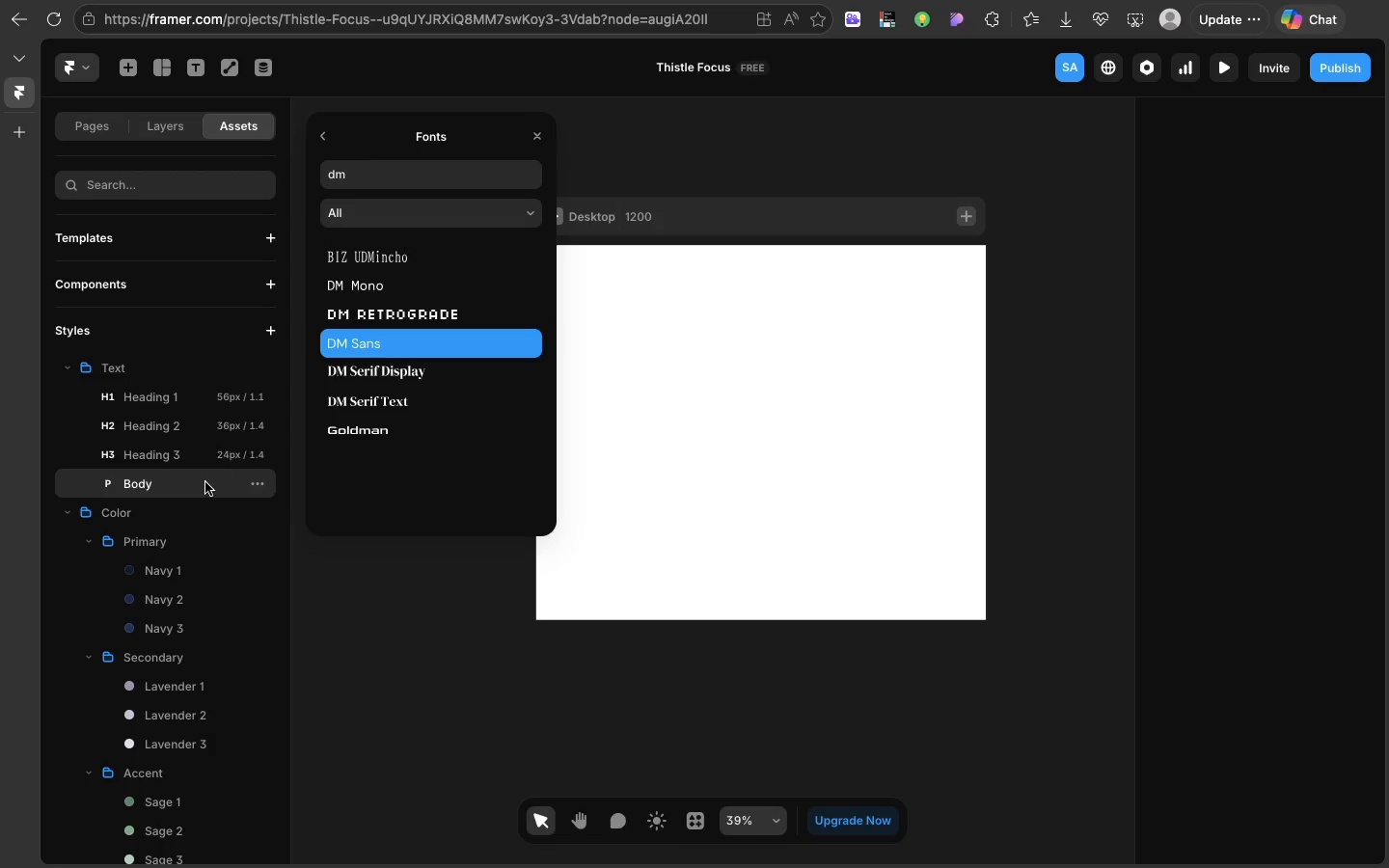 
left_click([204, 482])
 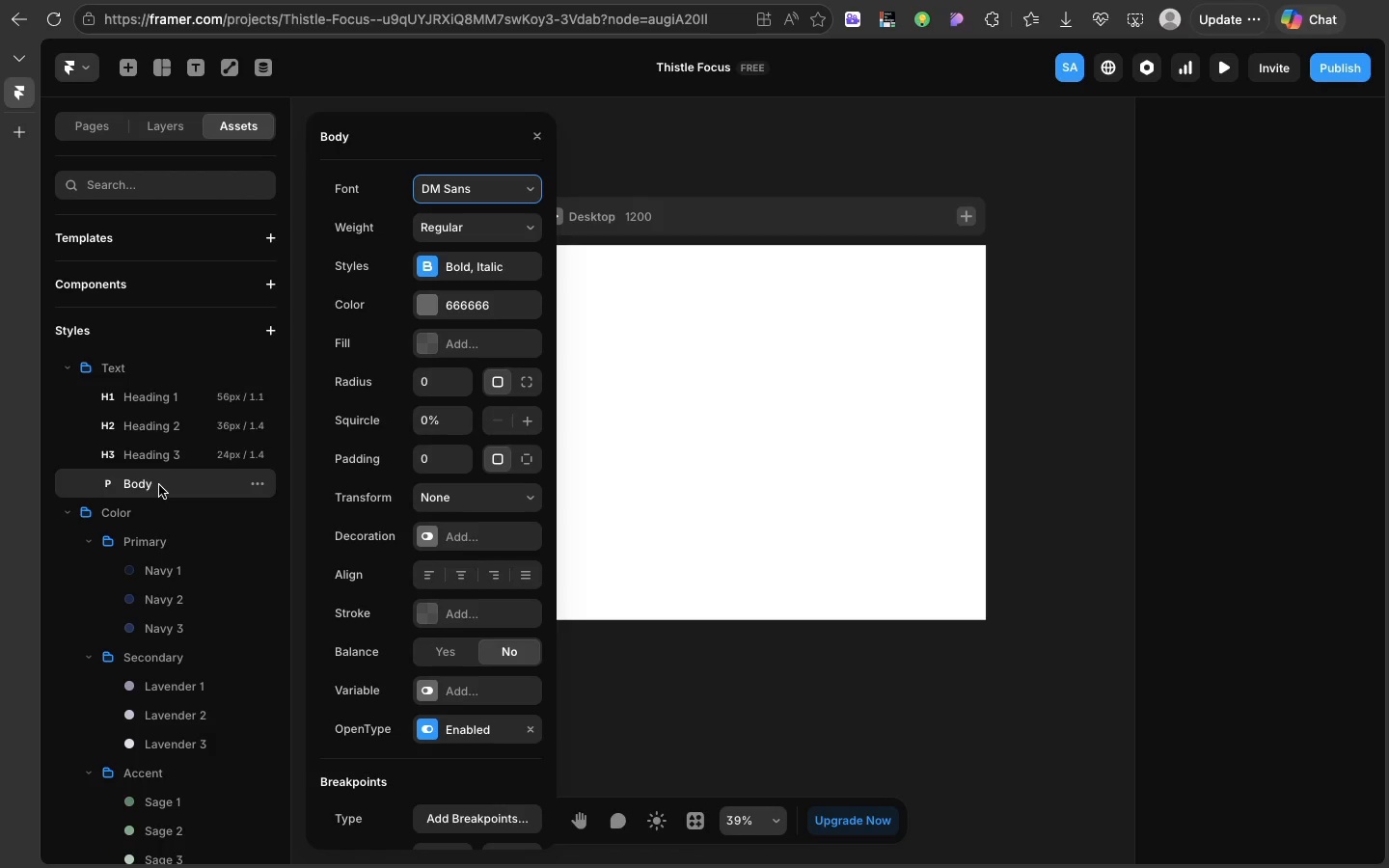 
left_click([159, 485])
 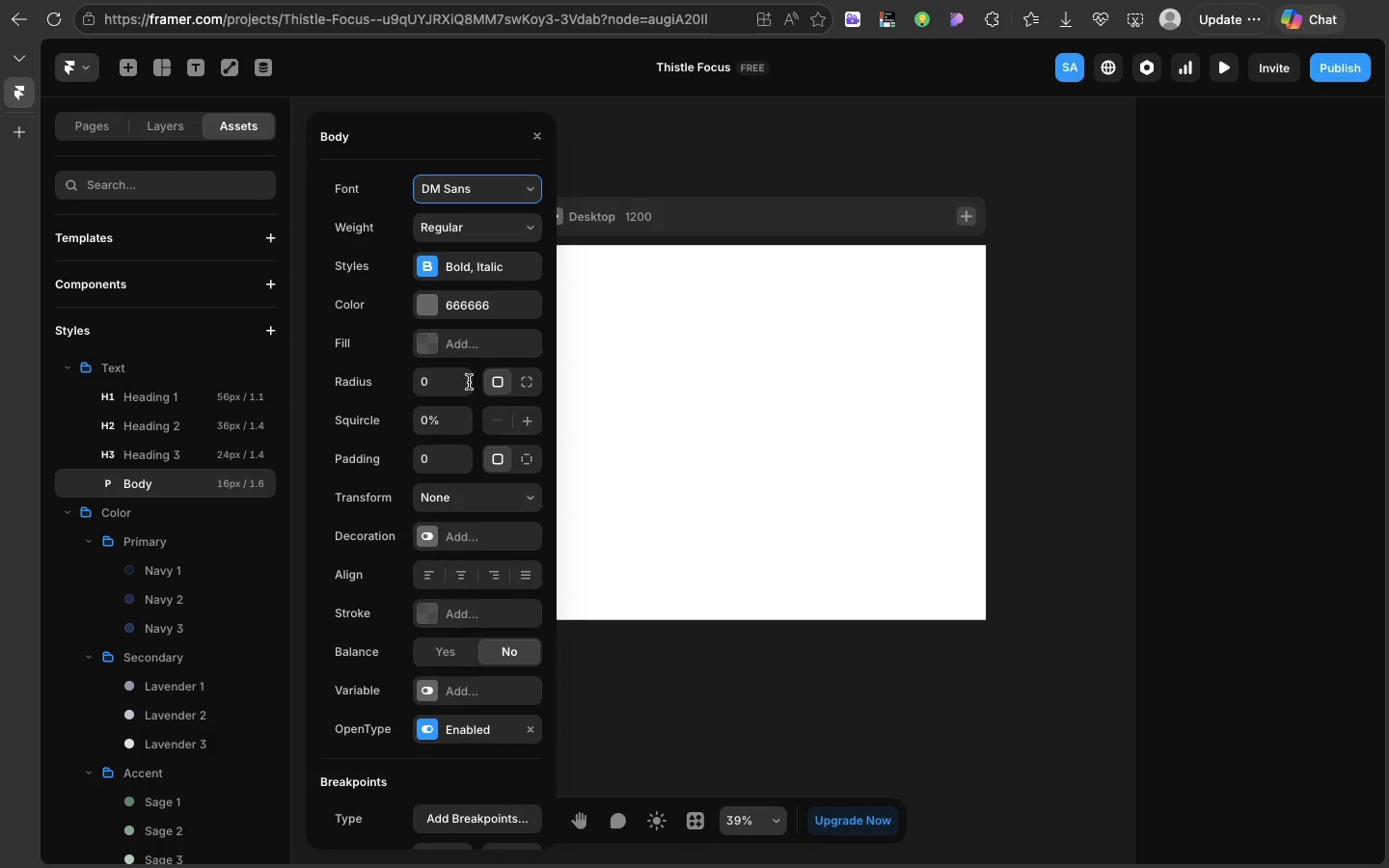 
scroll: coordinate [468, 392], scroll_direction: down, amount: 25.0
 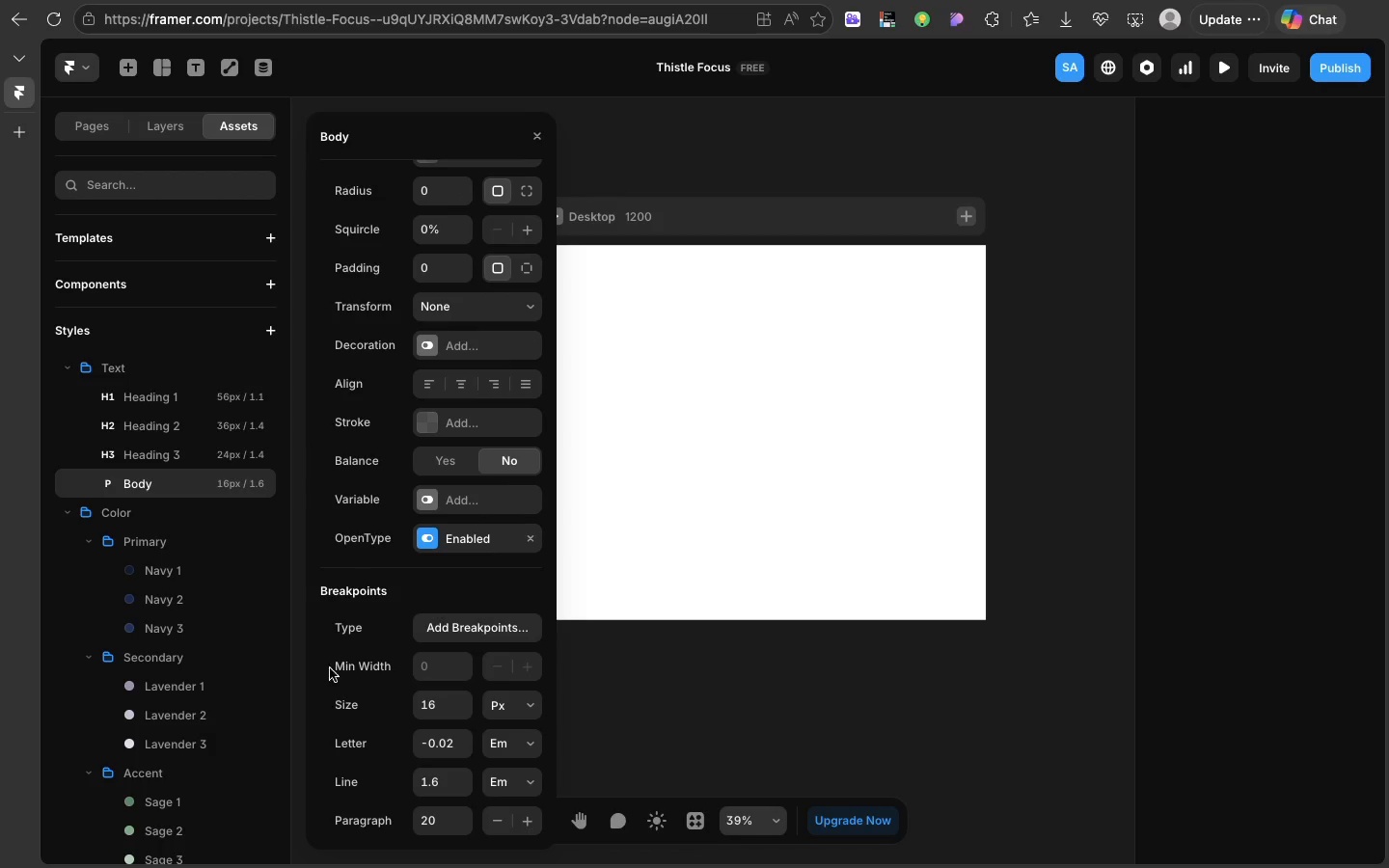 
left_click([280, 636])
 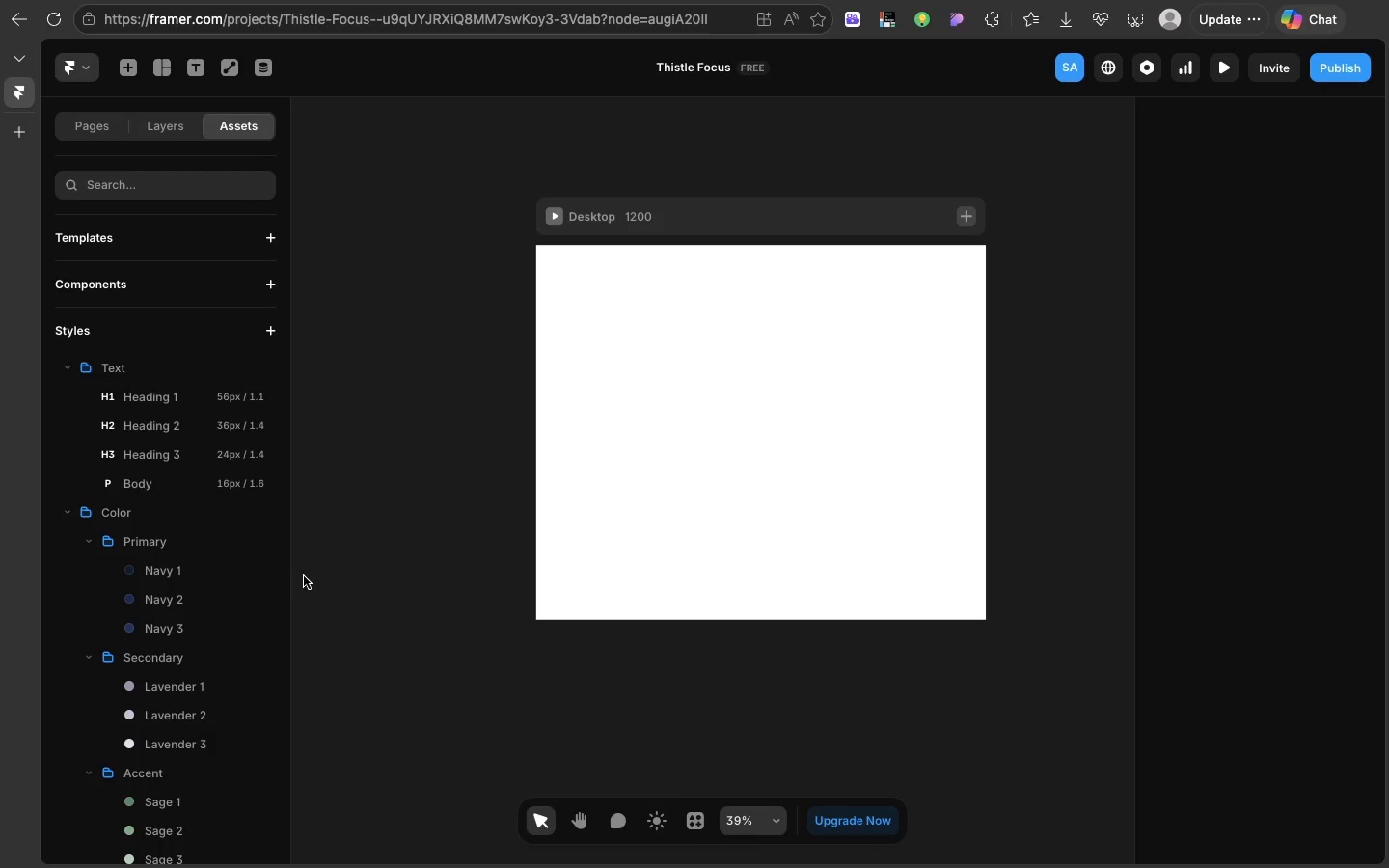 
left_click([304, 576])
 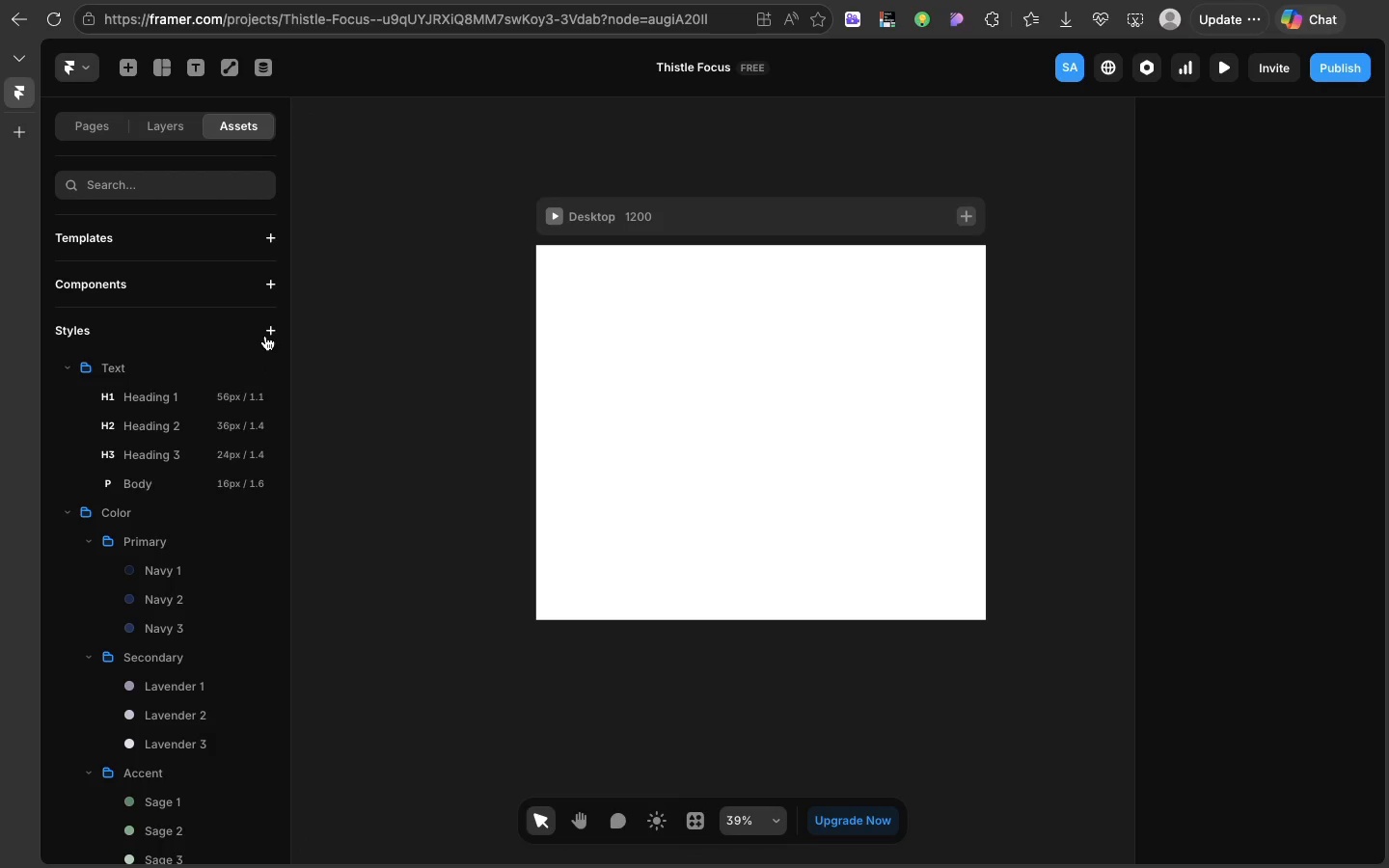 
left_click([265, 336])
 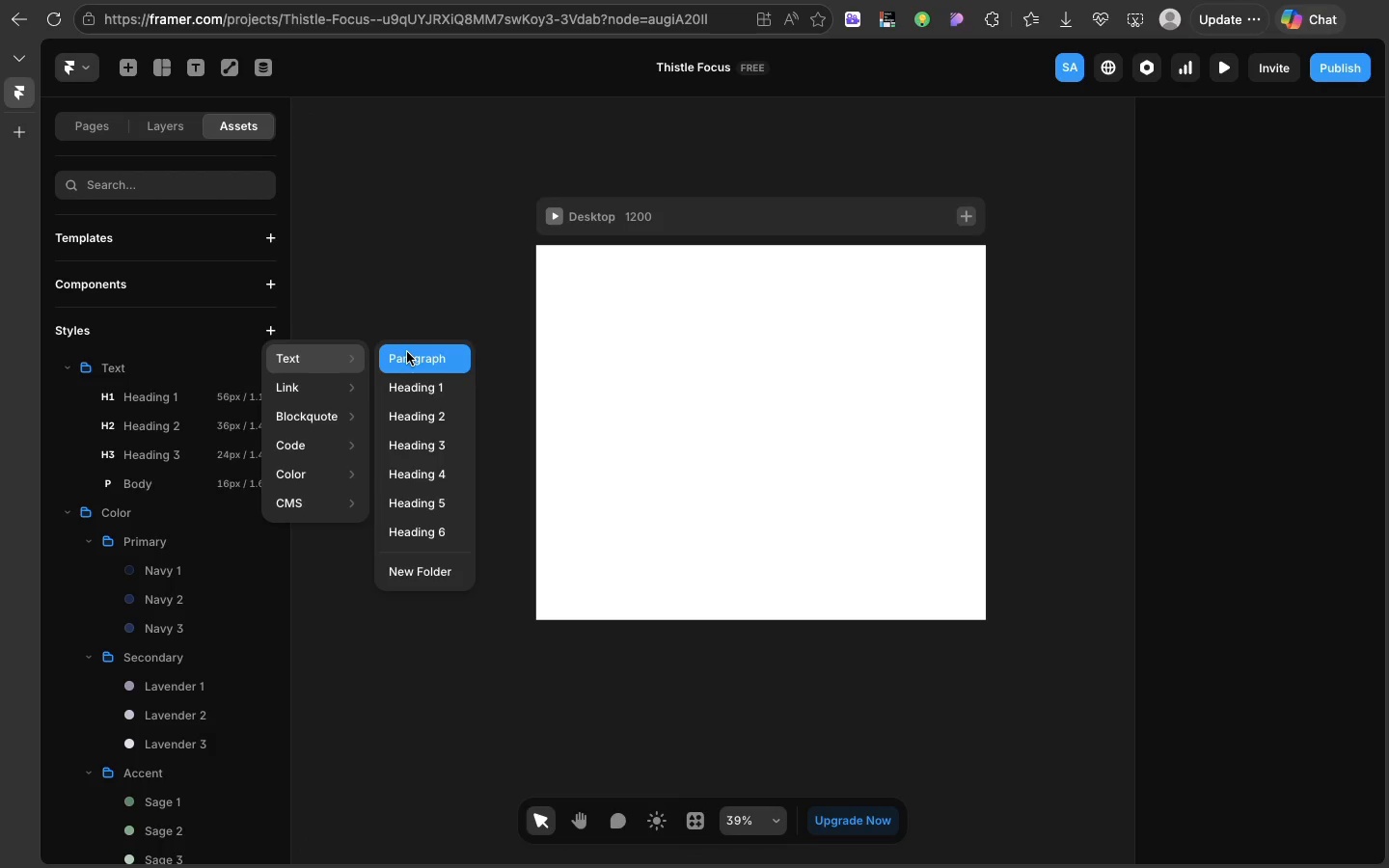 
wait(5.57)
 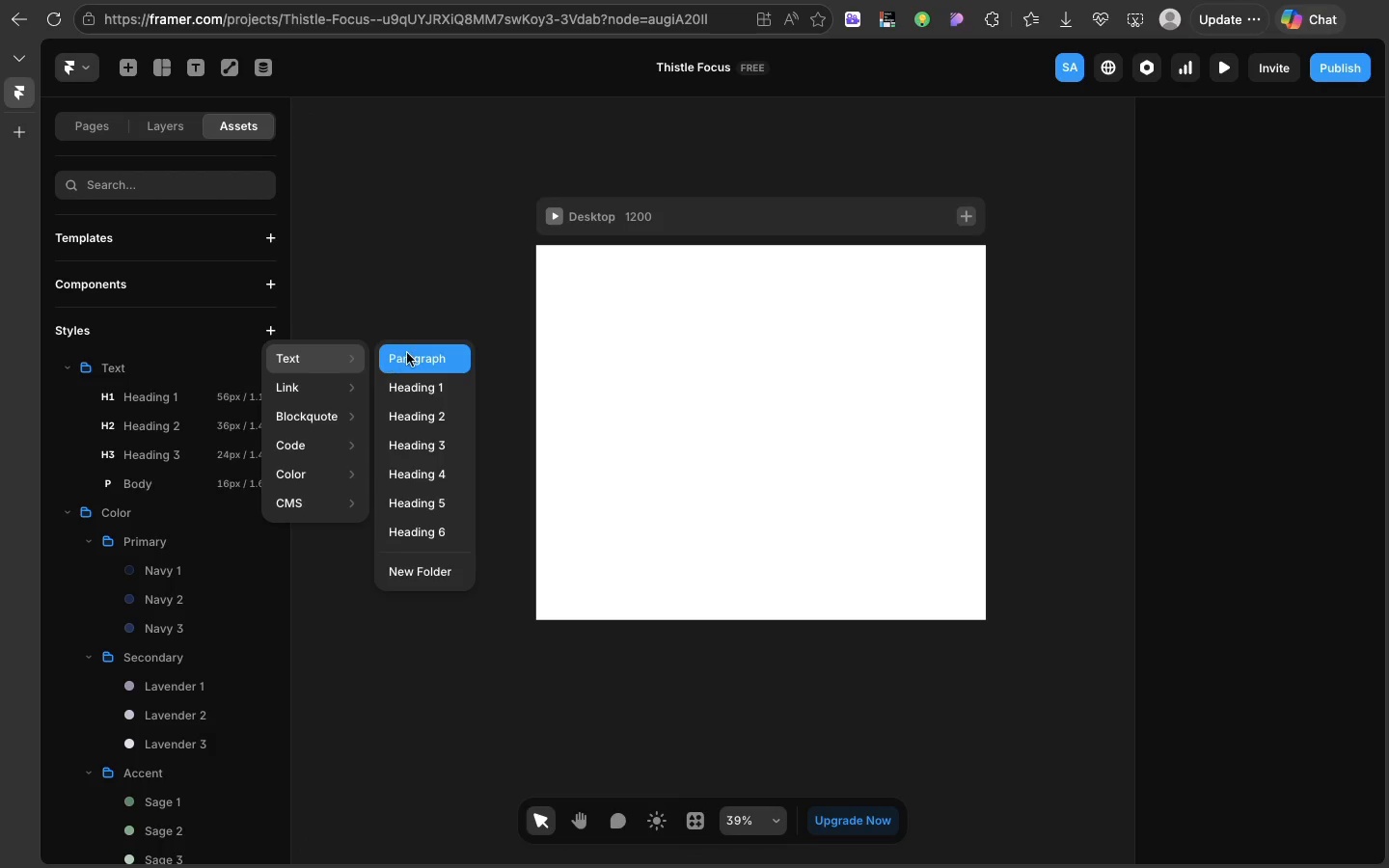 
left_click([407, 352])
 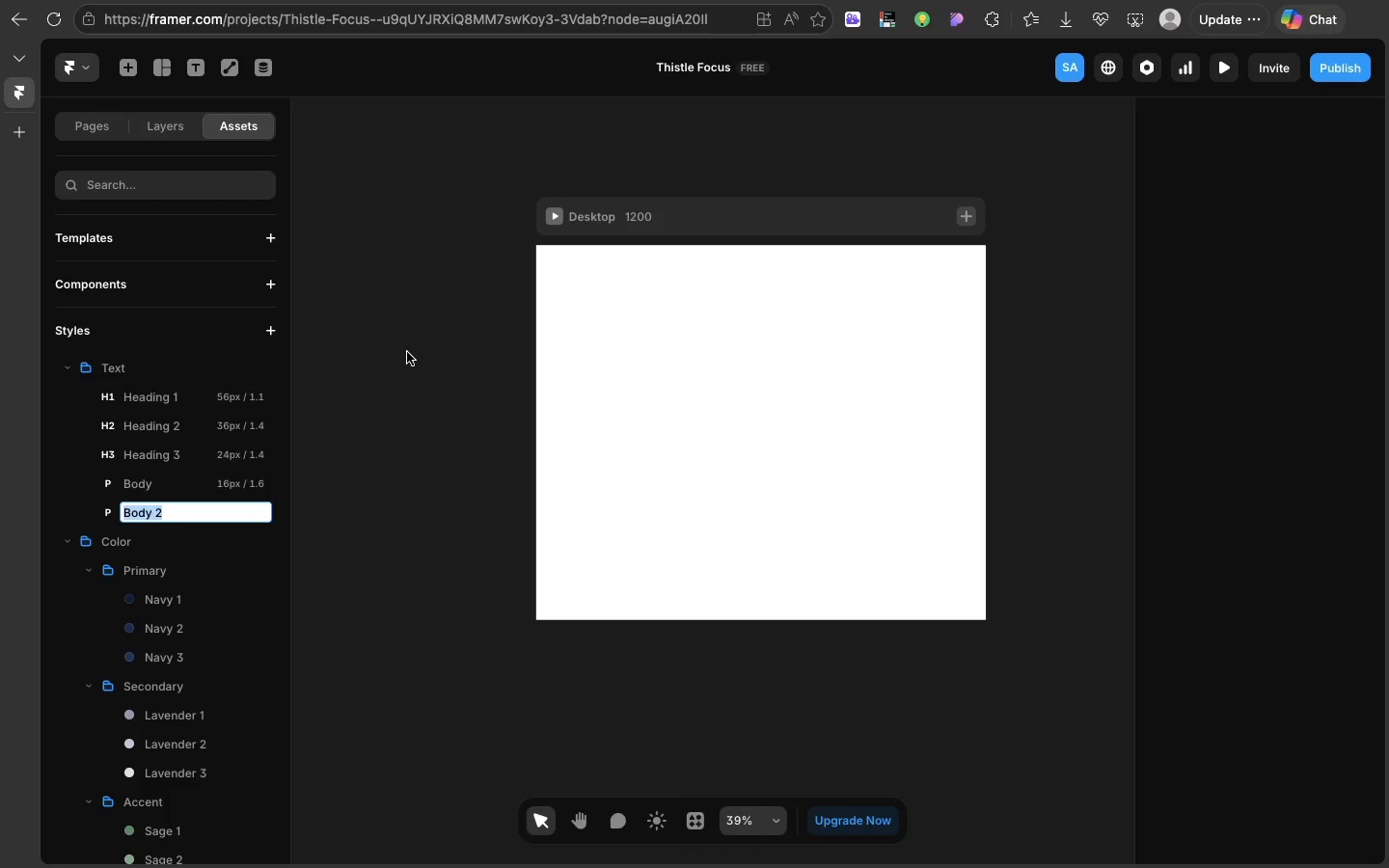 
type(Label)
 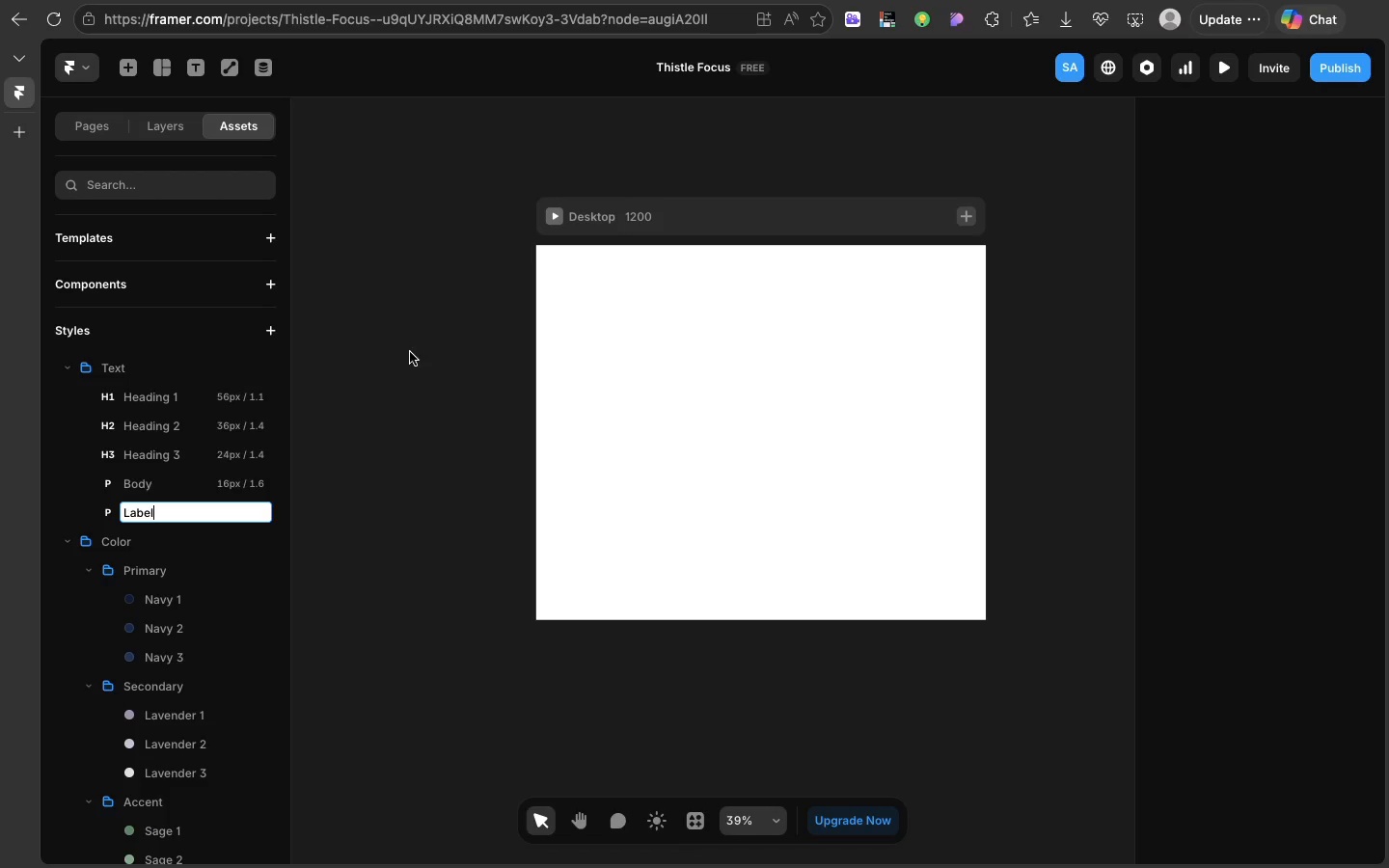 
wait(7.21)
 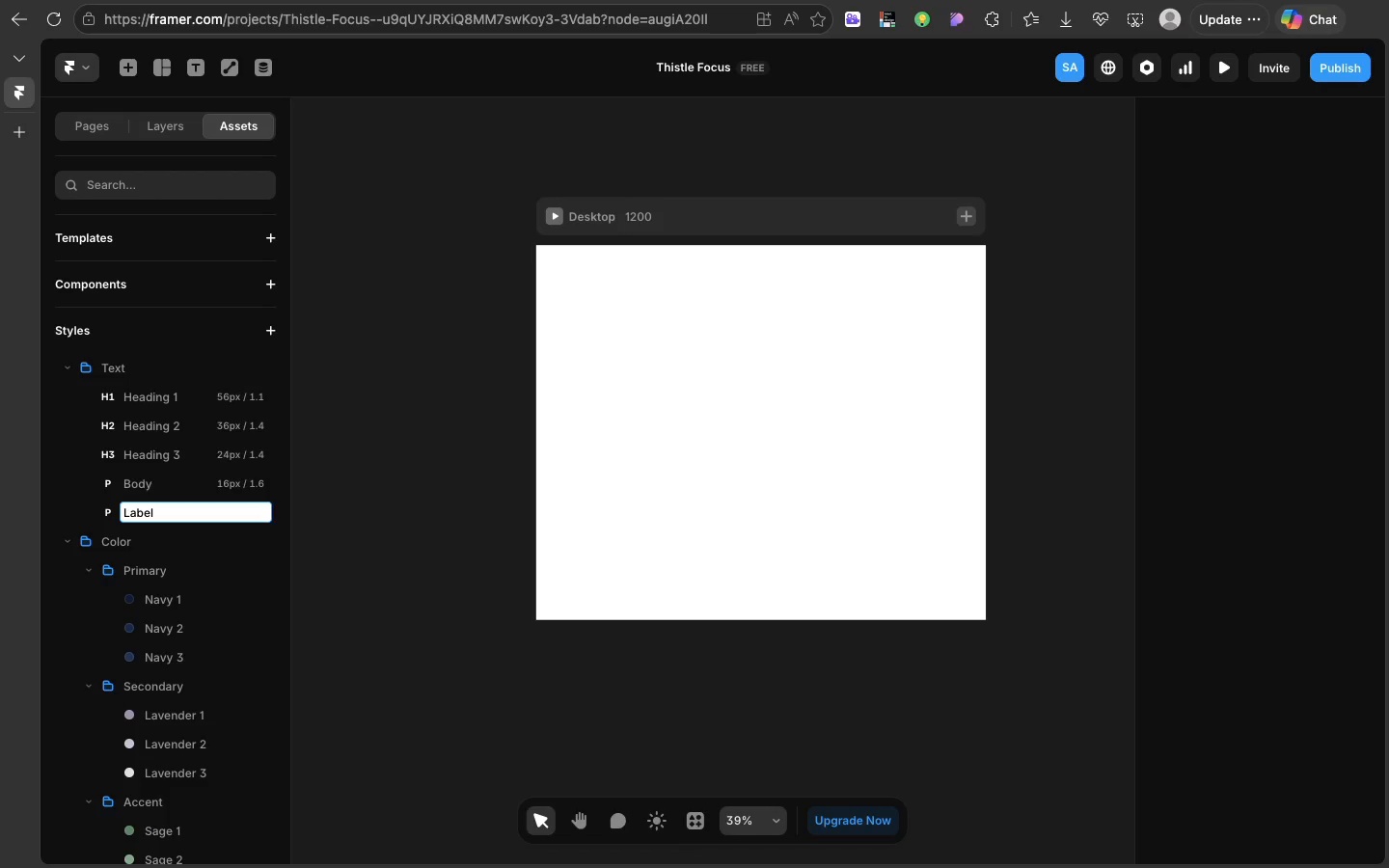 
left_click([421, 468])
 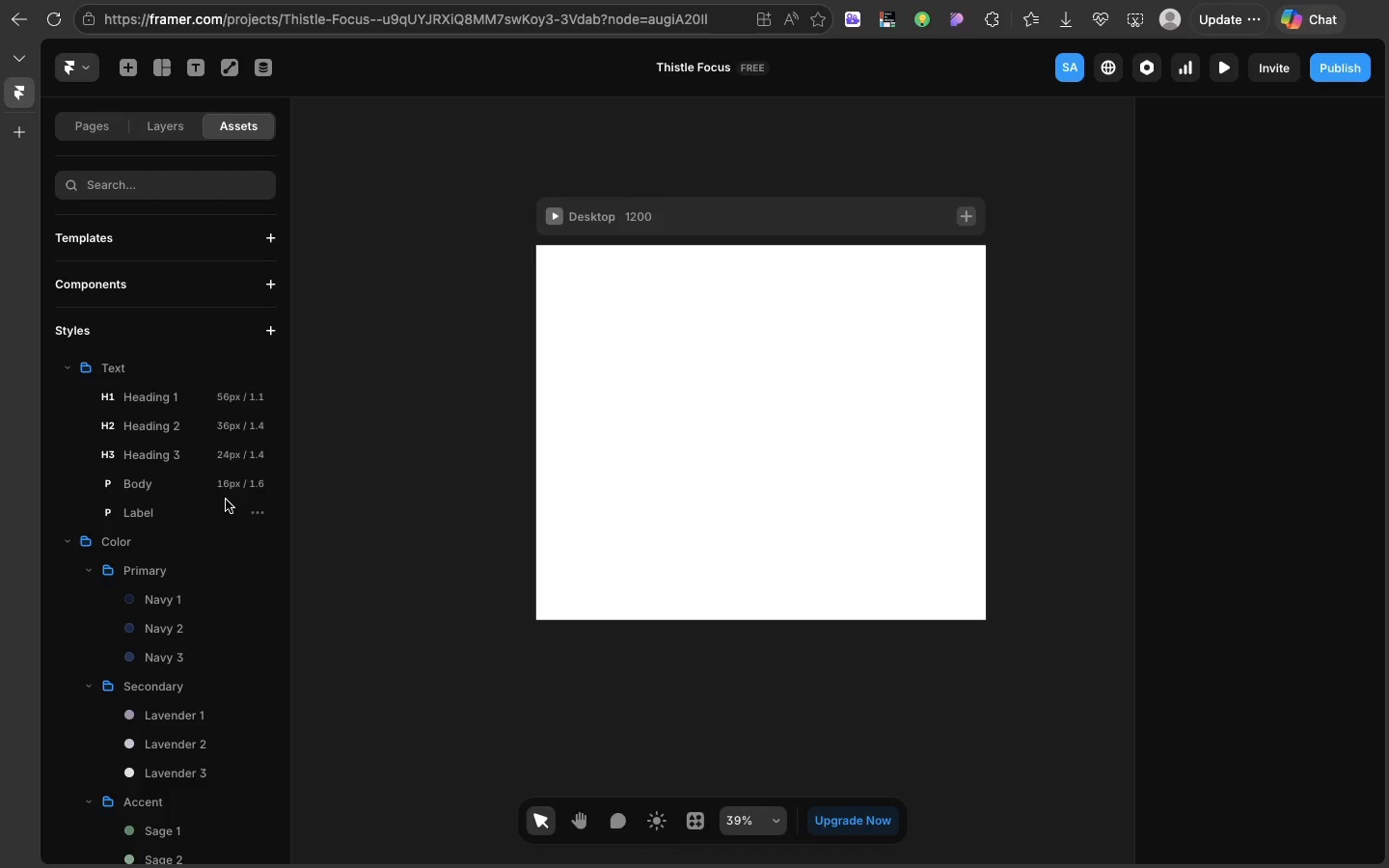 
wait(5.23)
 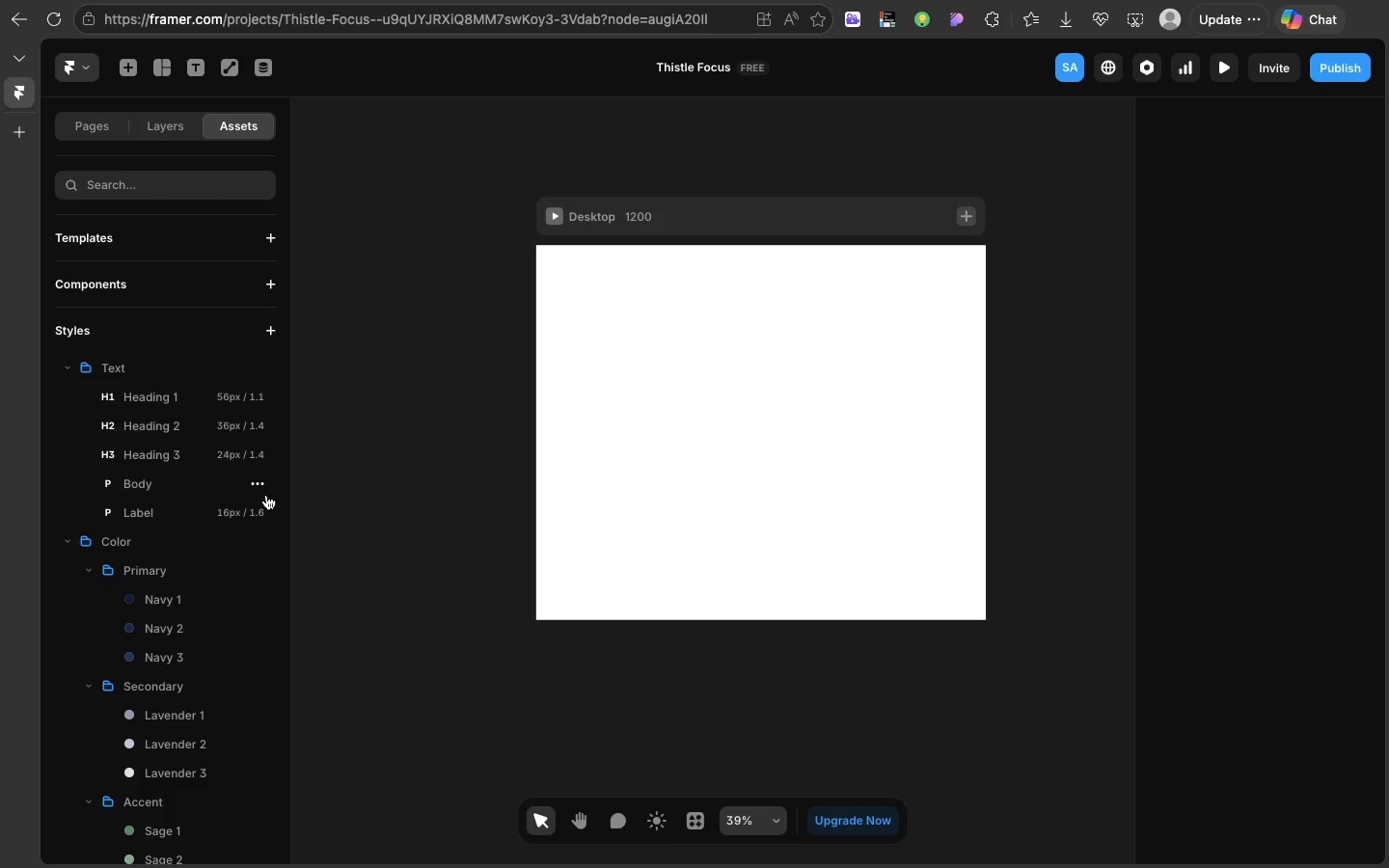 
left_click([174, 516])
 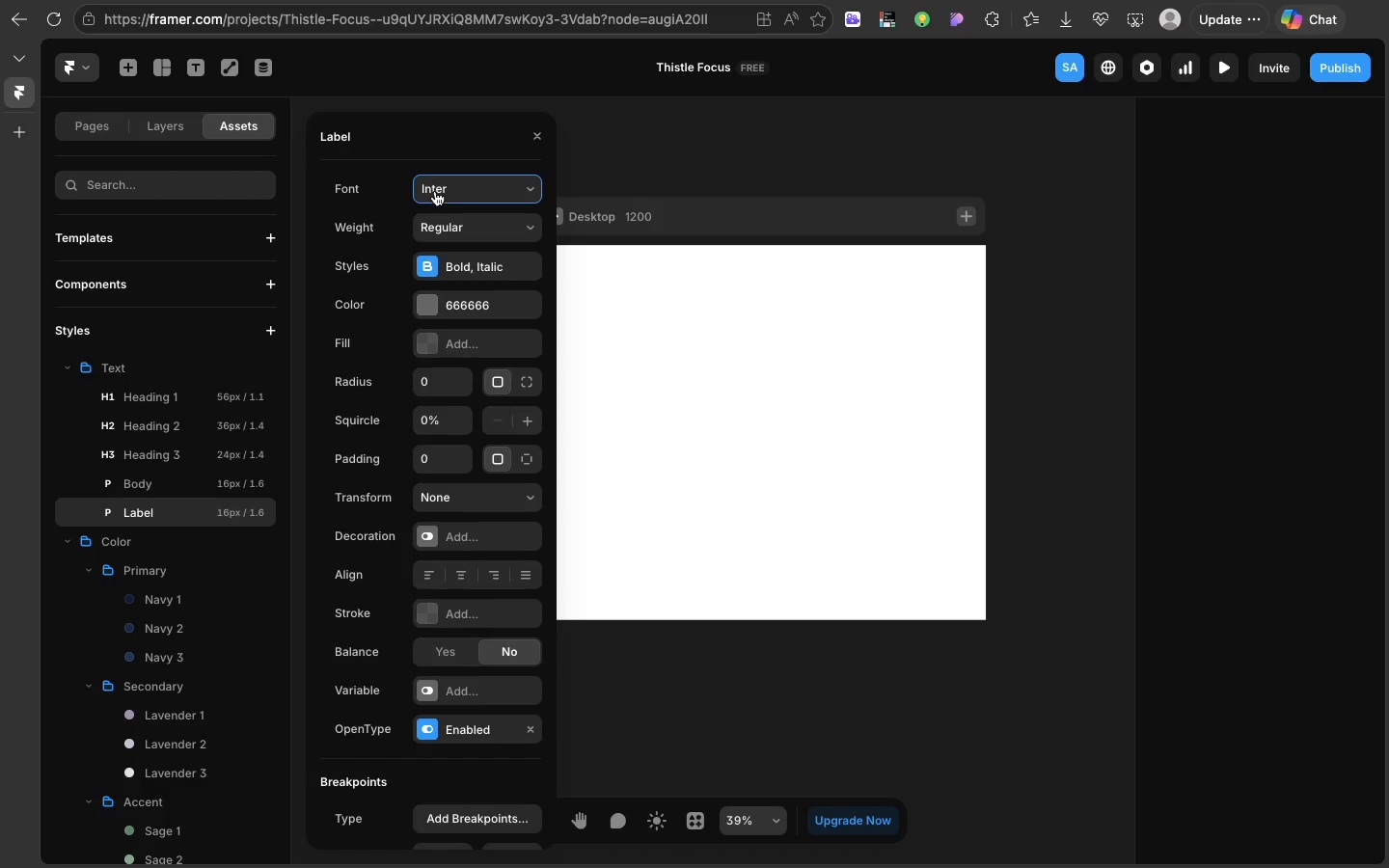 
left_click([435, 191])
 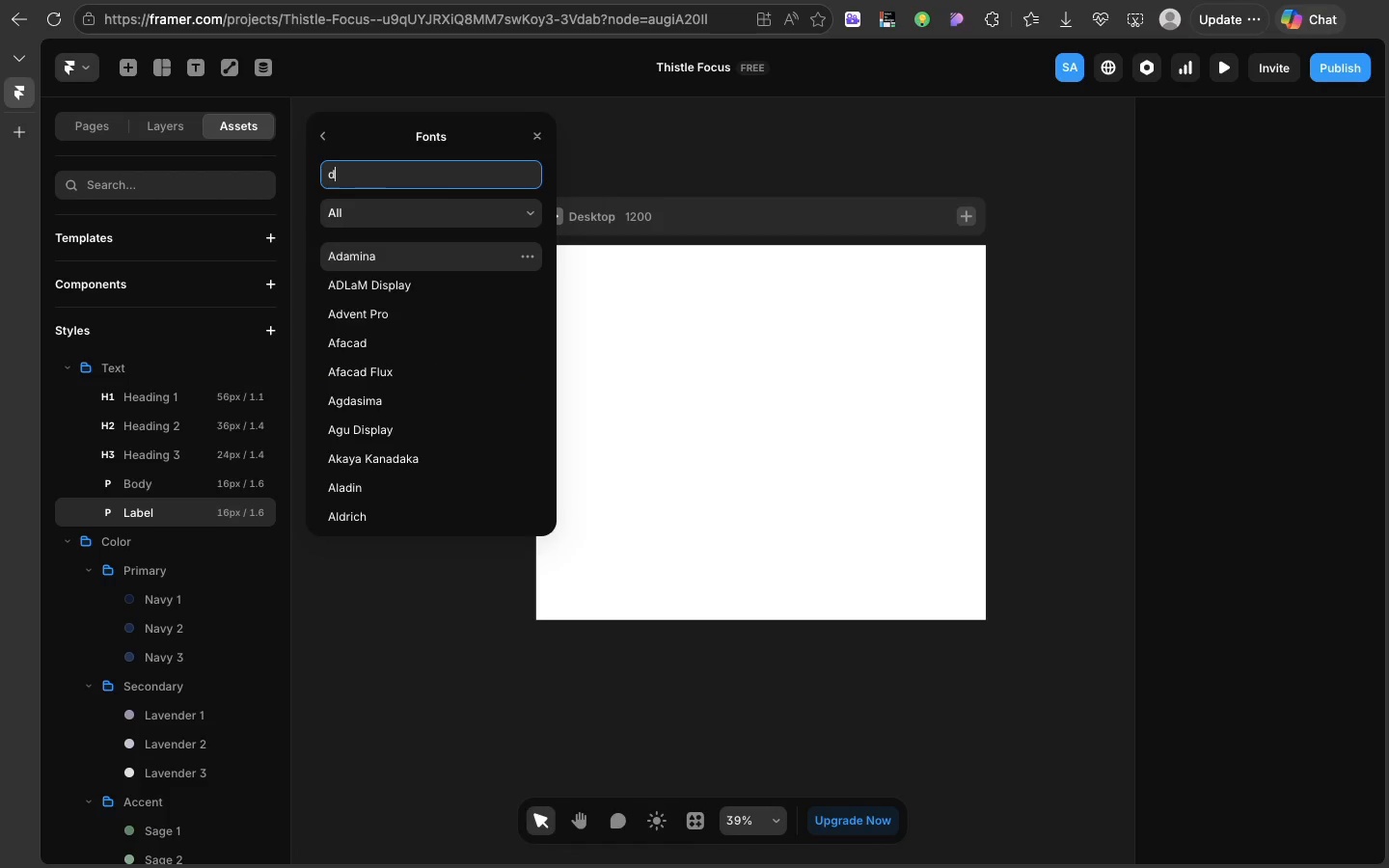 
type(dm)
 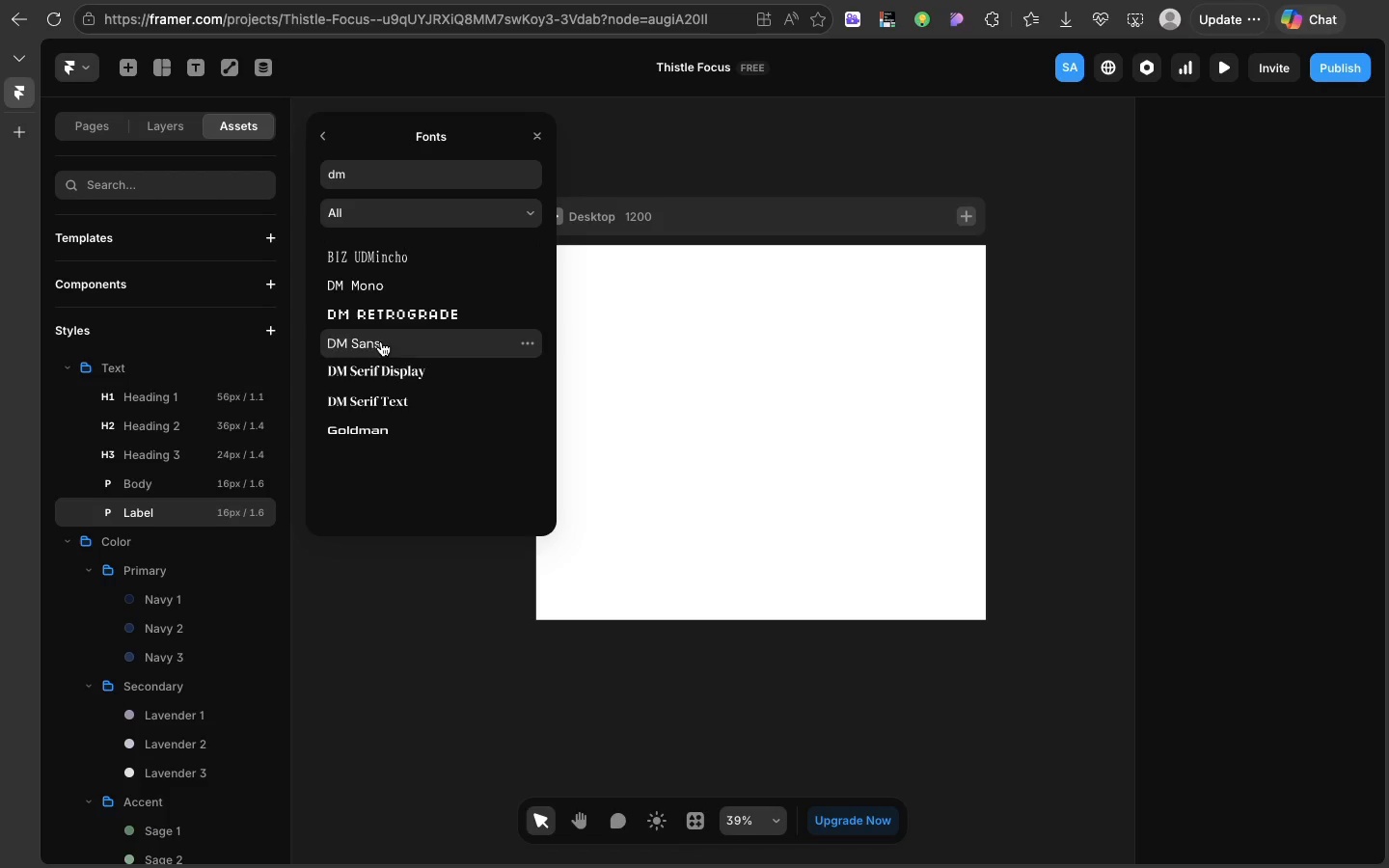 
left_click([381, 341])
 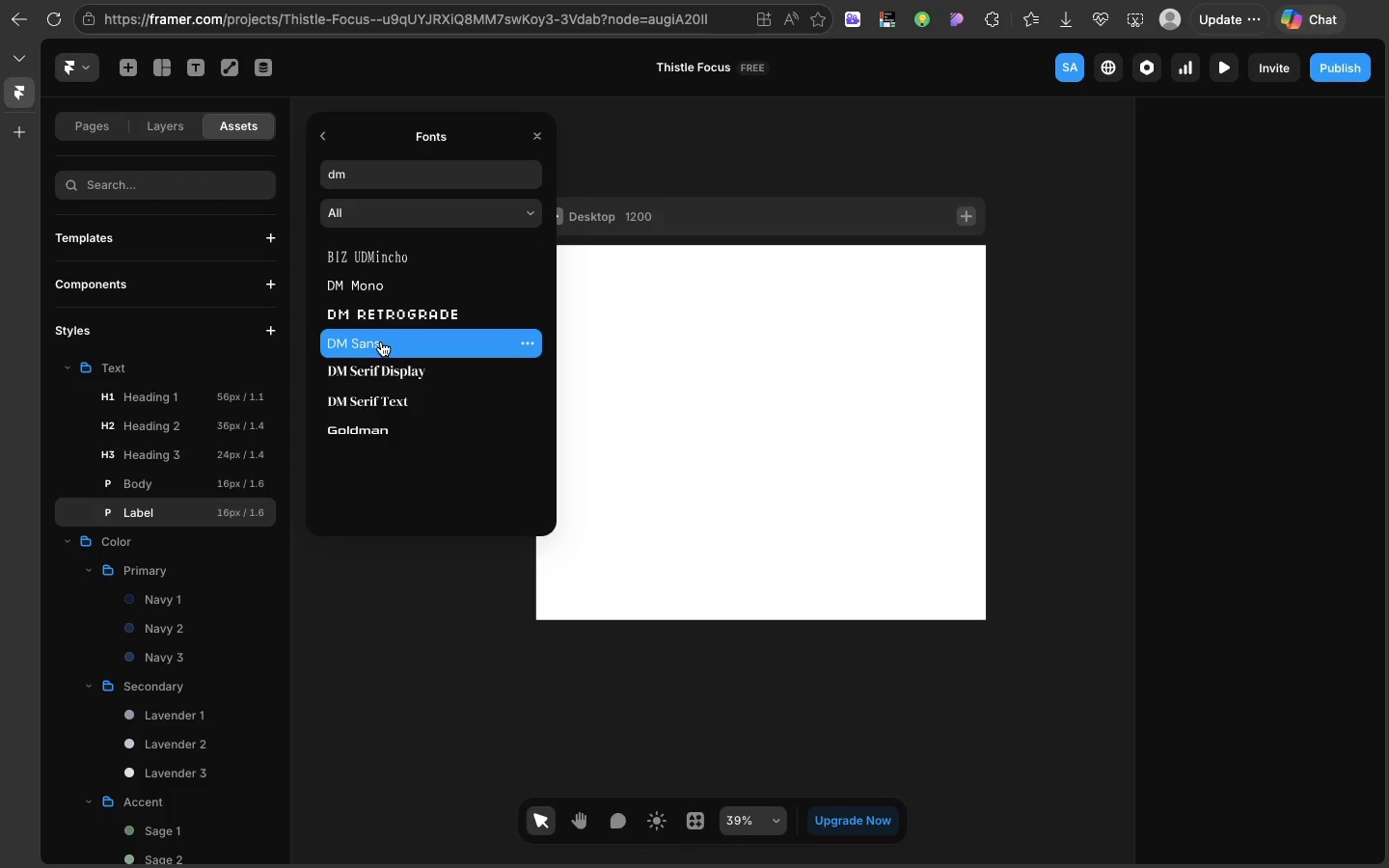 
left_click([381, 341])
 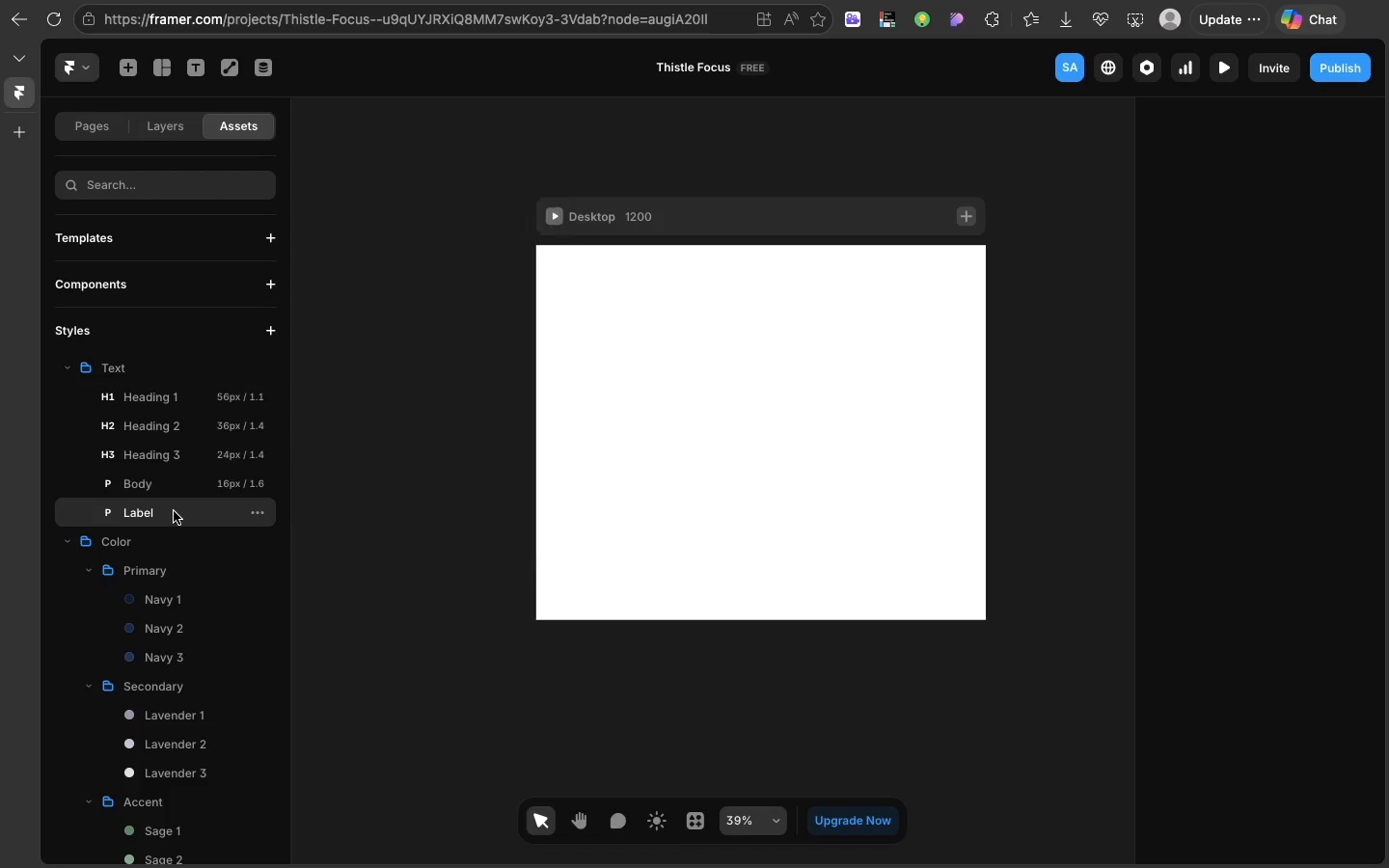 
left_click([174, 511])
 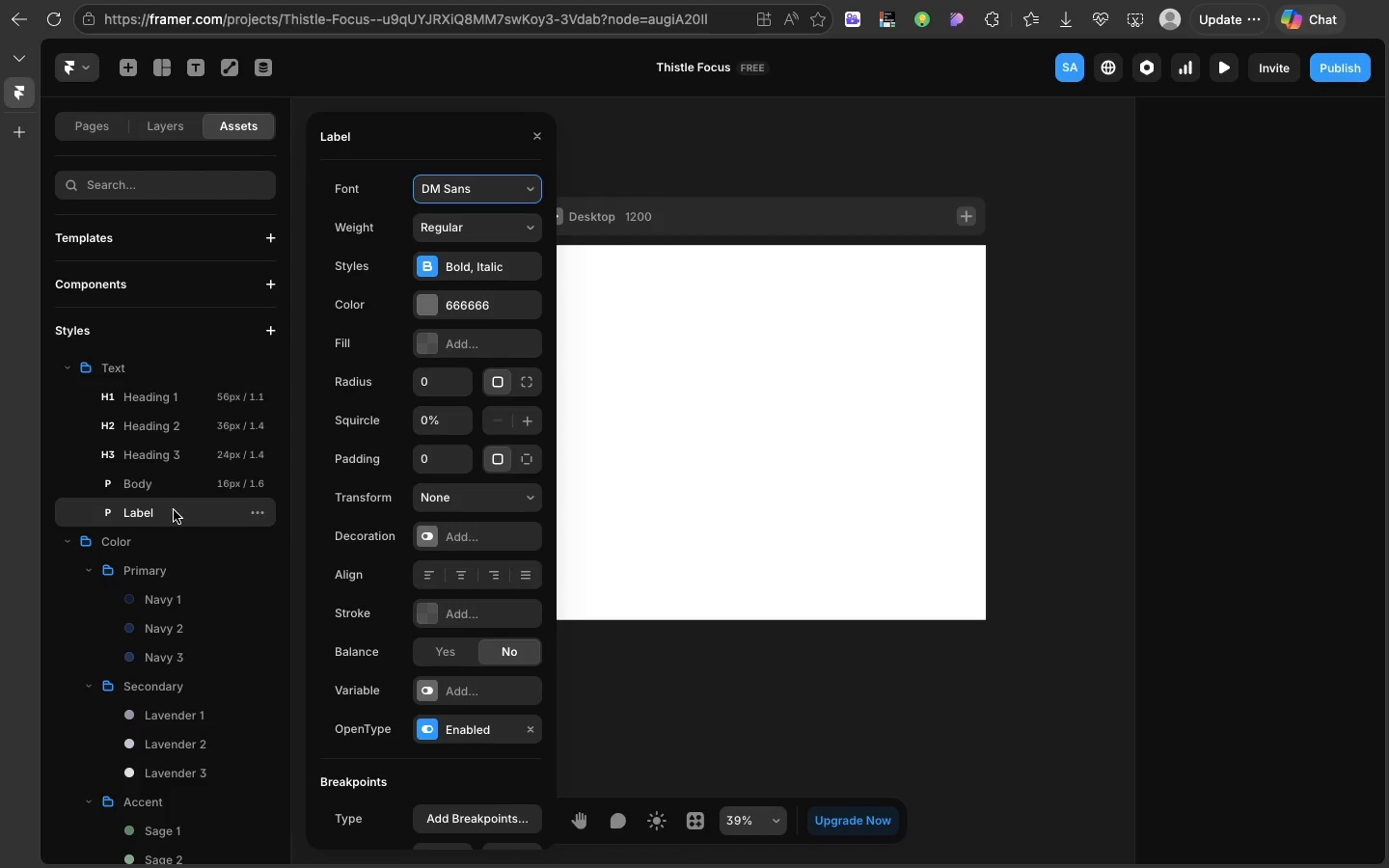 
left_click([174, 511])
 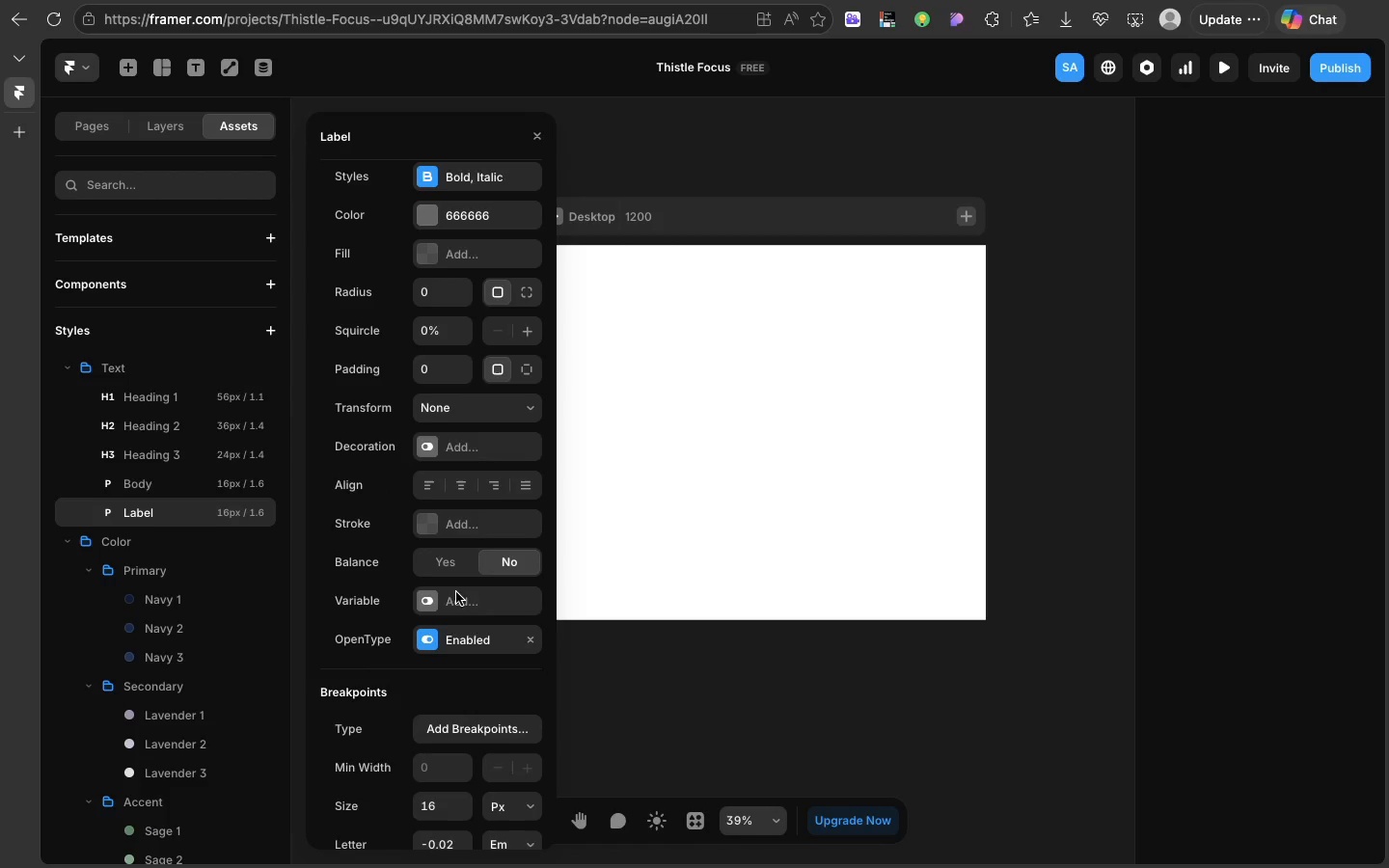 
scroll: coordinate [456, 592], scroll_direction: down, amount: 27.0
 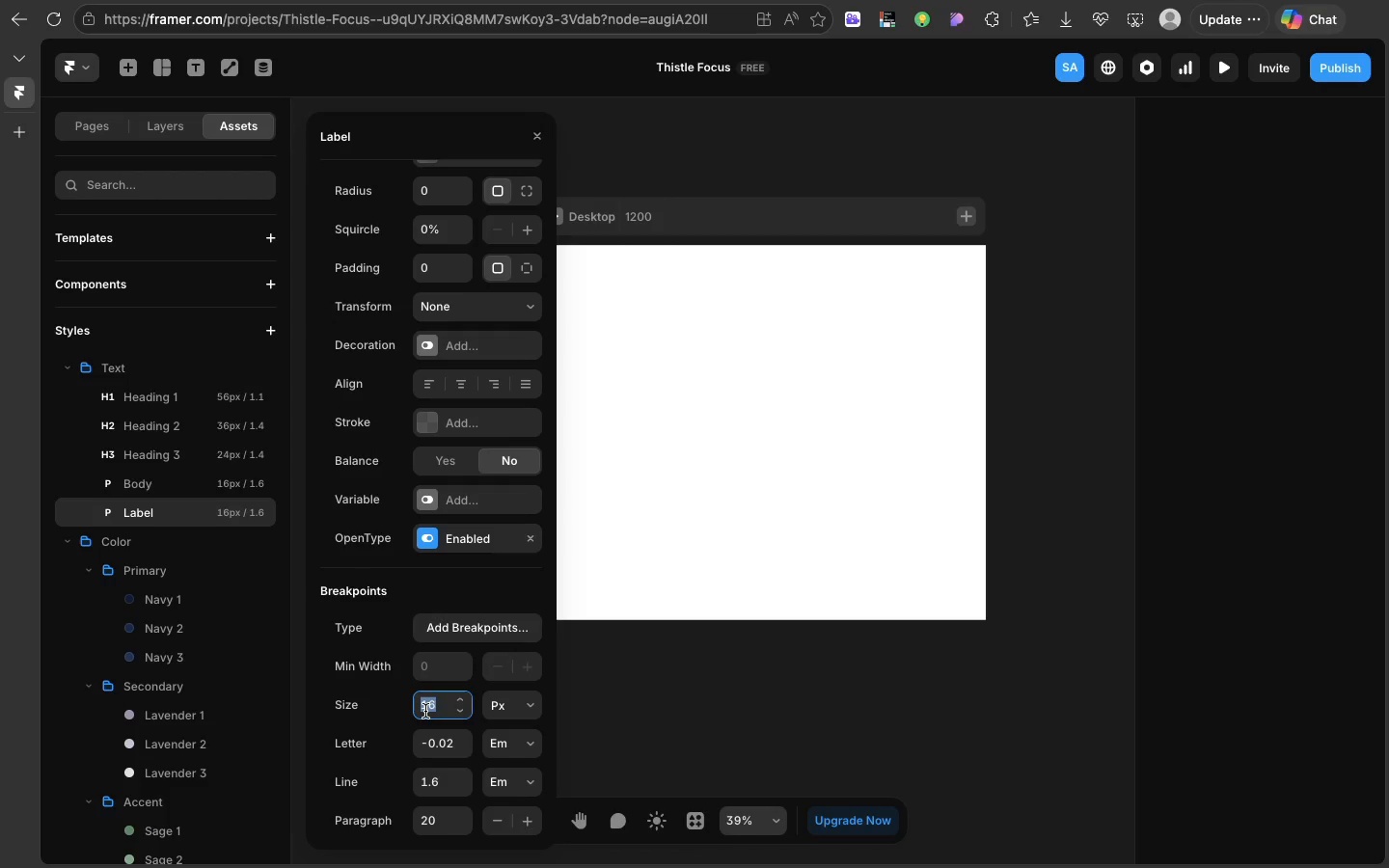 
left_click([425, 711])
 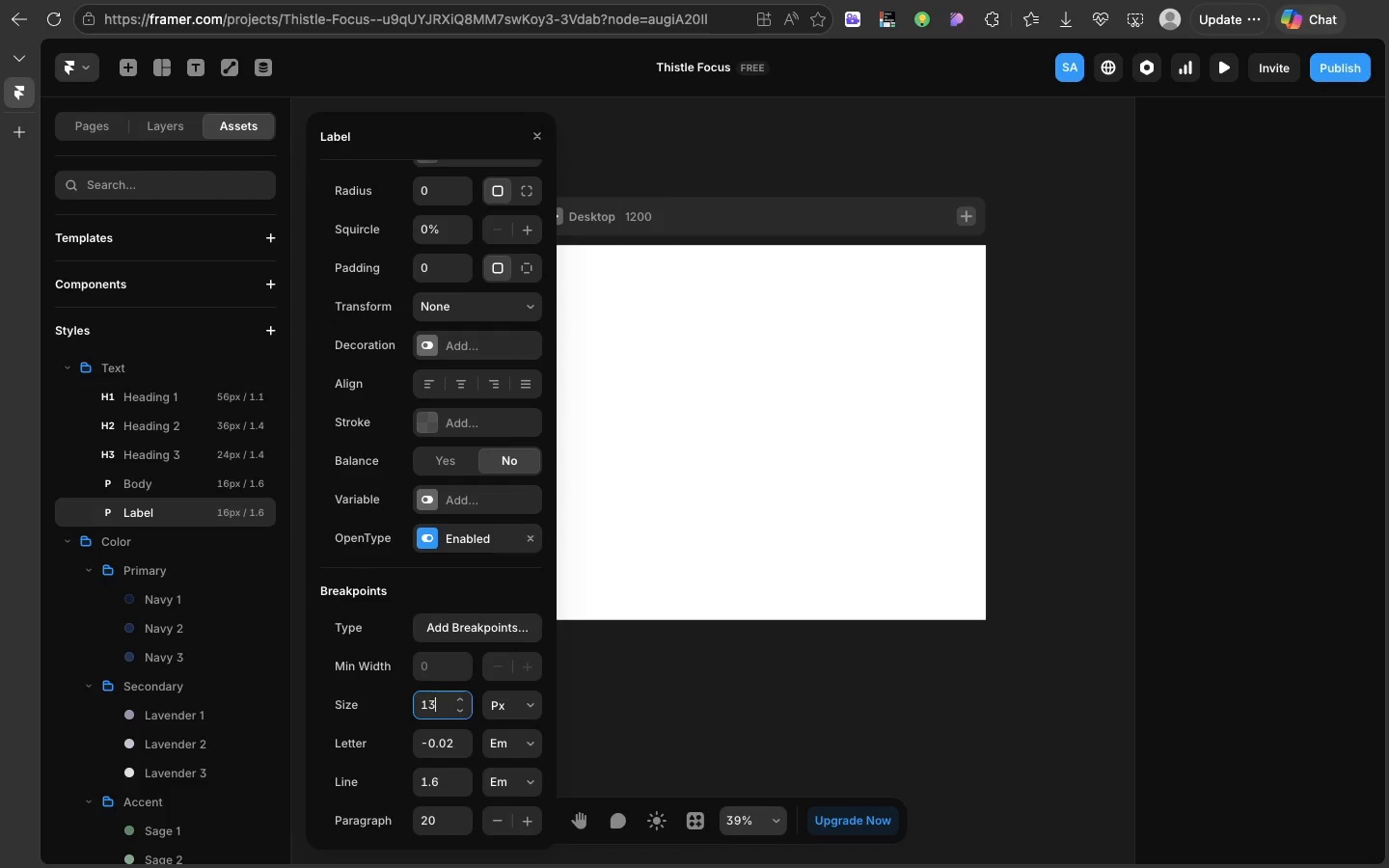 
type(13)
 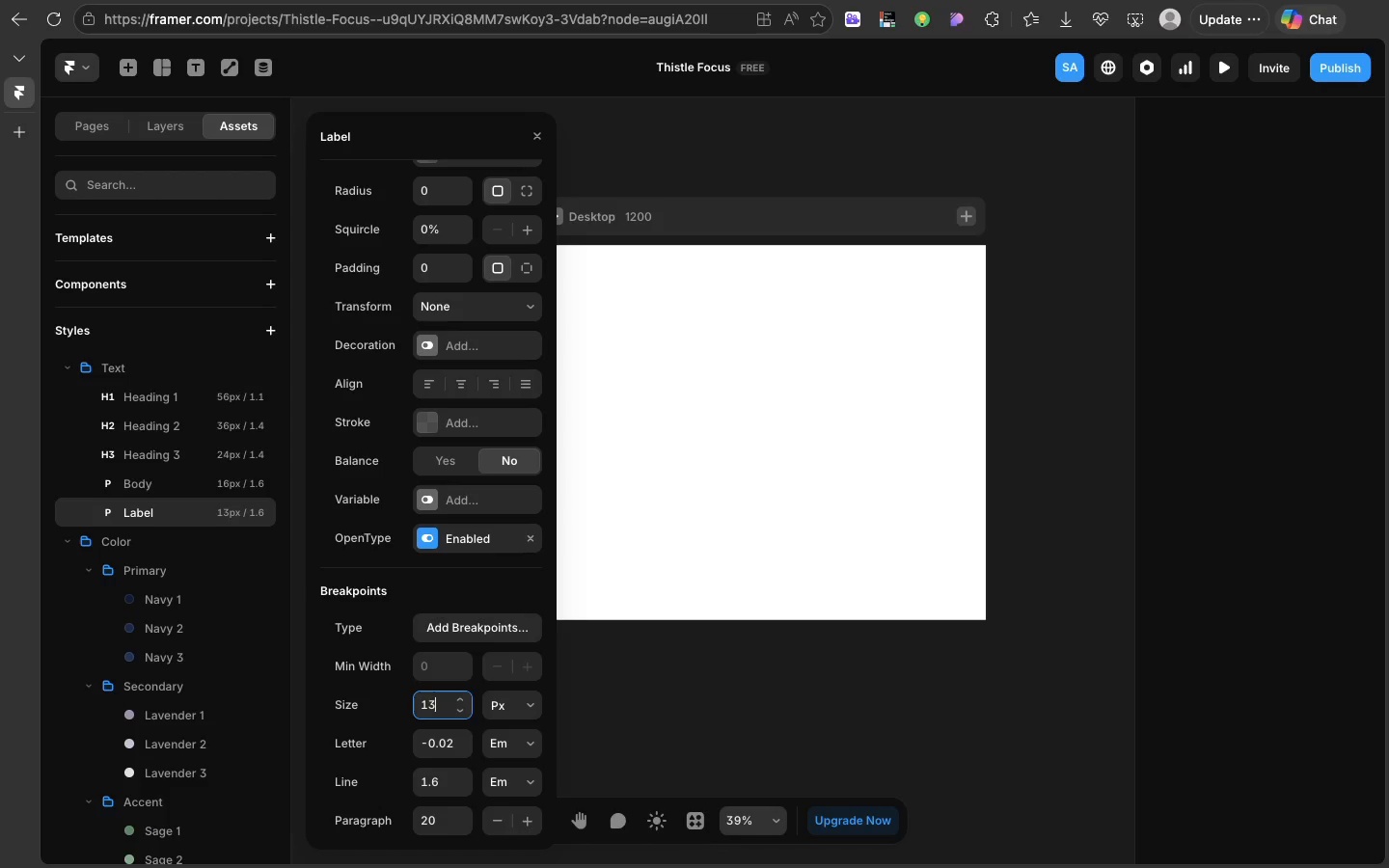 
key(Enter)
 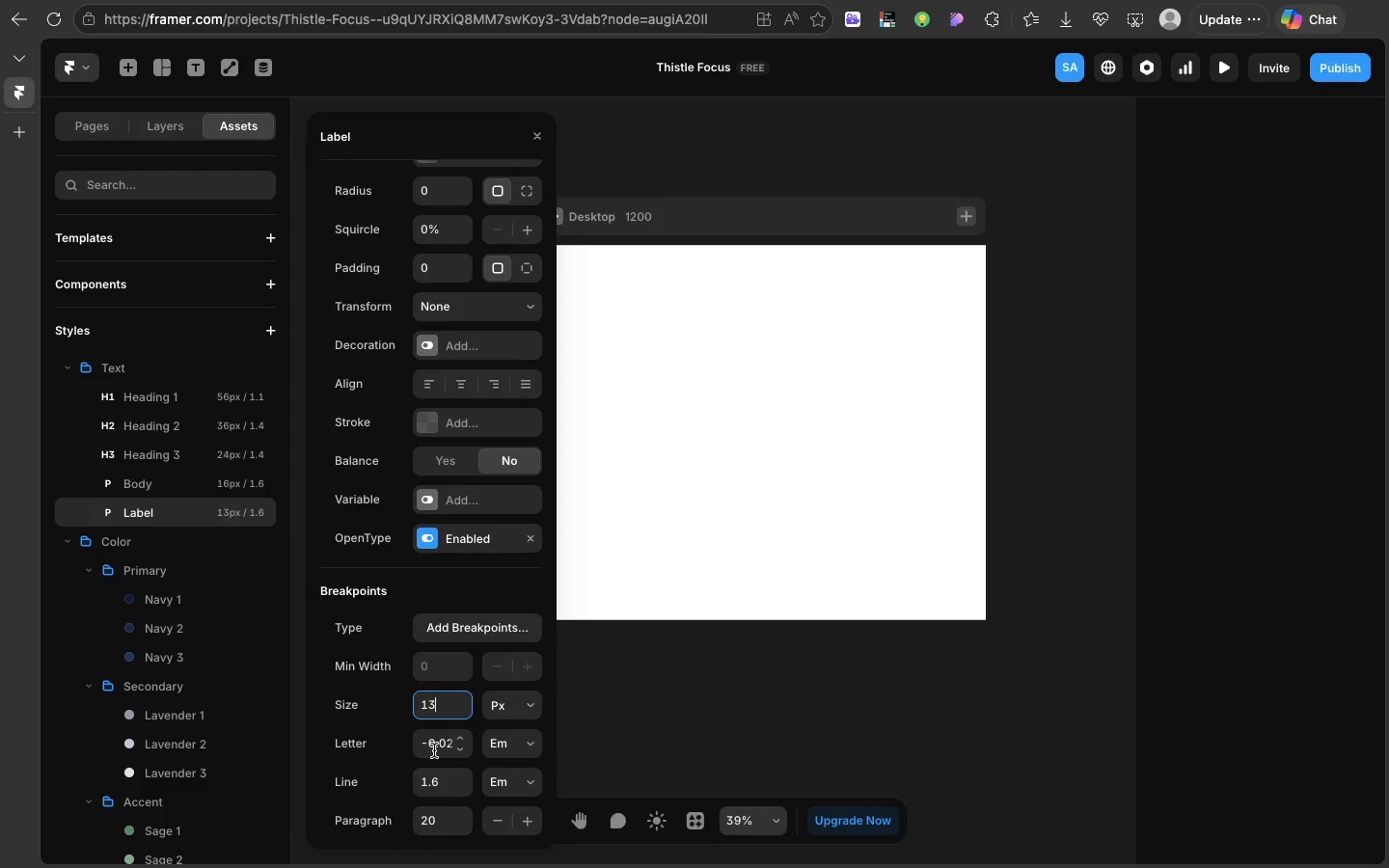 
wait(5.5)
 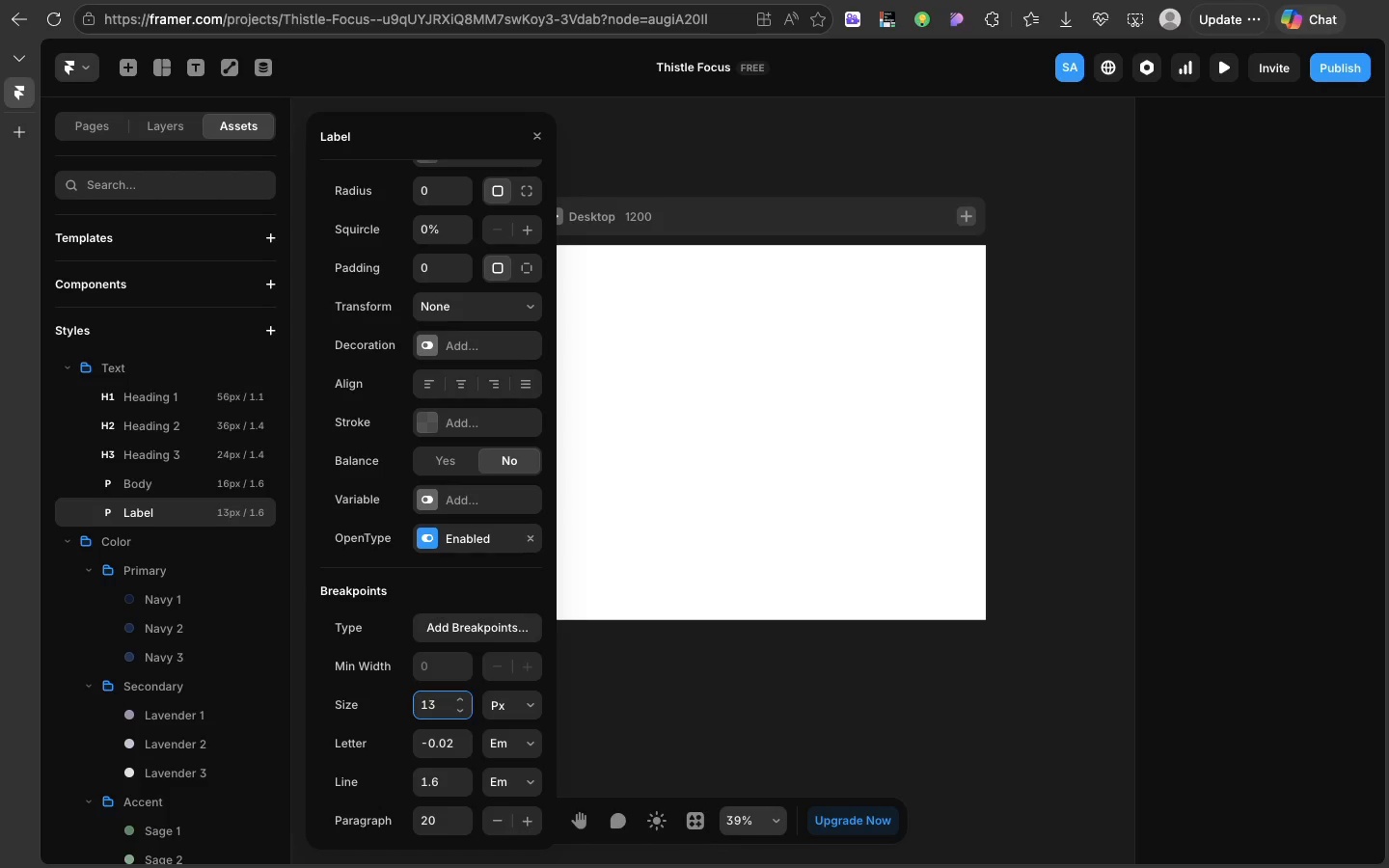 
scroll: coordinate [437, 748], scroll_direction: down, amount: 5.0
 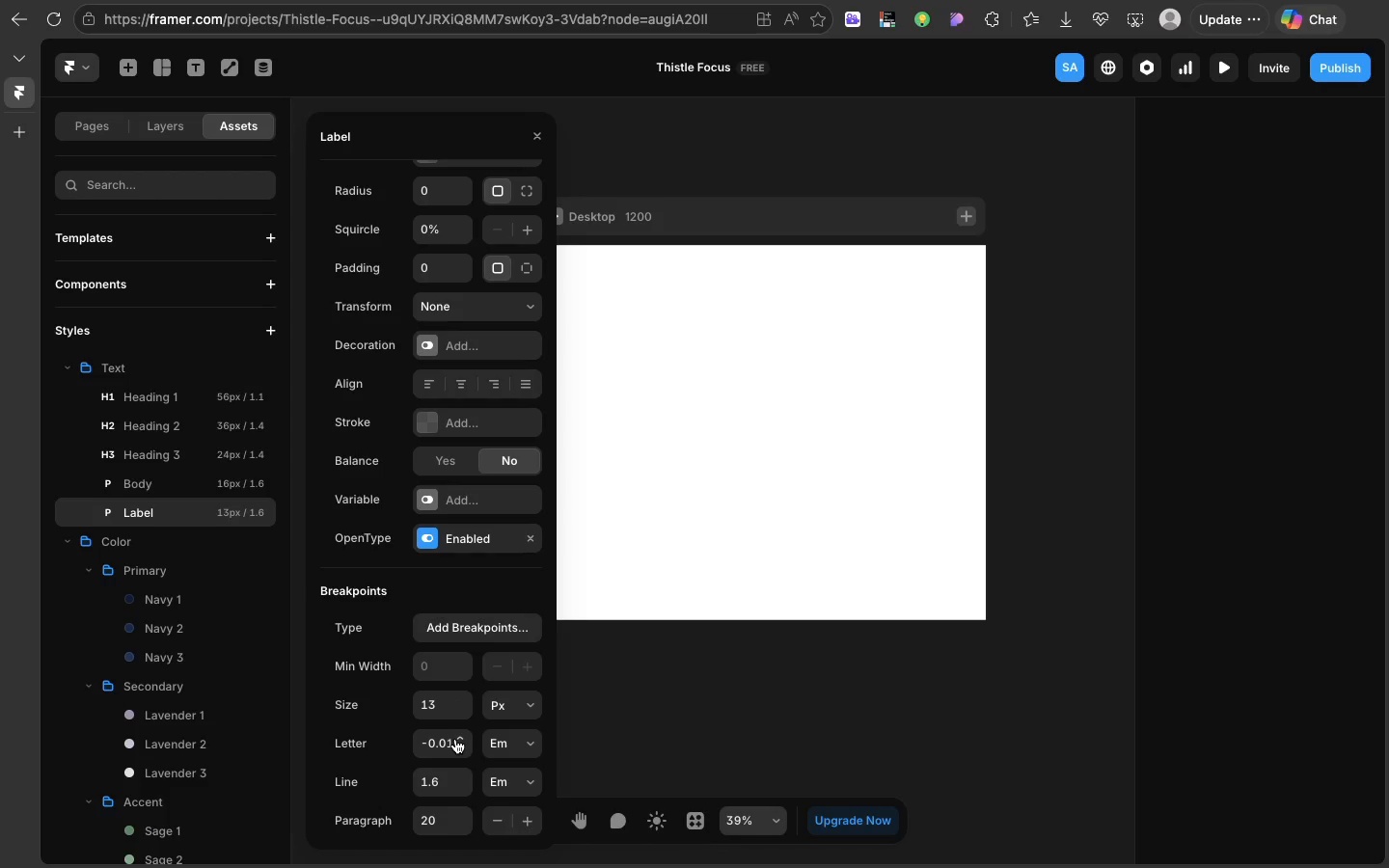 
left_click([455, 739])
 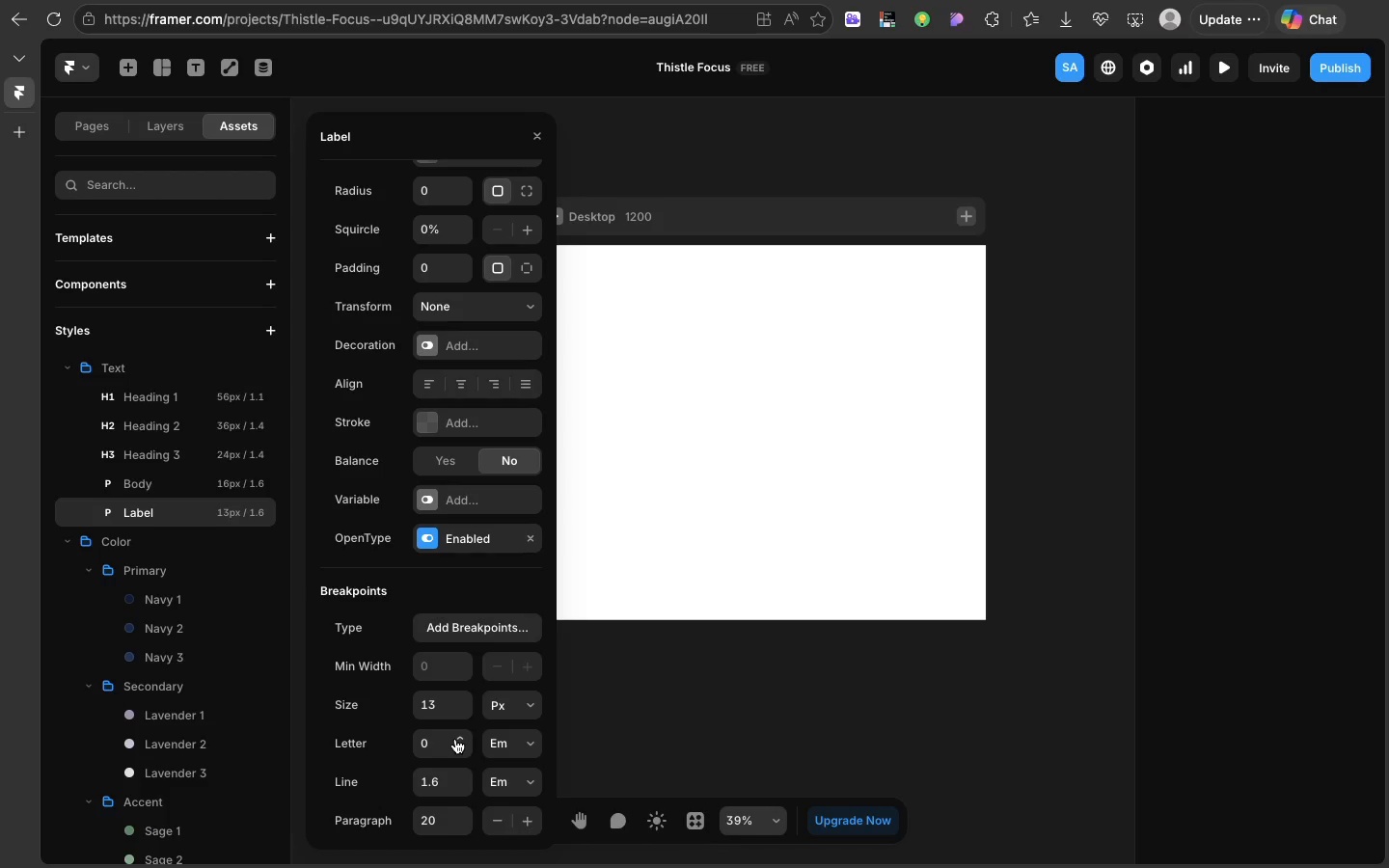 
double_click([455, 739])
 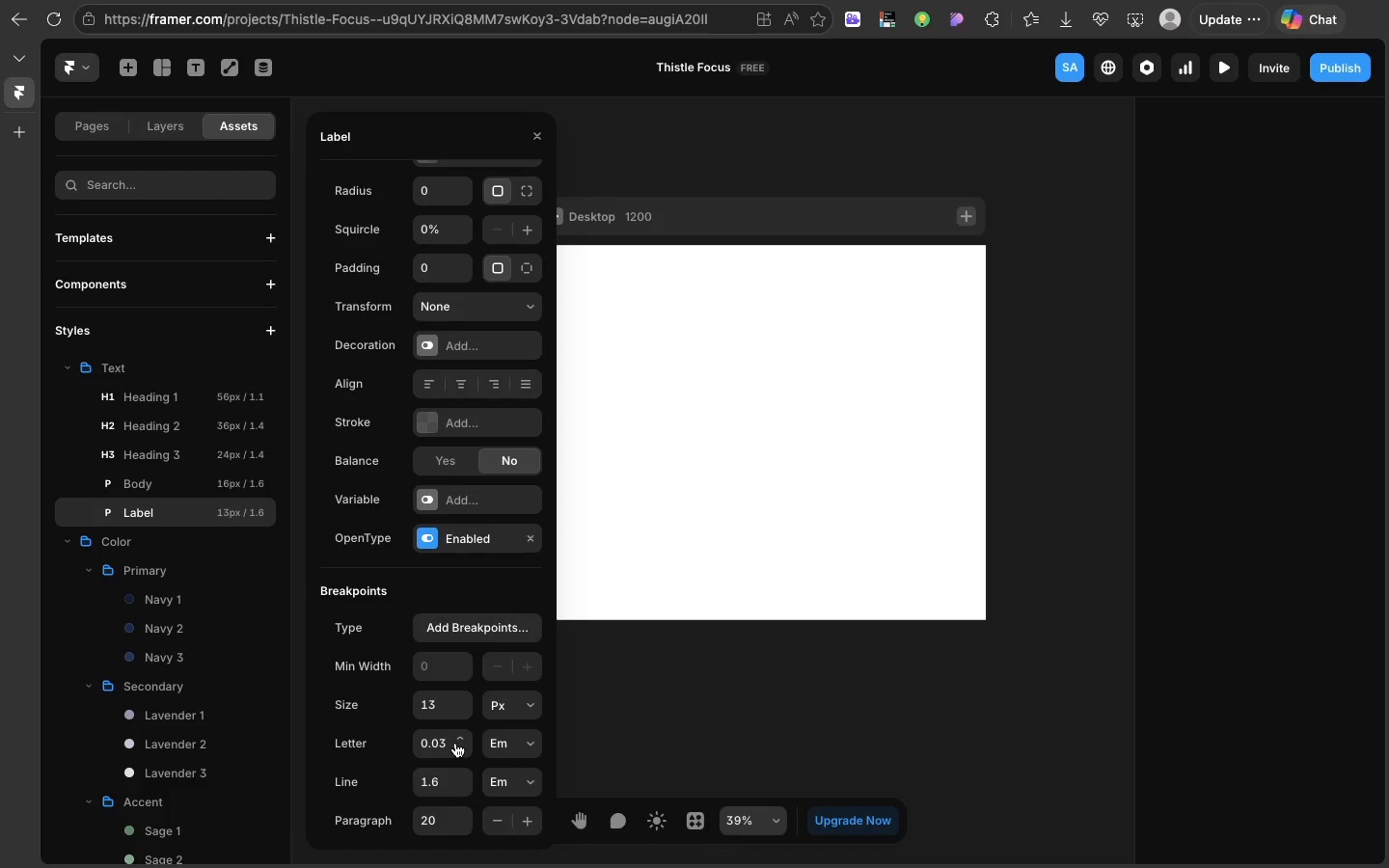 
double_click([455, 743])
 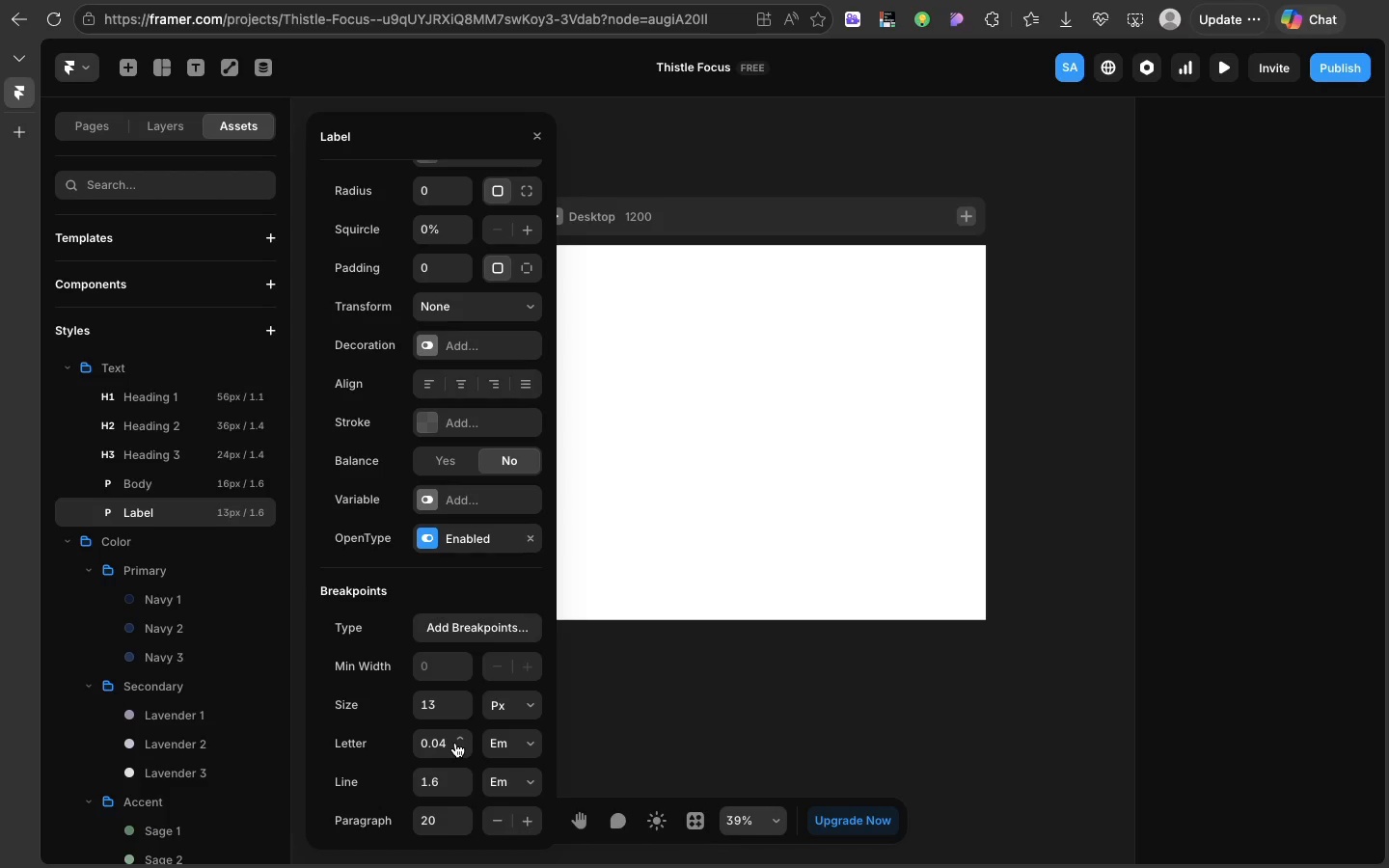 
triple_click([455, 743])
 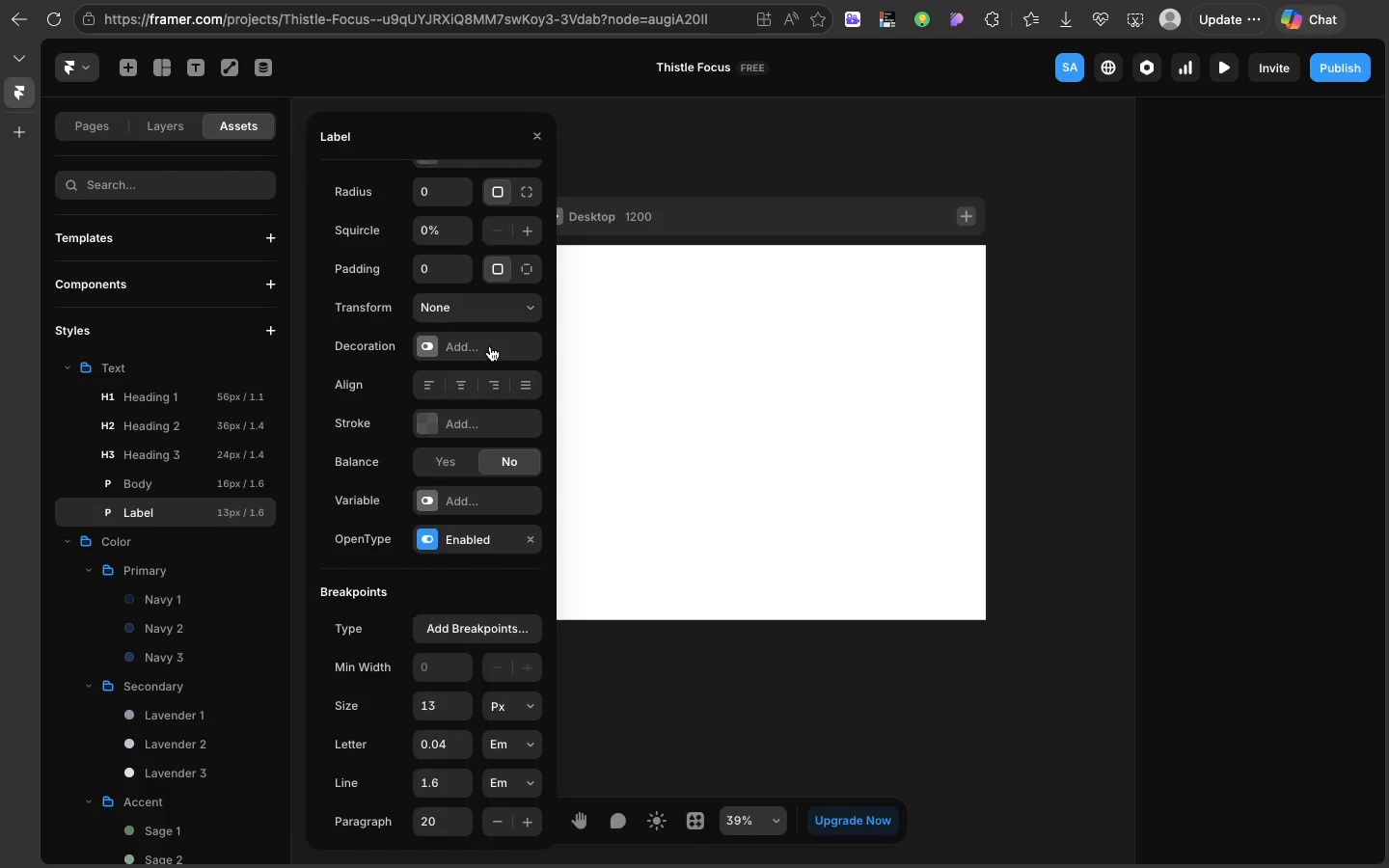 
scroll: coordinate [490, 346], scroll_direction: up, amount: 30.0
 